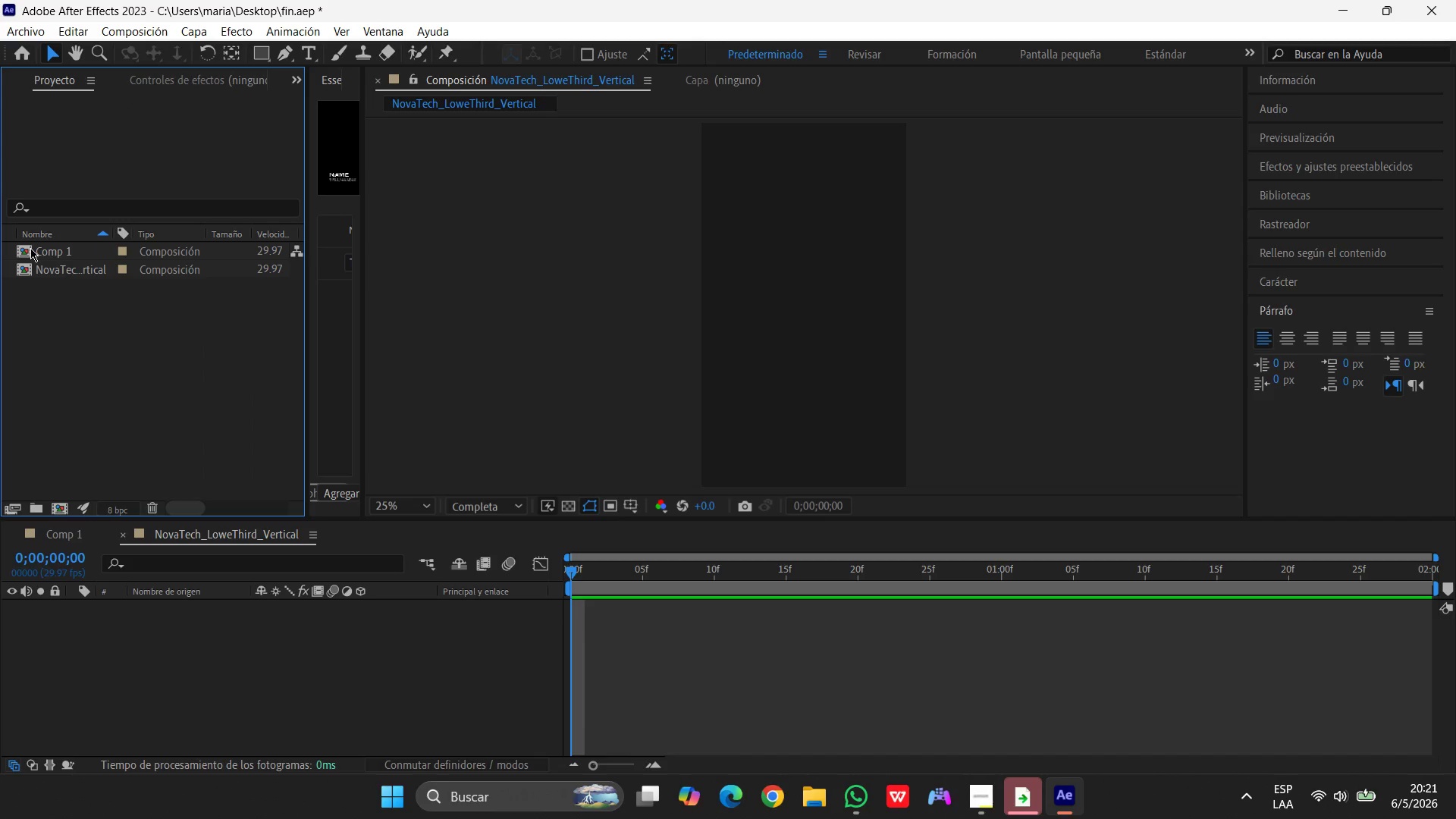 
left_click([30, 248])
 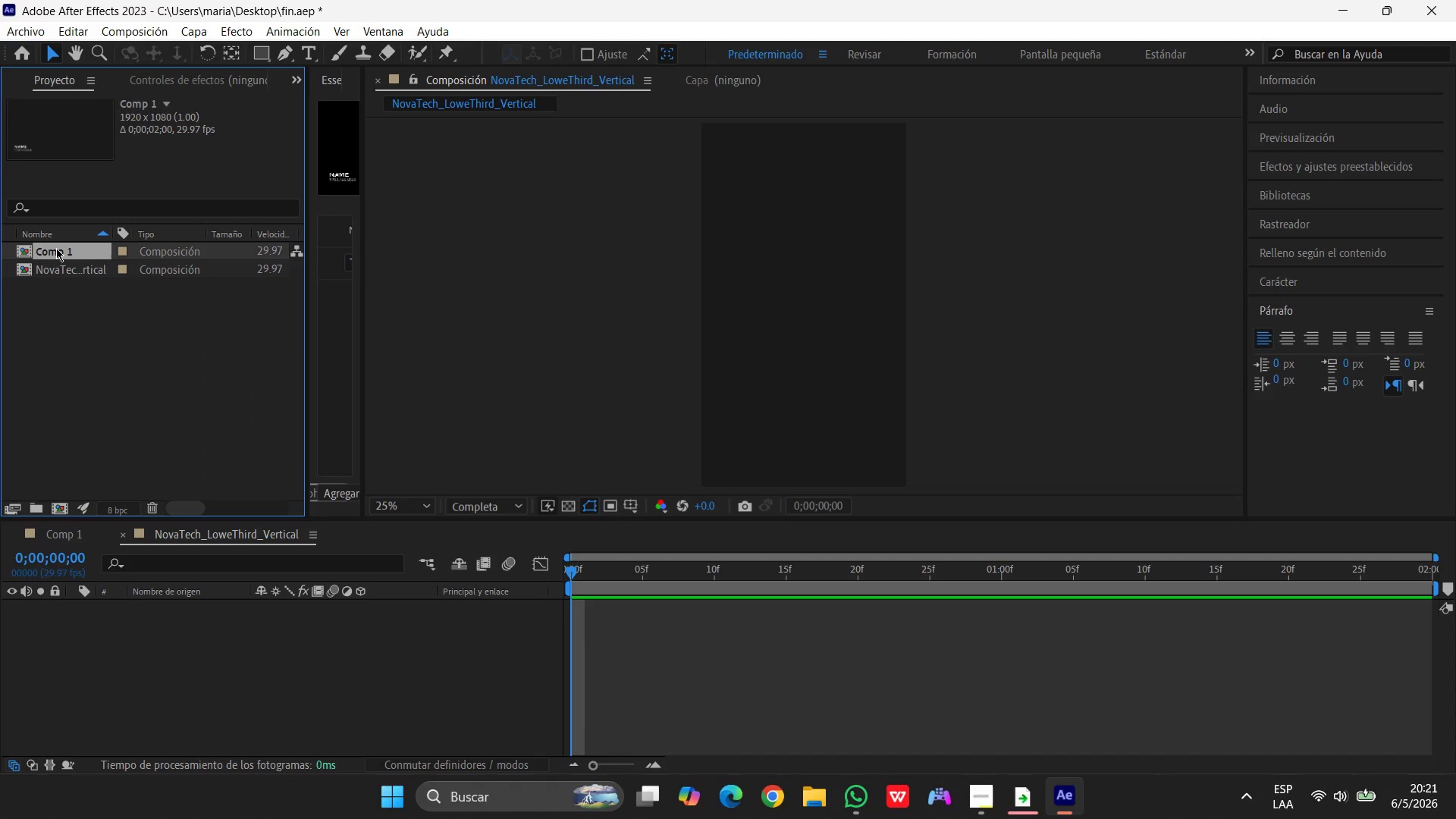 
right_click([56, 248])
 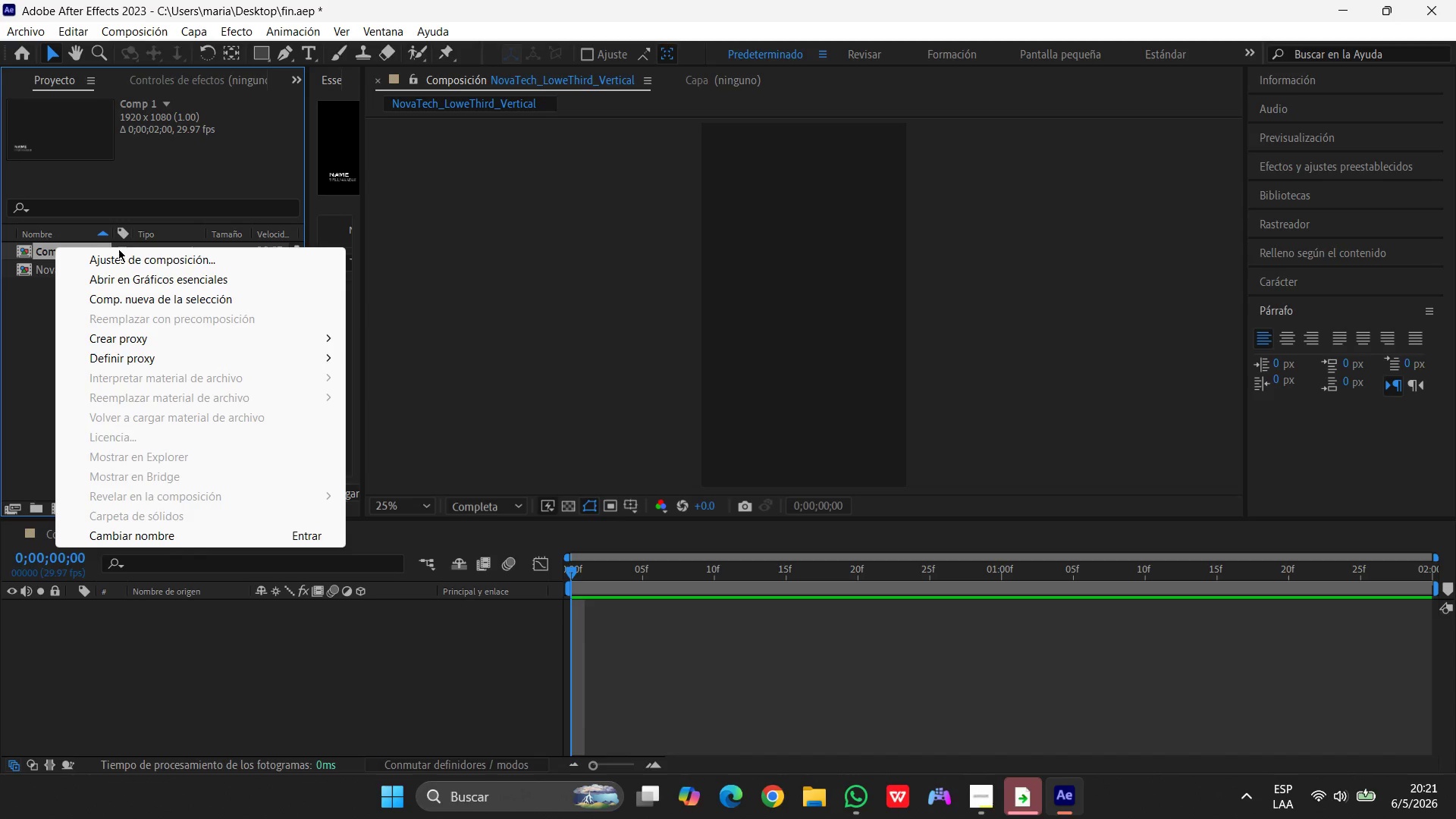 
left_click([127, 259])
 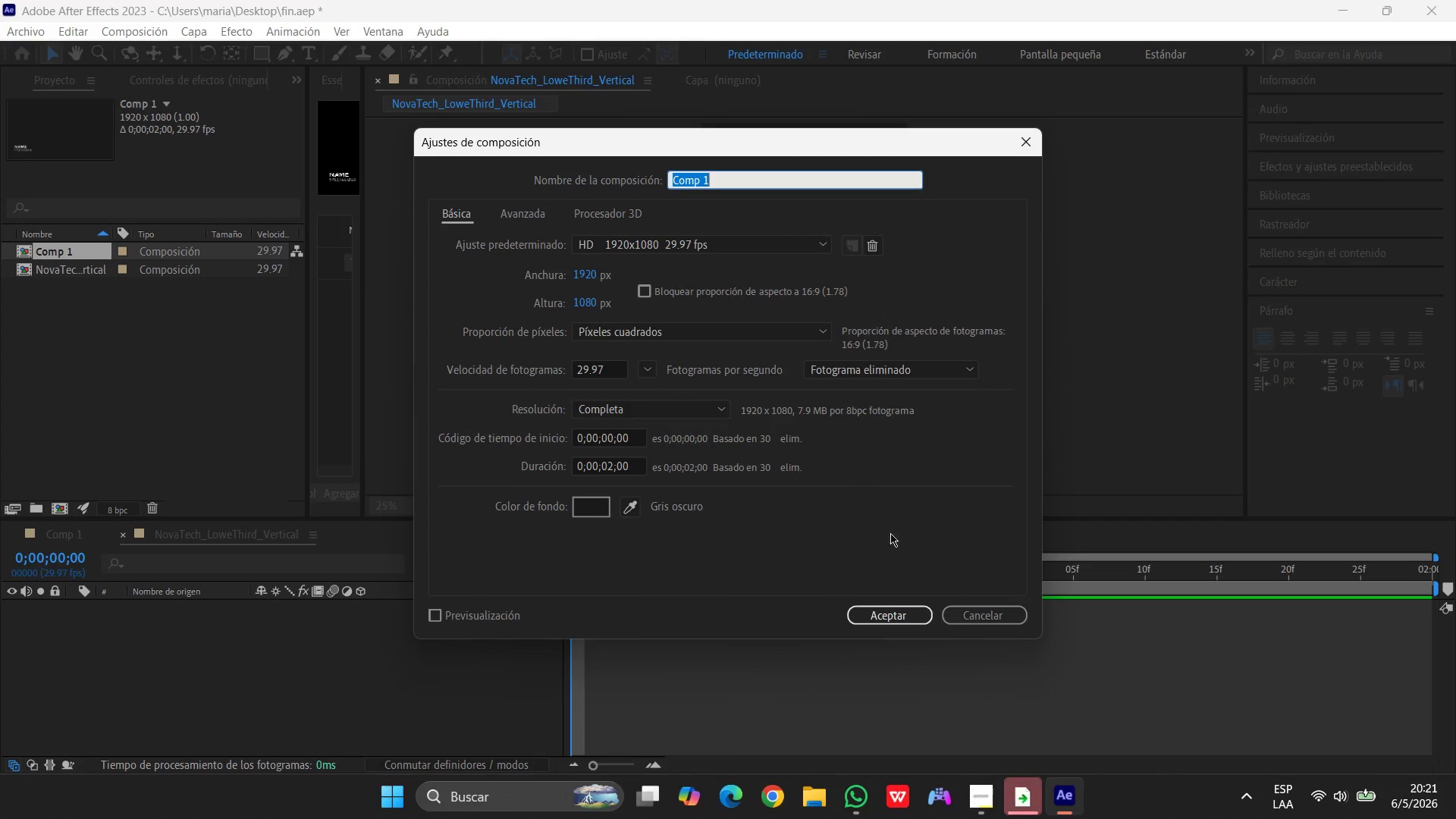 
left_click([893, 610])
 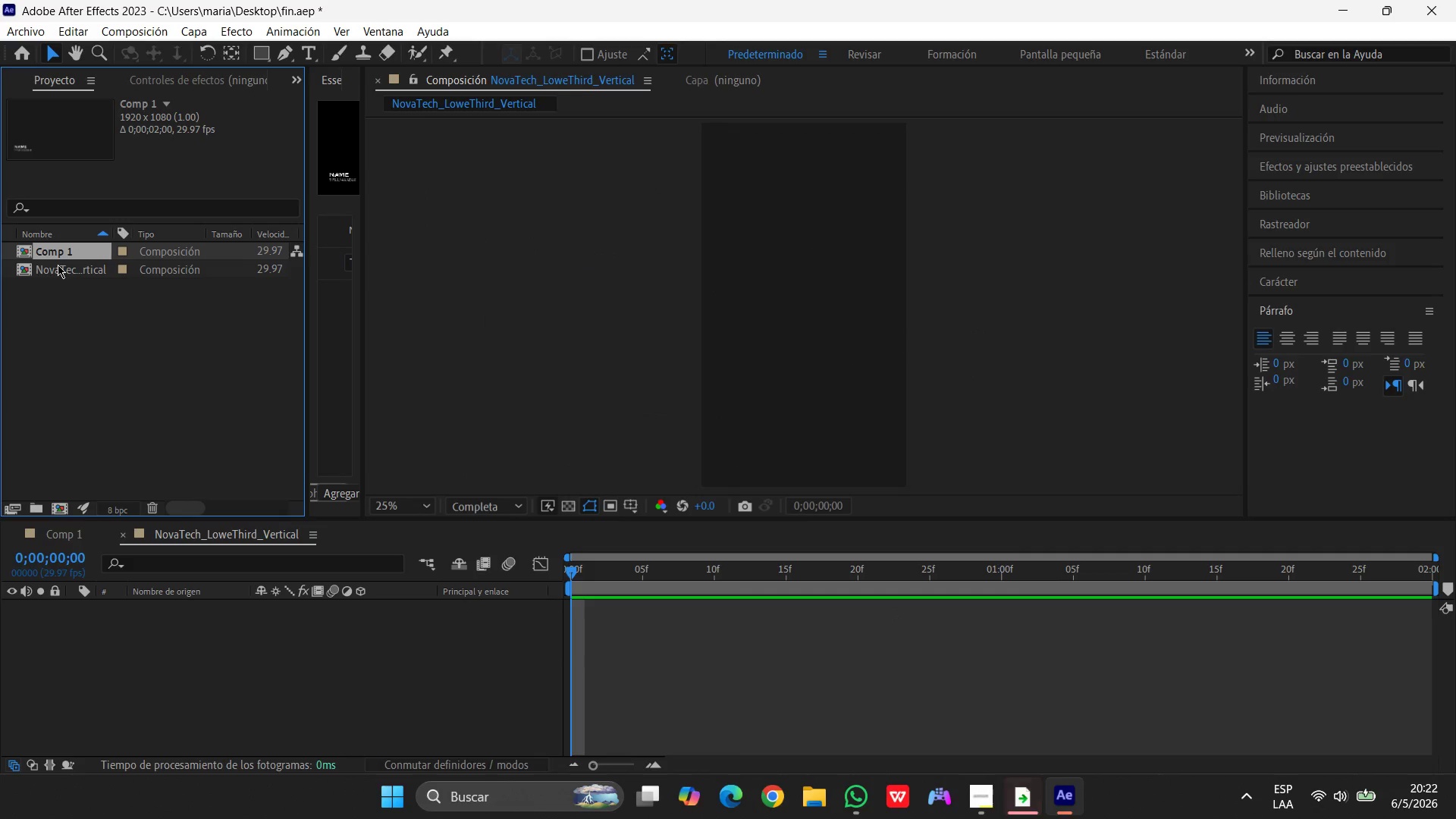 
left_click([59, 253])
 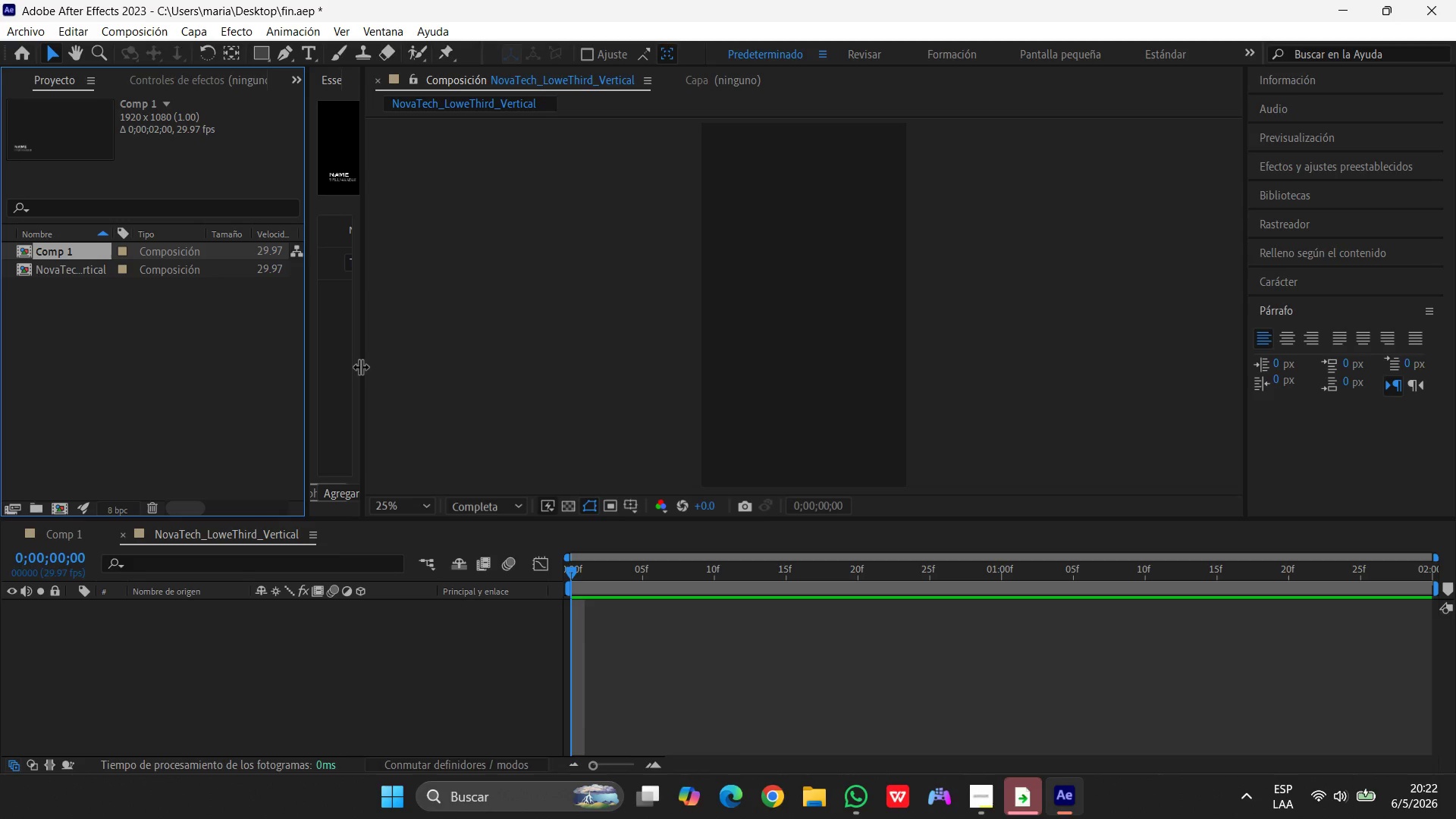 
wait(46.69)
 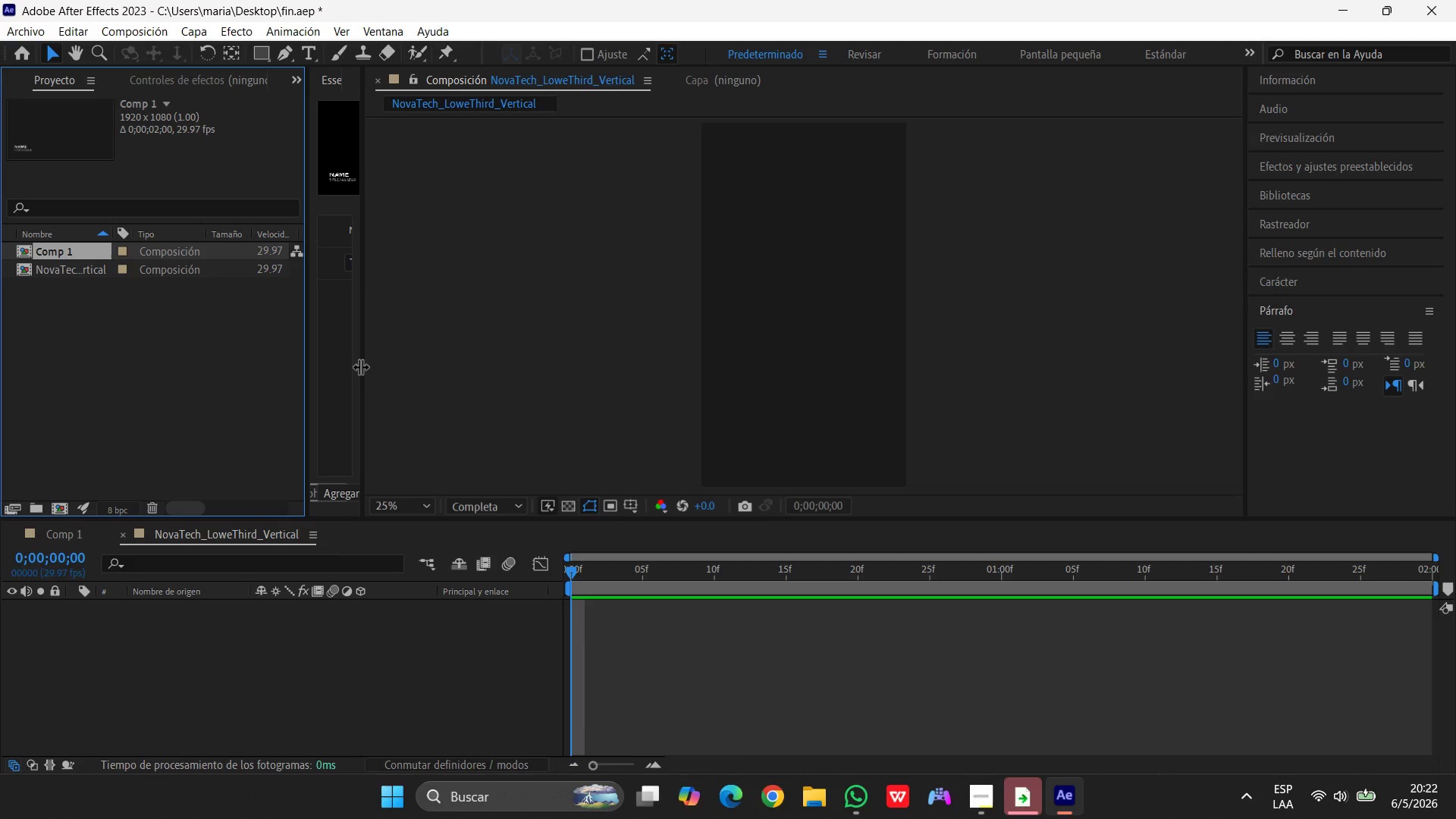 
hold_key(key=ControlLeft, duration=1.5)
 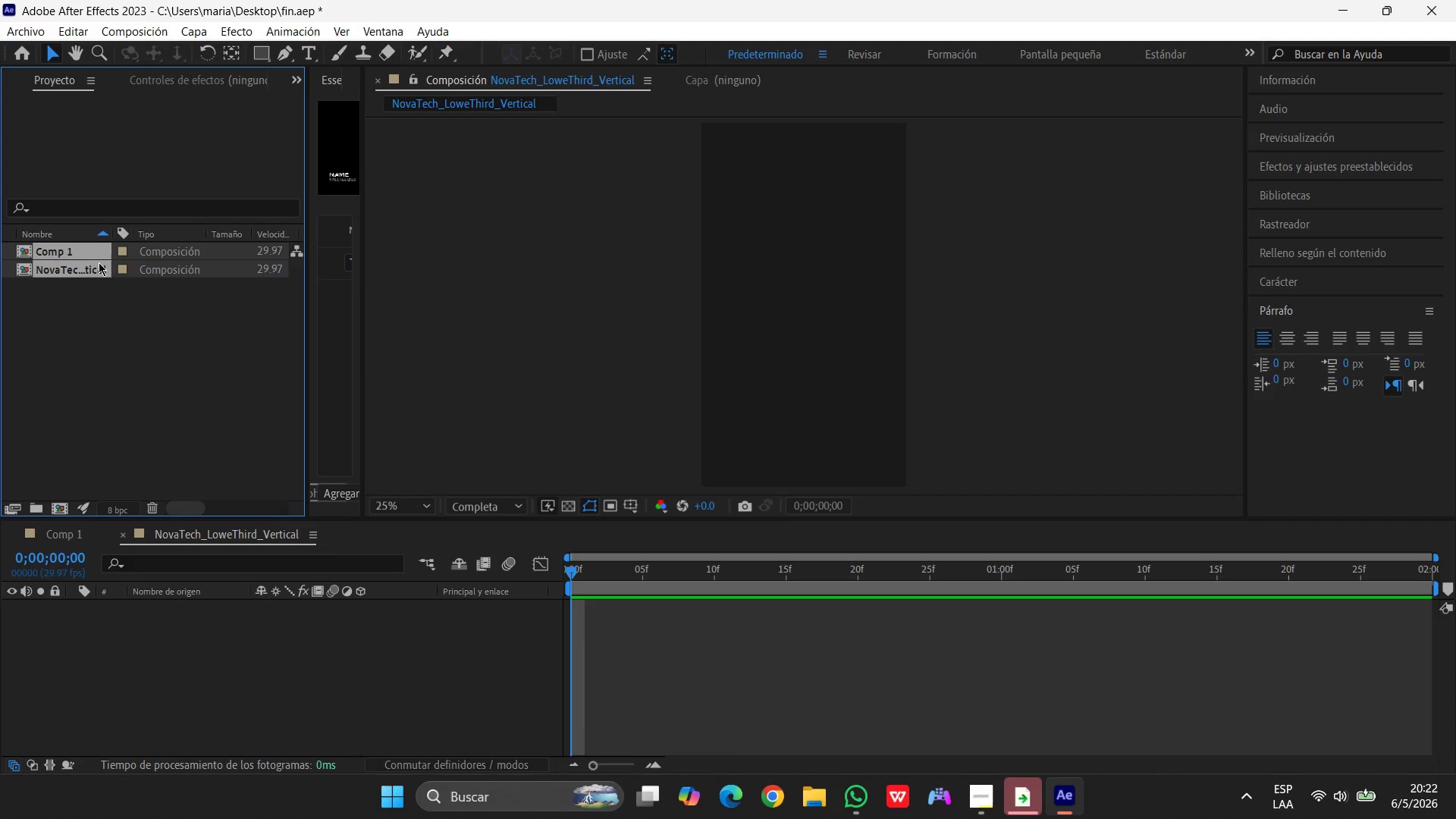 
key(Control+A)
 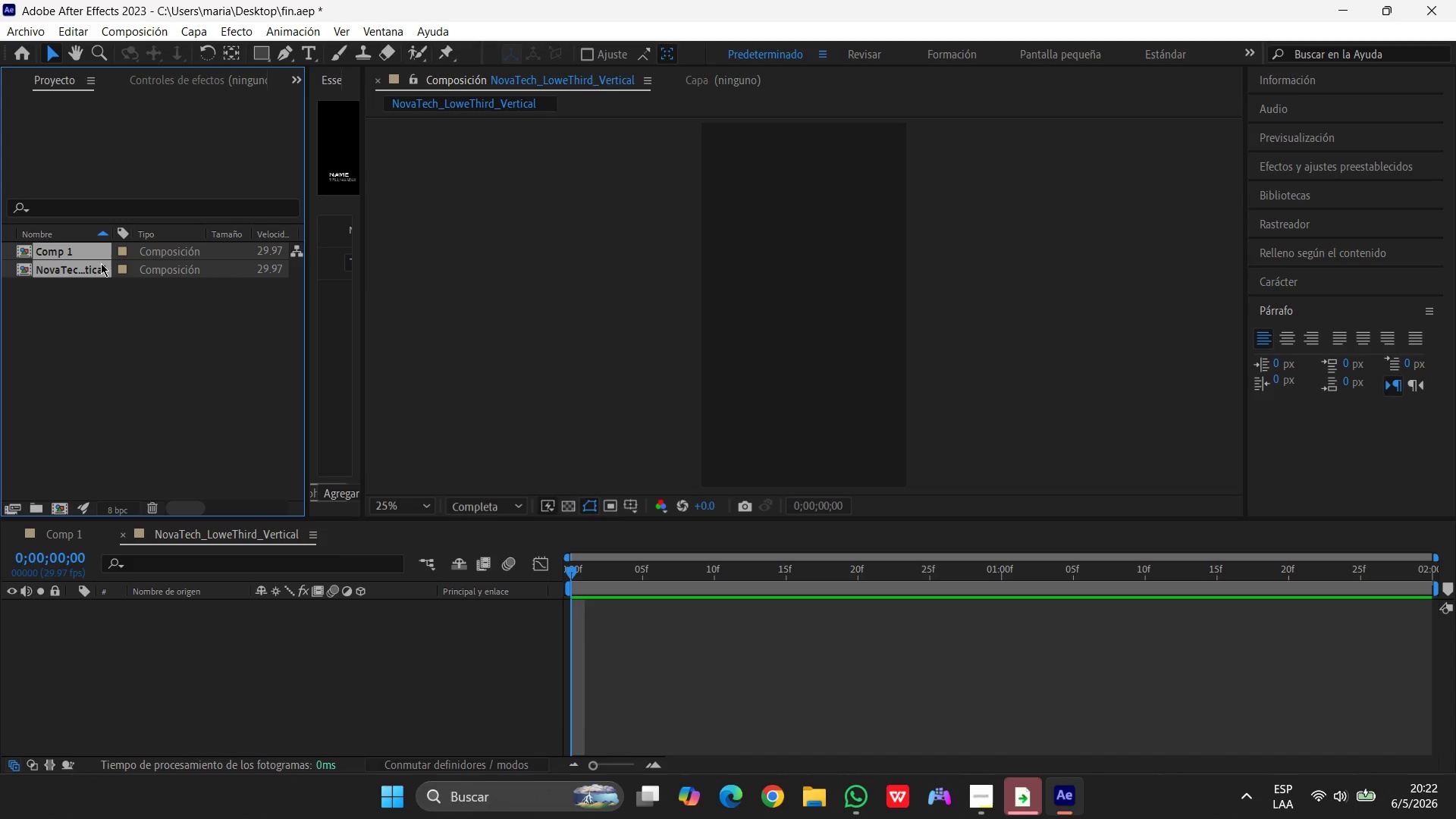 
wait(11.67)
 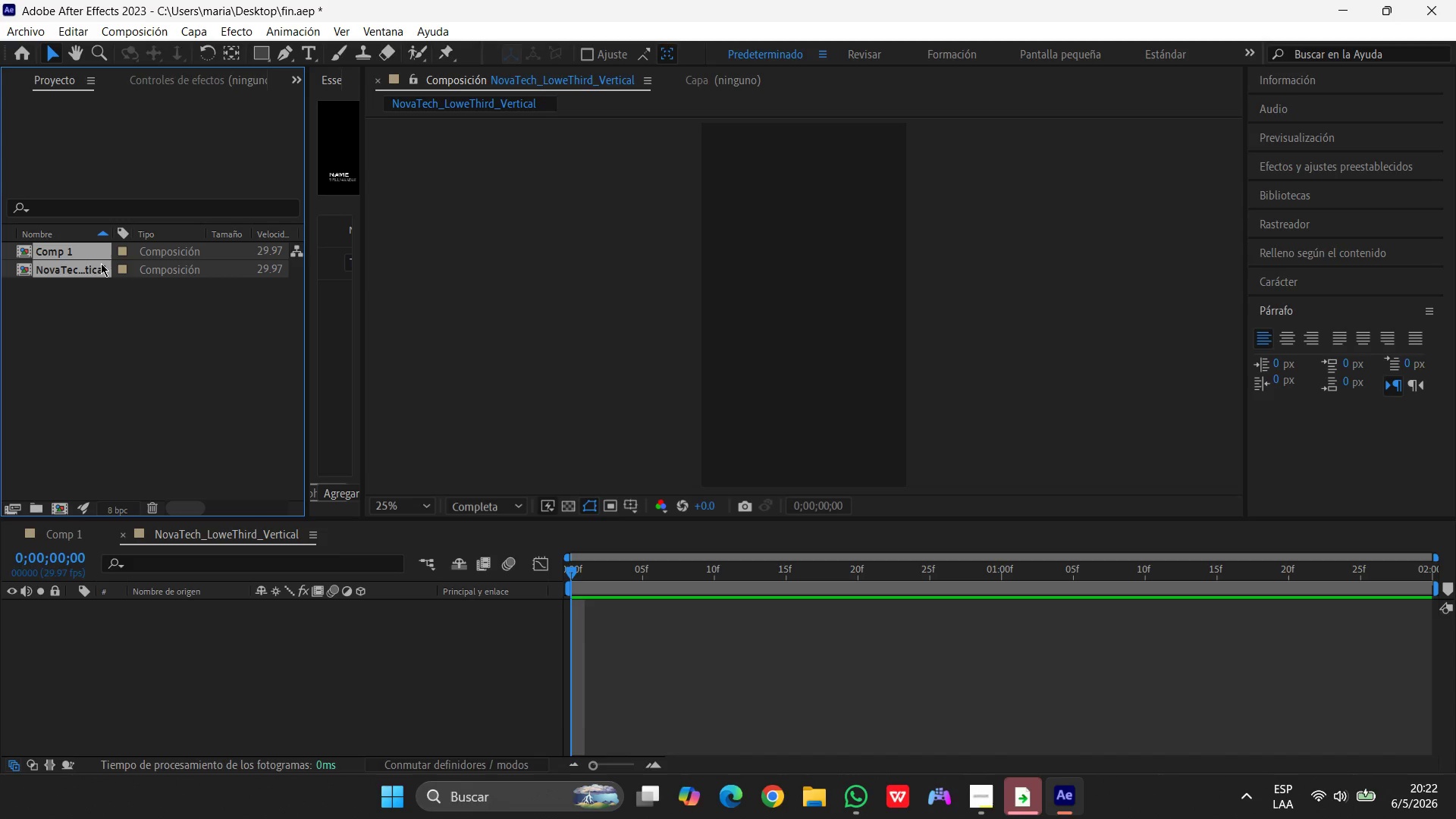 
left_click([144, 350])
 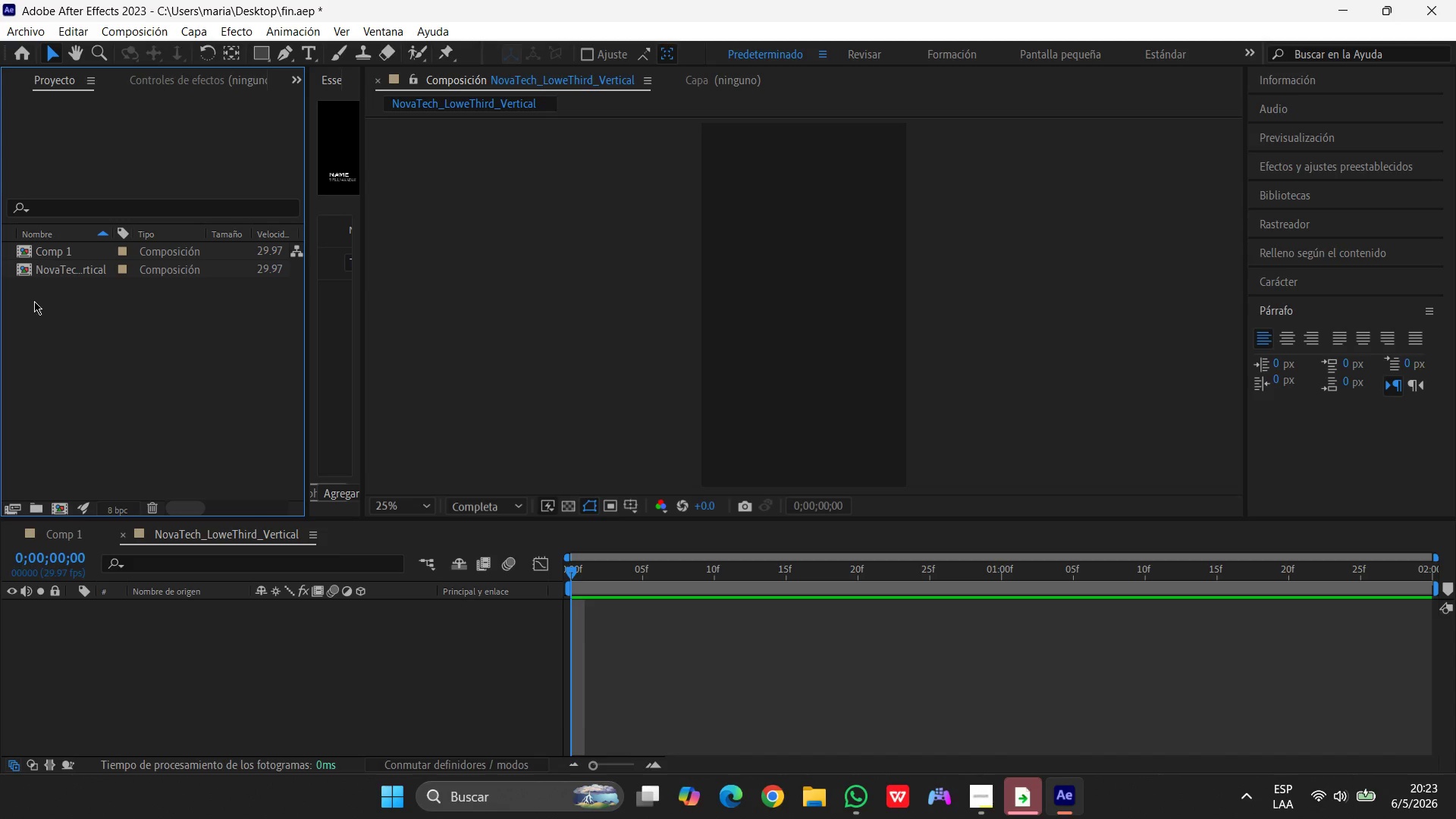 
left_click([54, 252])
 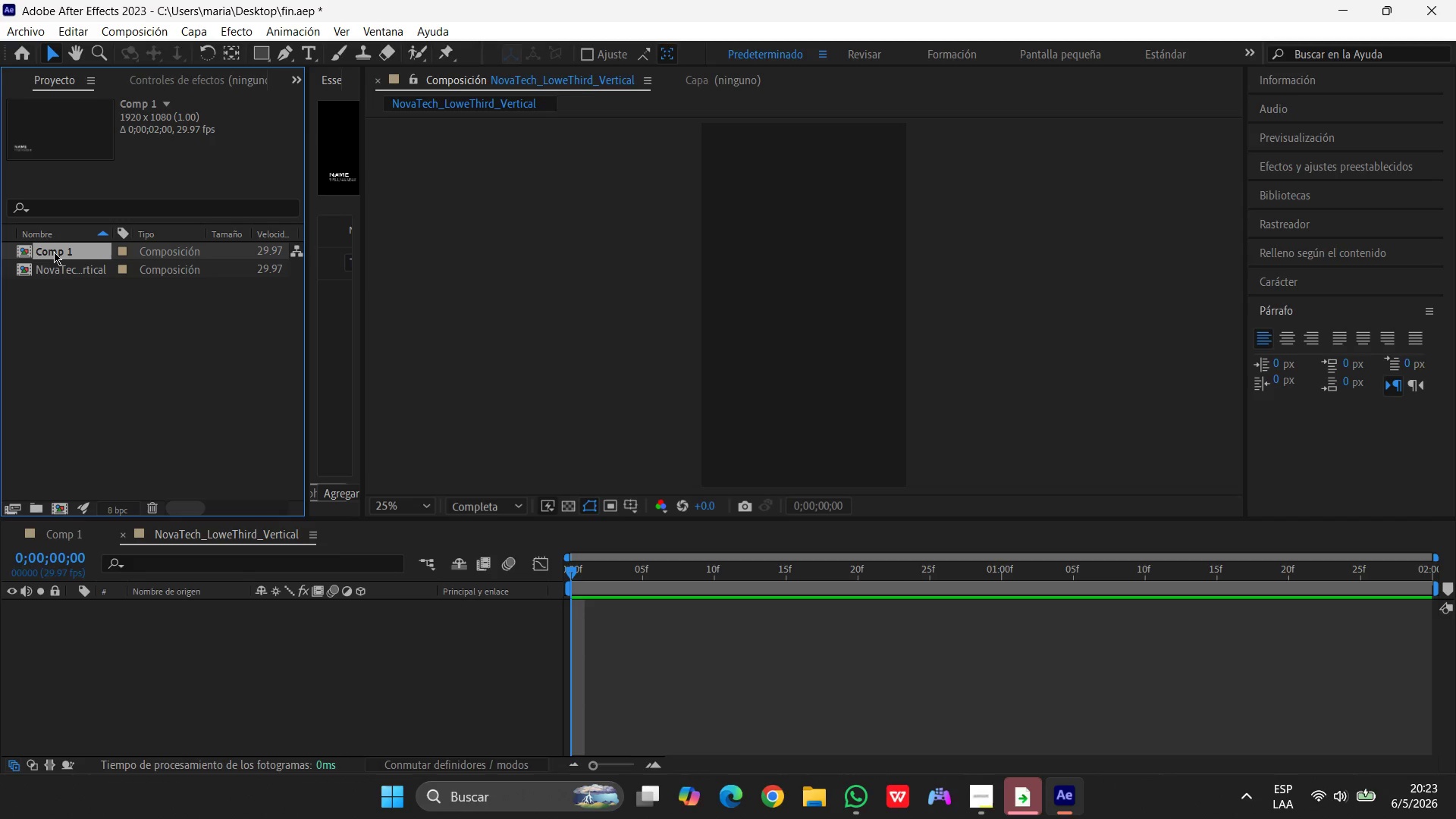 
double_click([54, 252])
 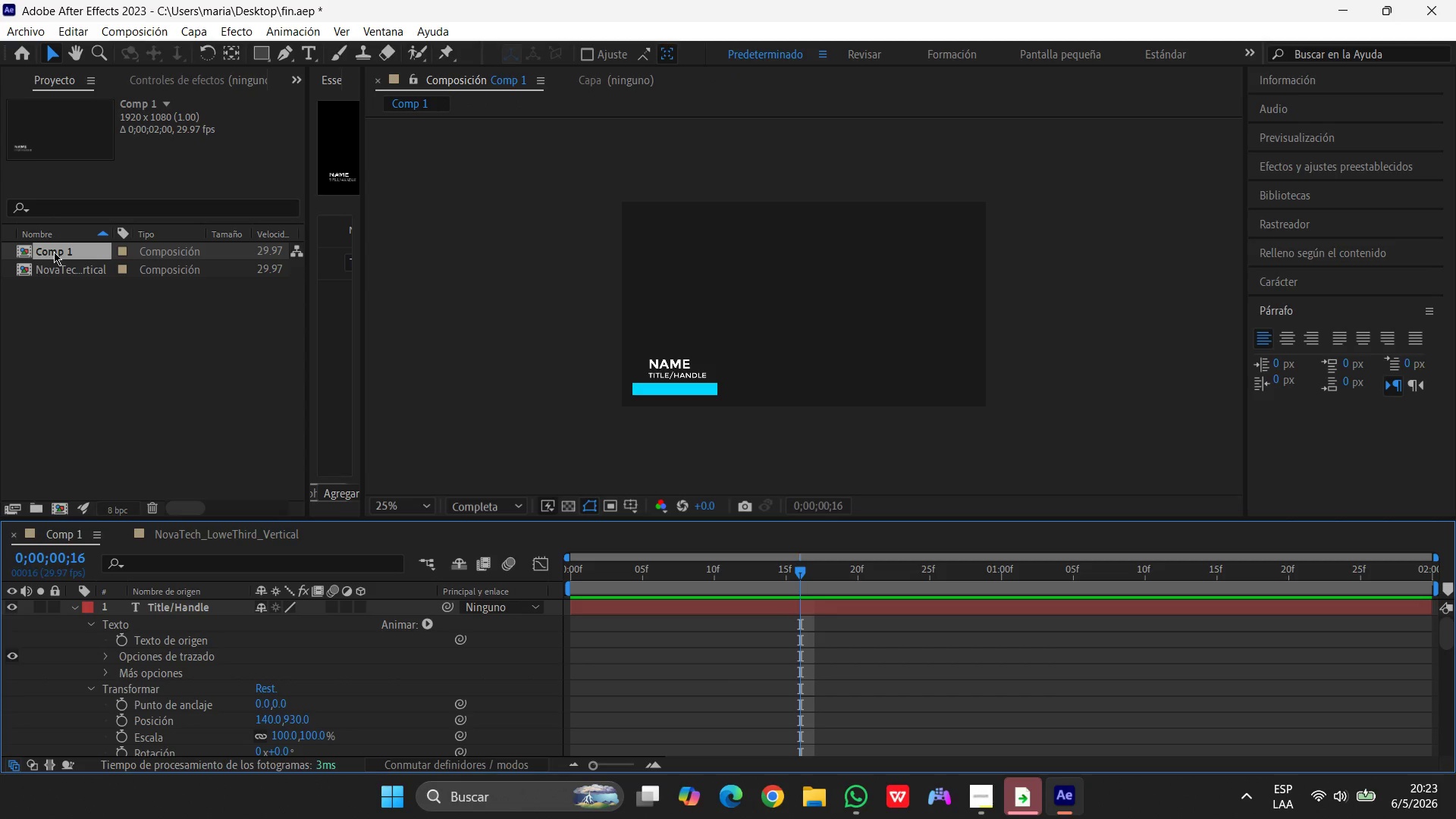 
left_click([54, 252])
 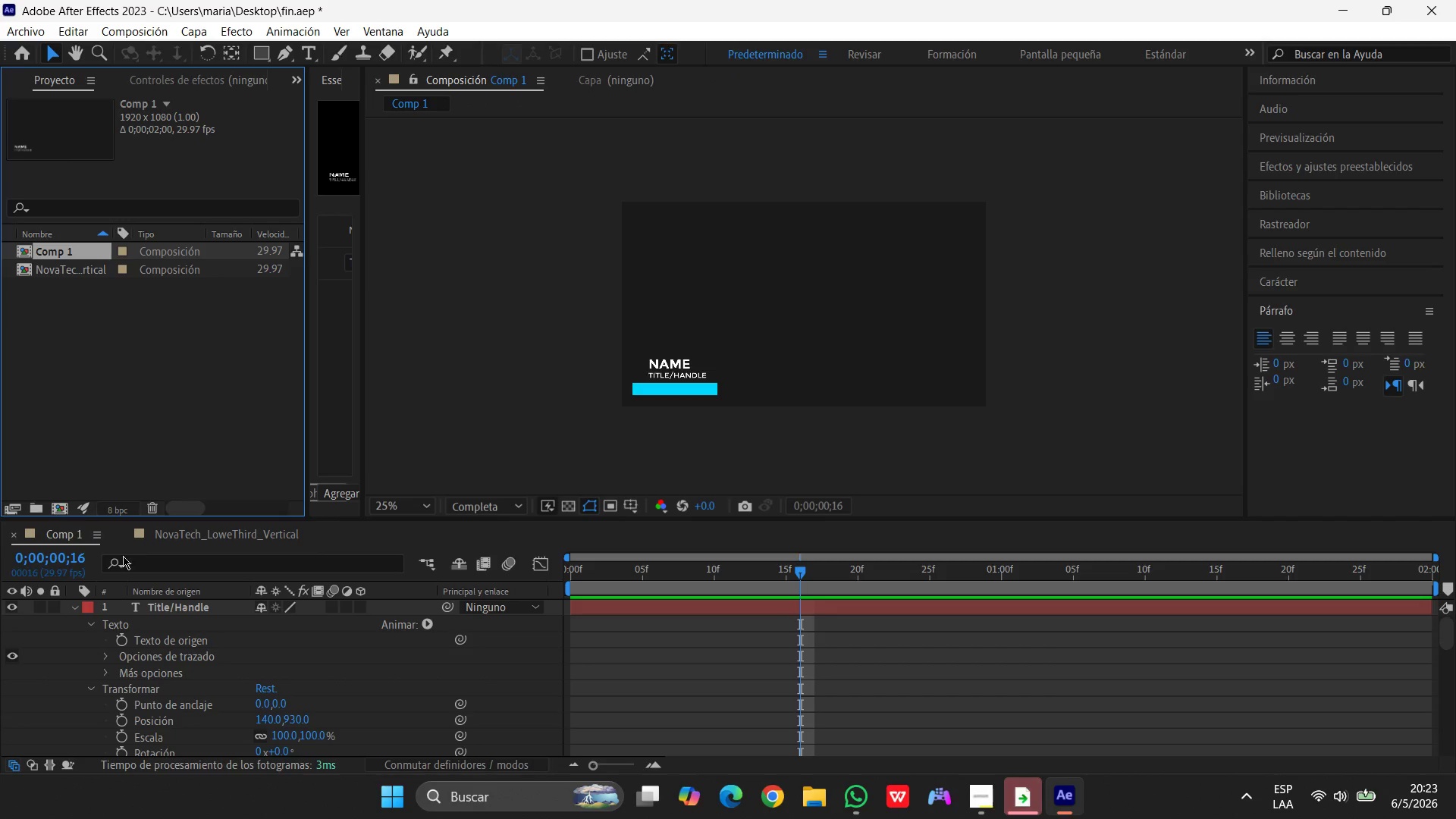 
left_click([74, 605])
 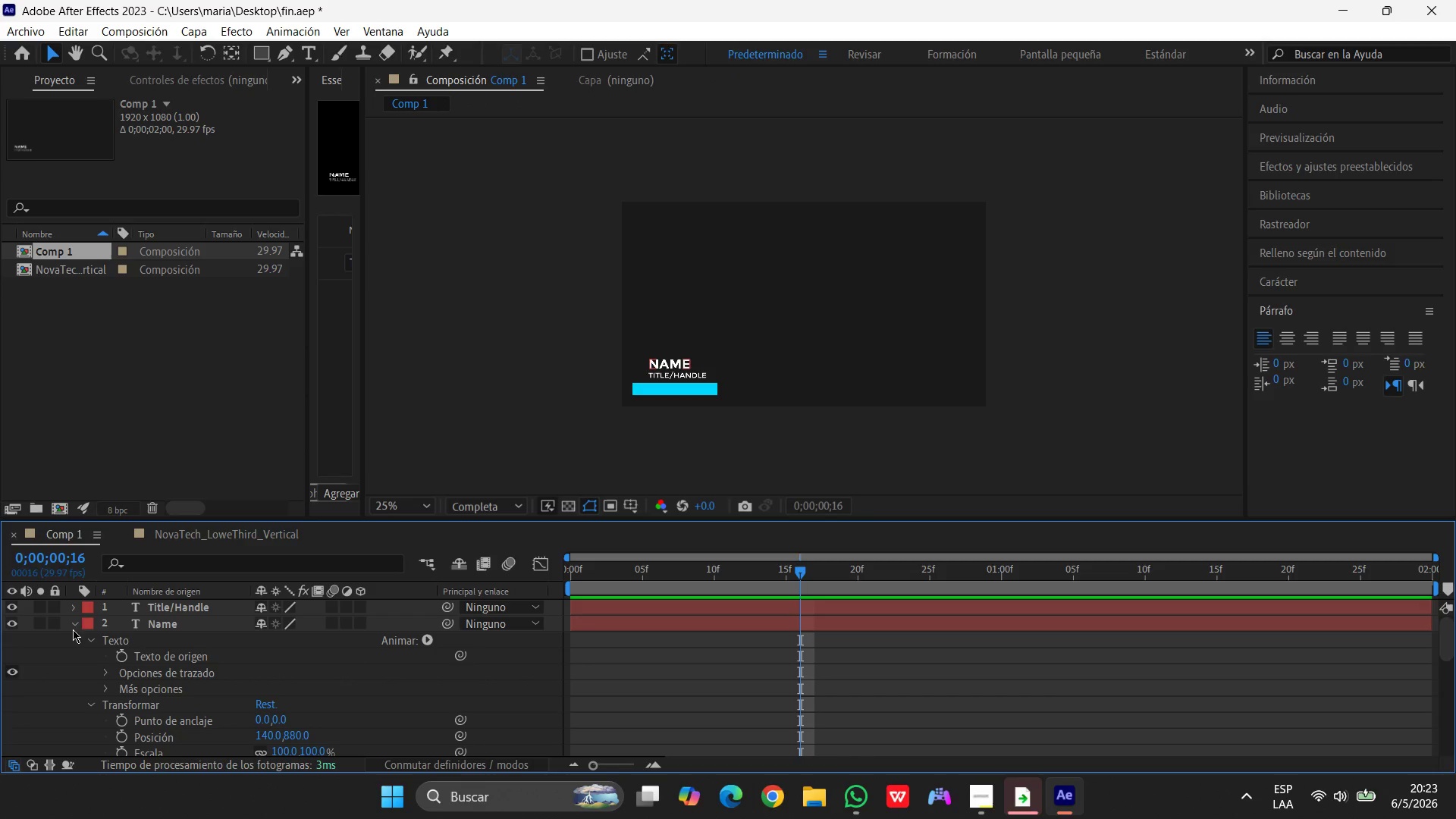 
left_click([75, 626])
 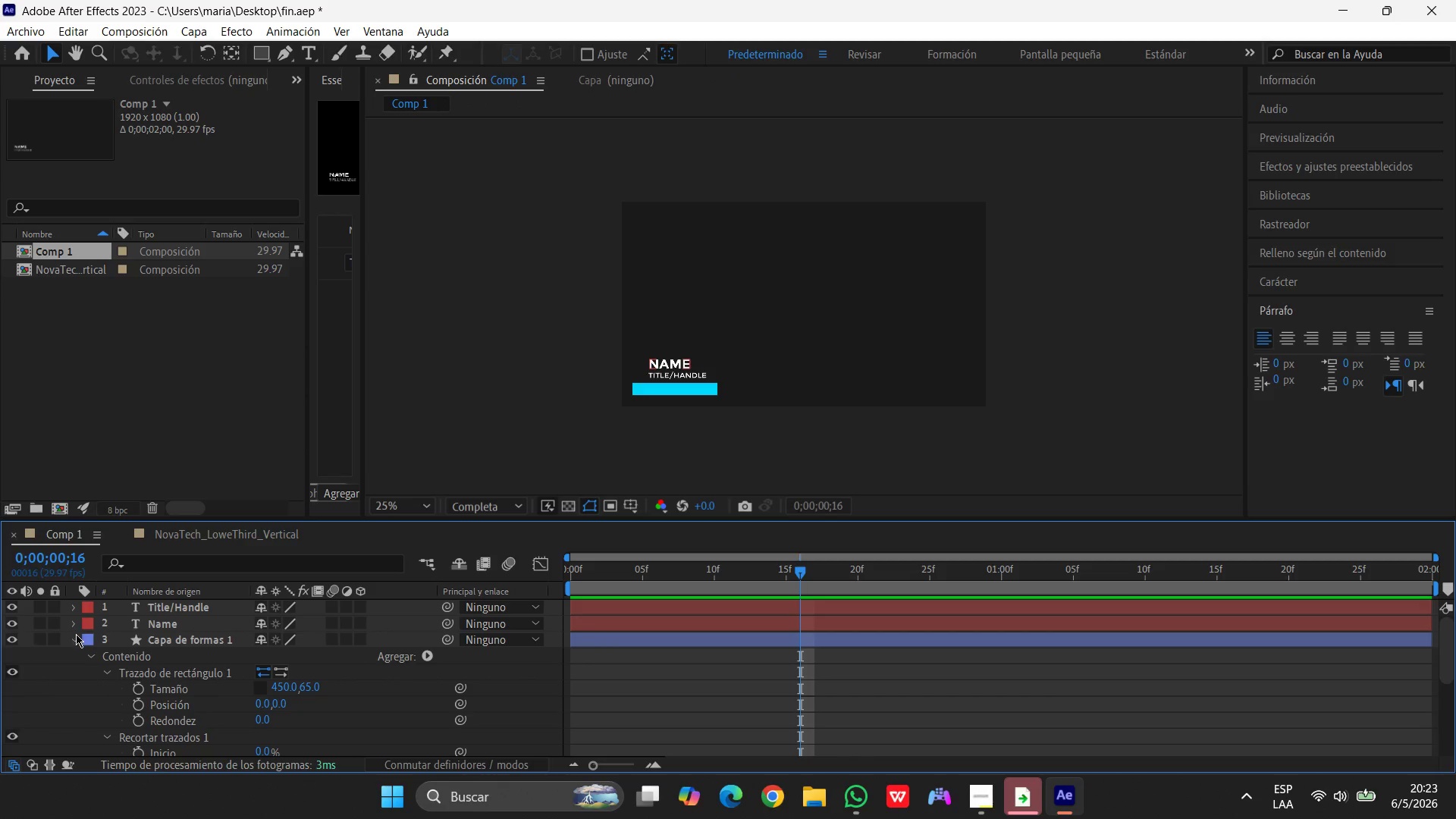 
left_click([76, 637])
 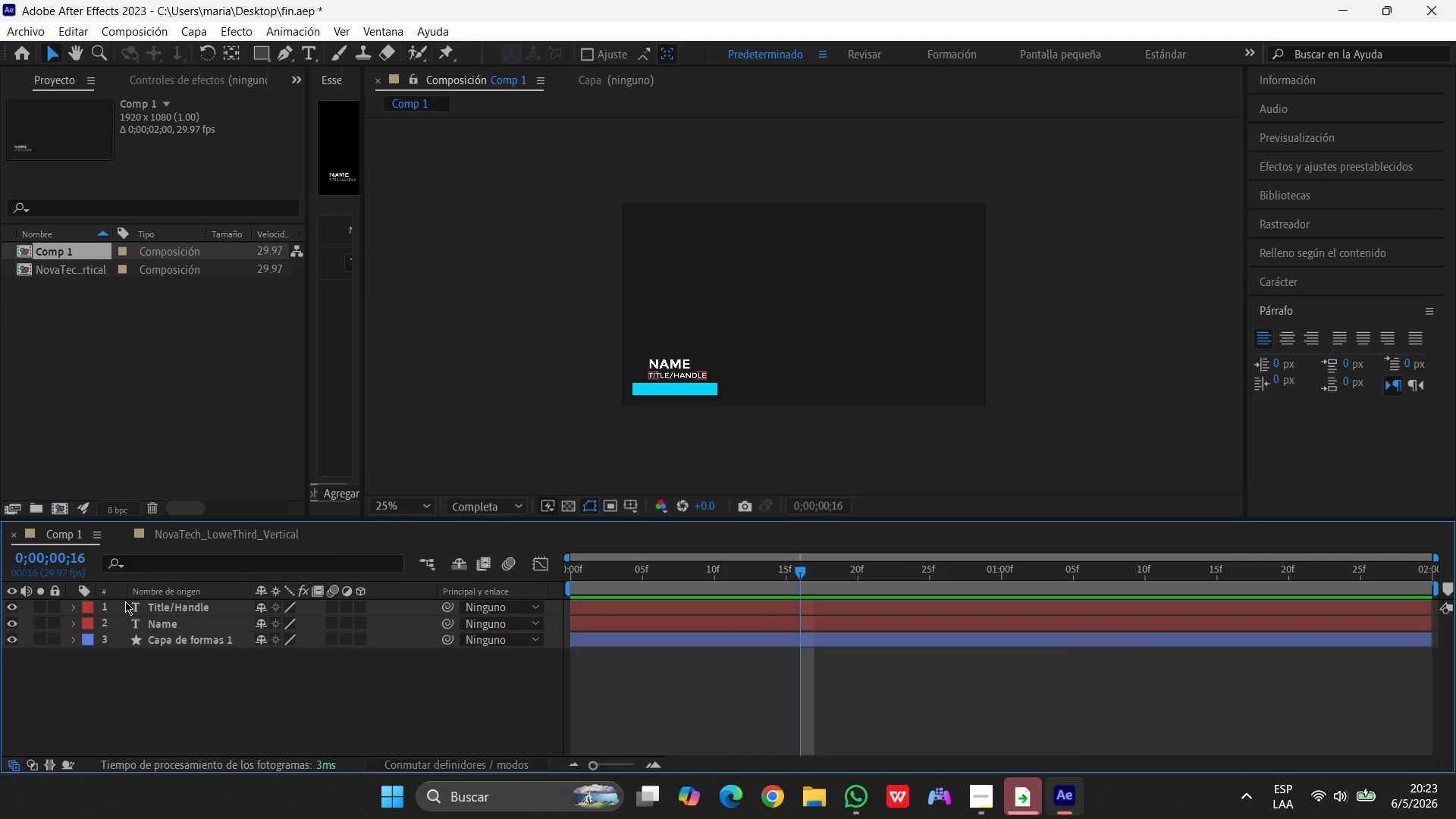 
key(Control+A)
 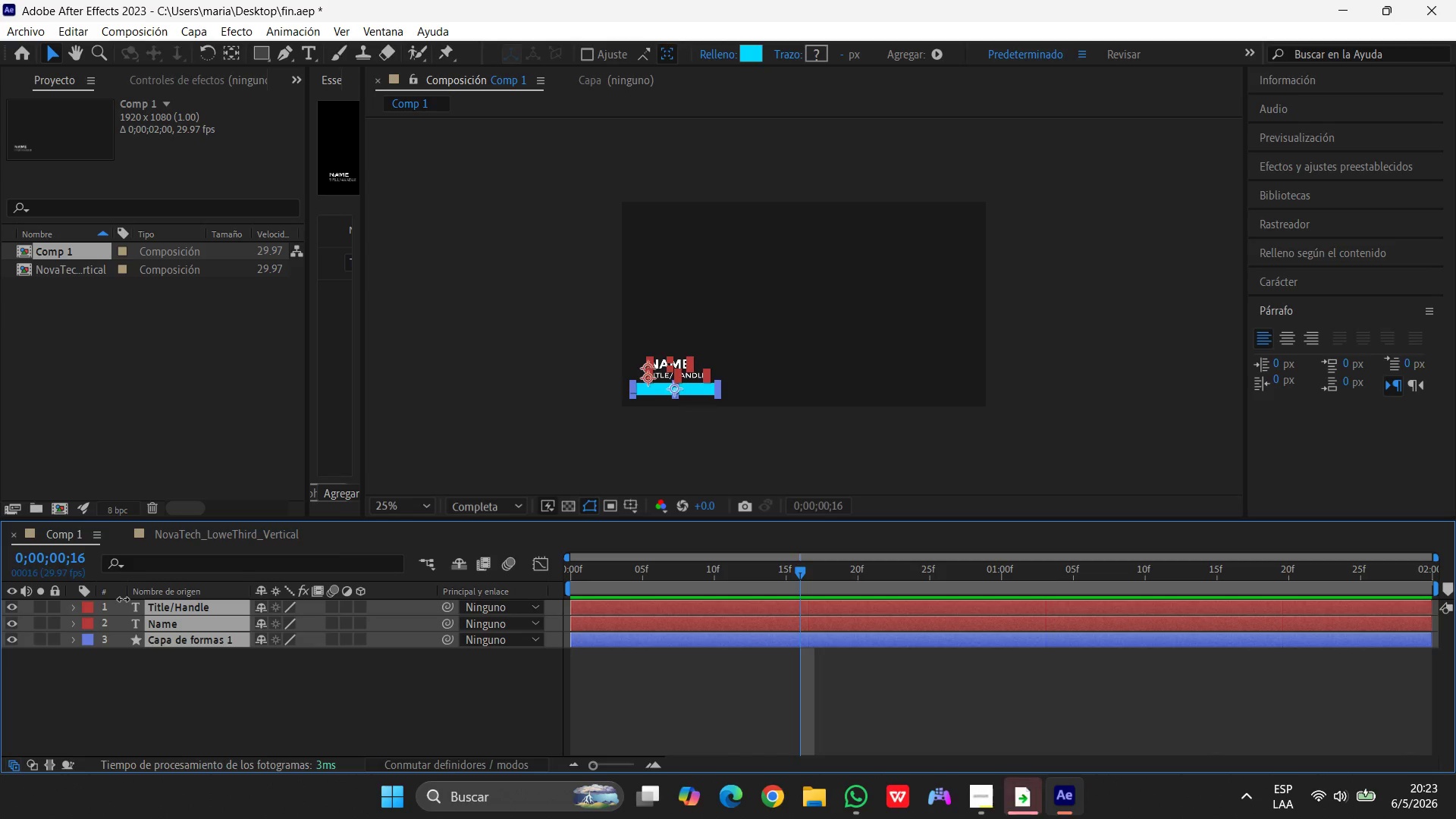 
wait(6.56)
 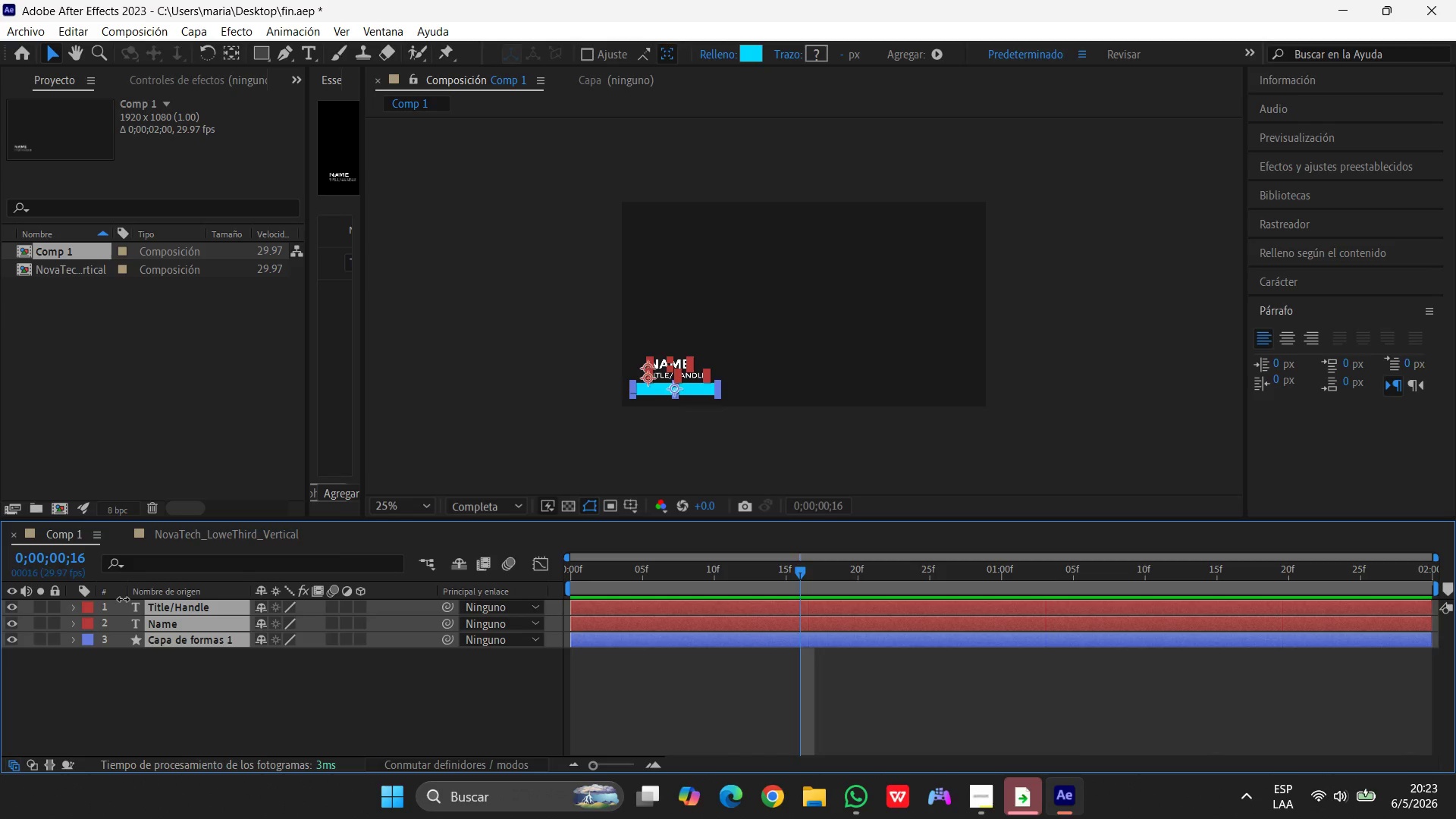 
key(Control+C)
 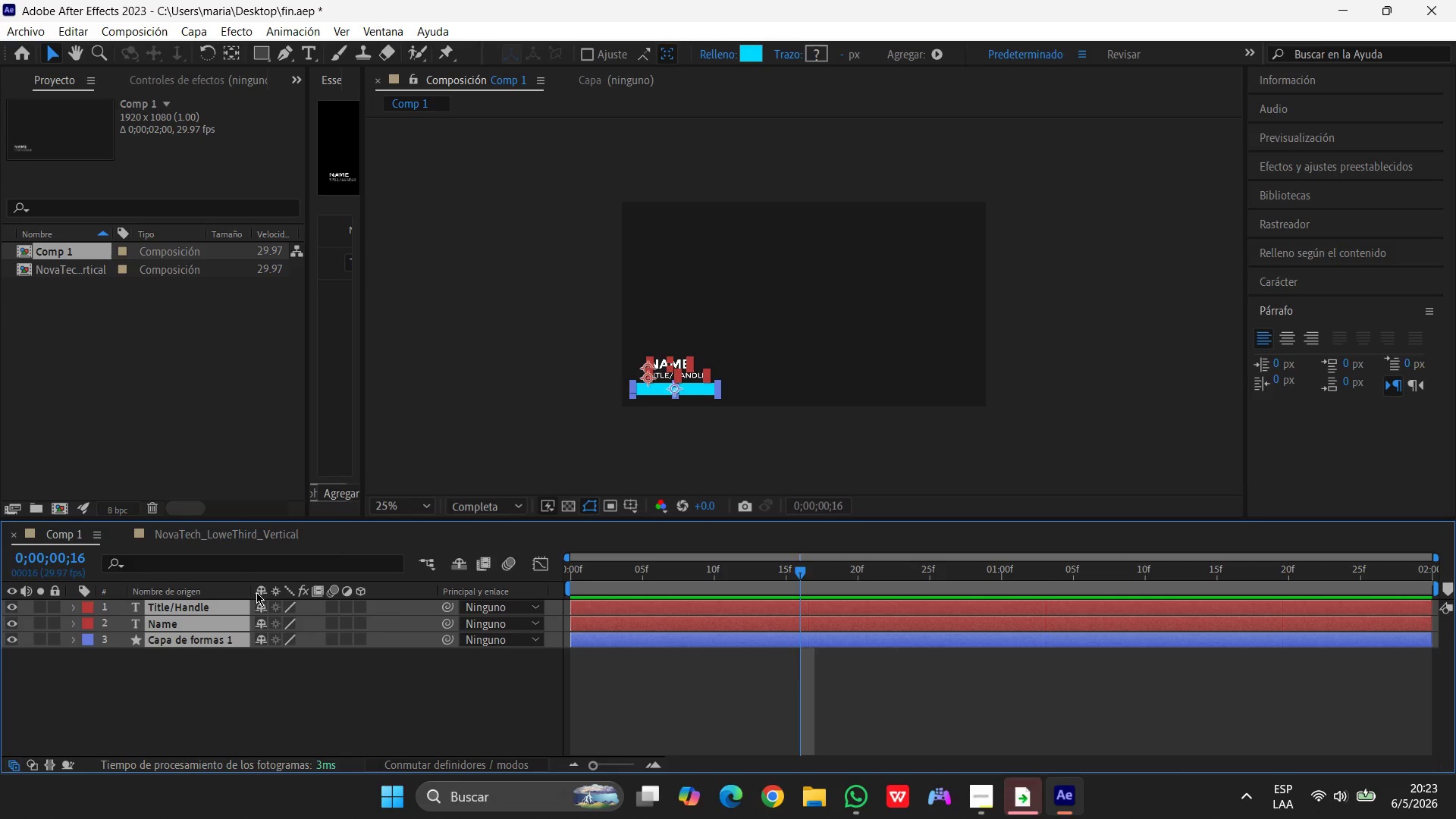 
left_click([100, 268])
 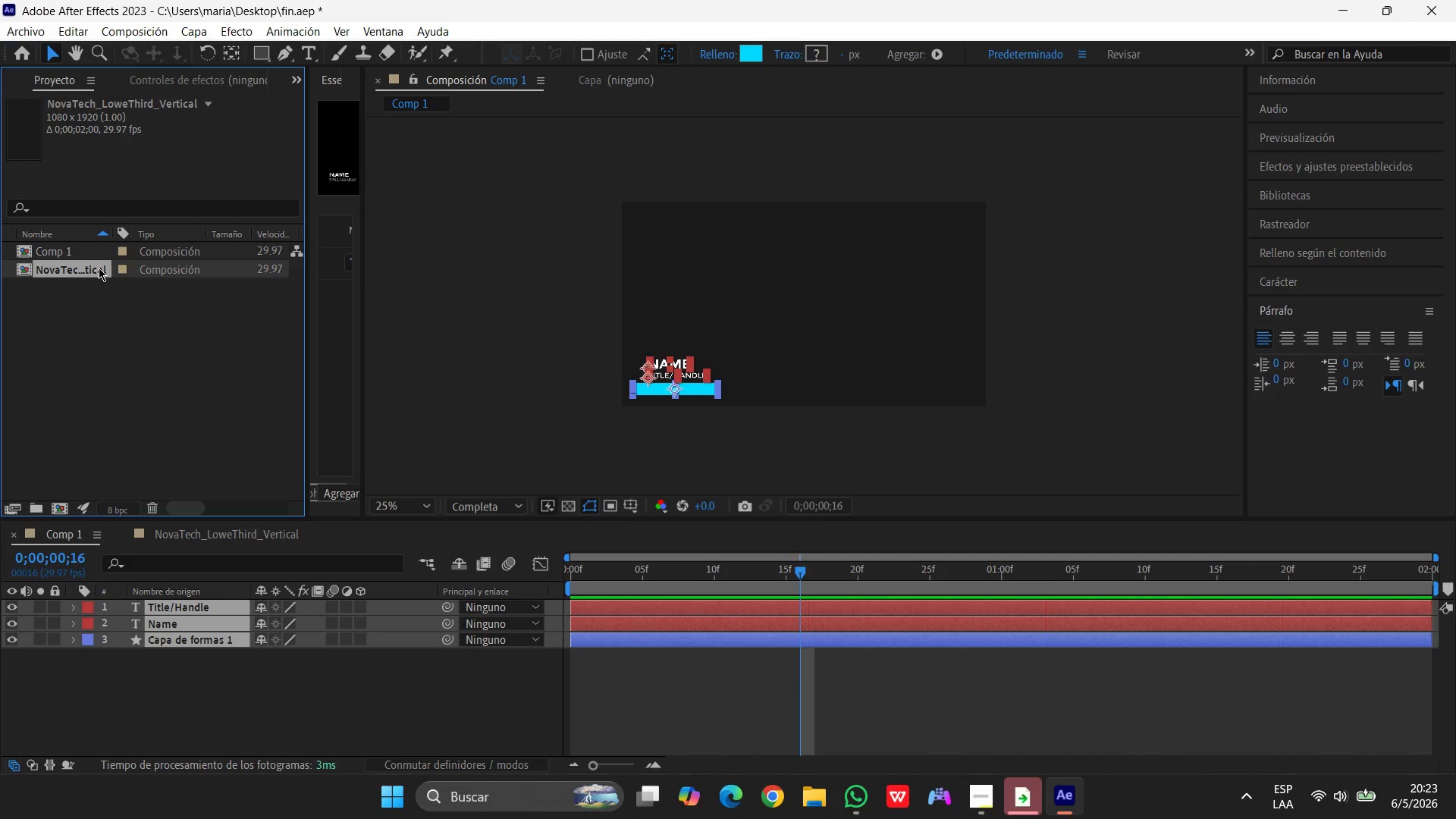 
left_click([99, 268])
 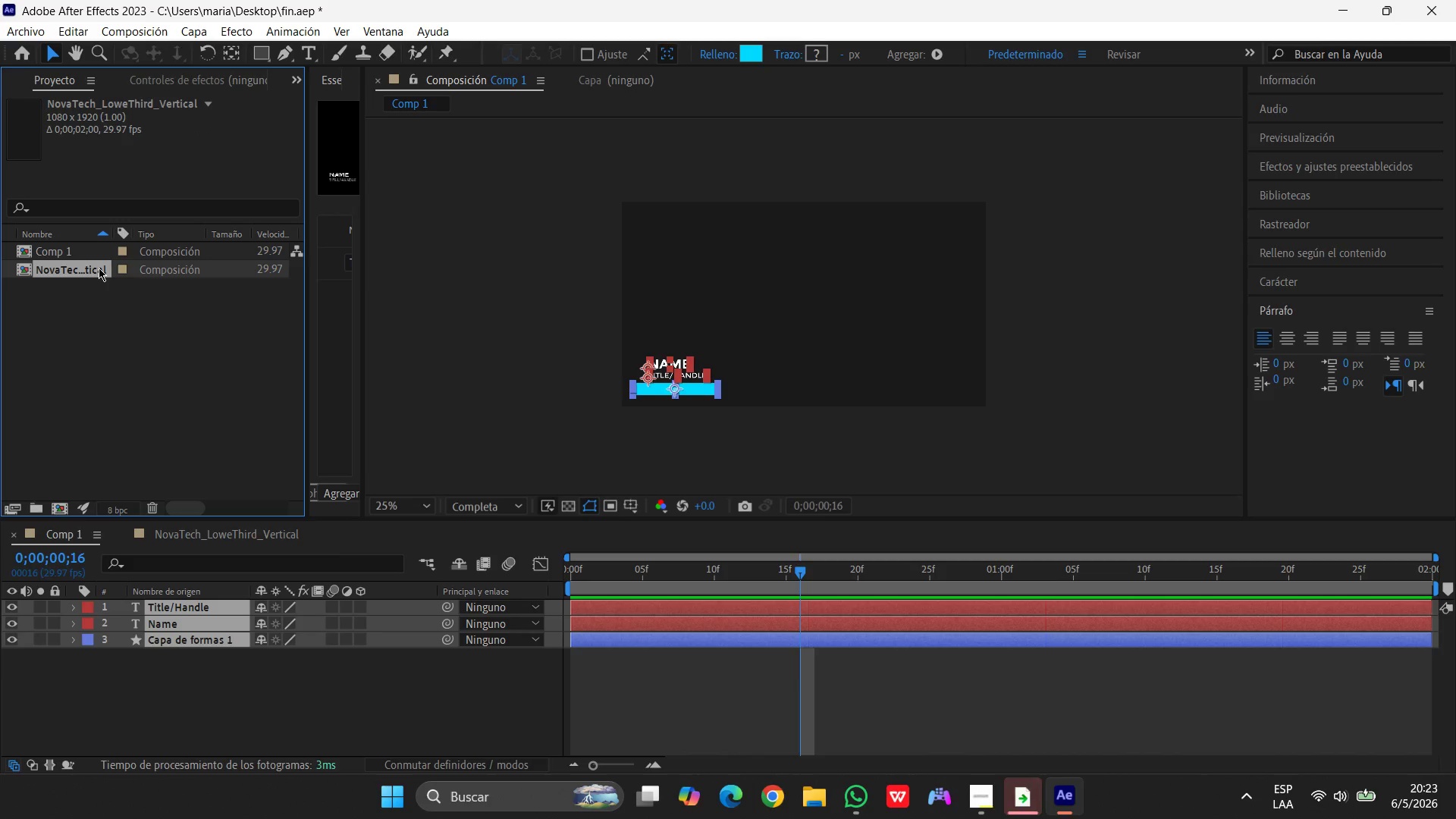 
left_click([99, 268])
 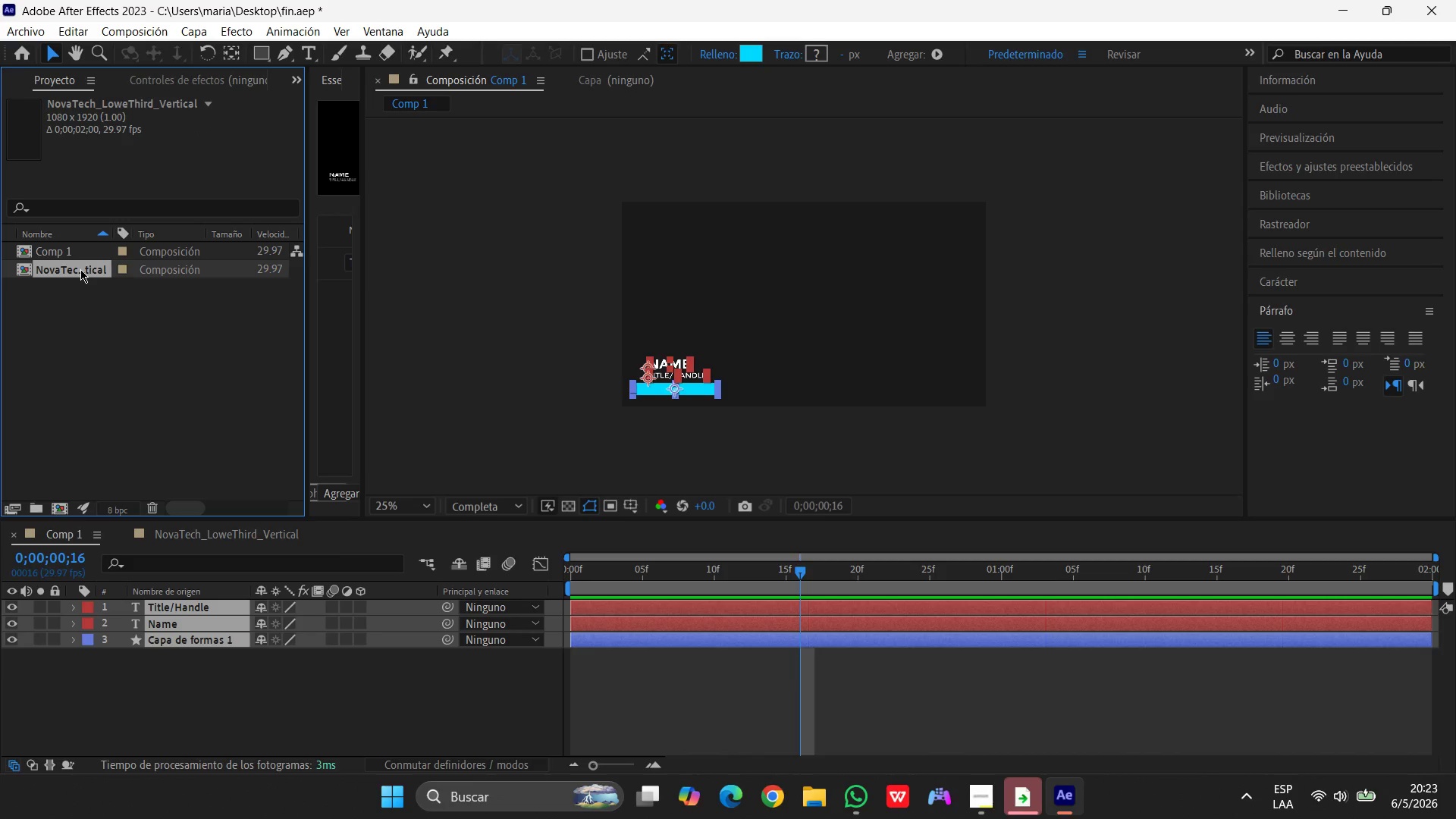 
double_click([80, 269])
 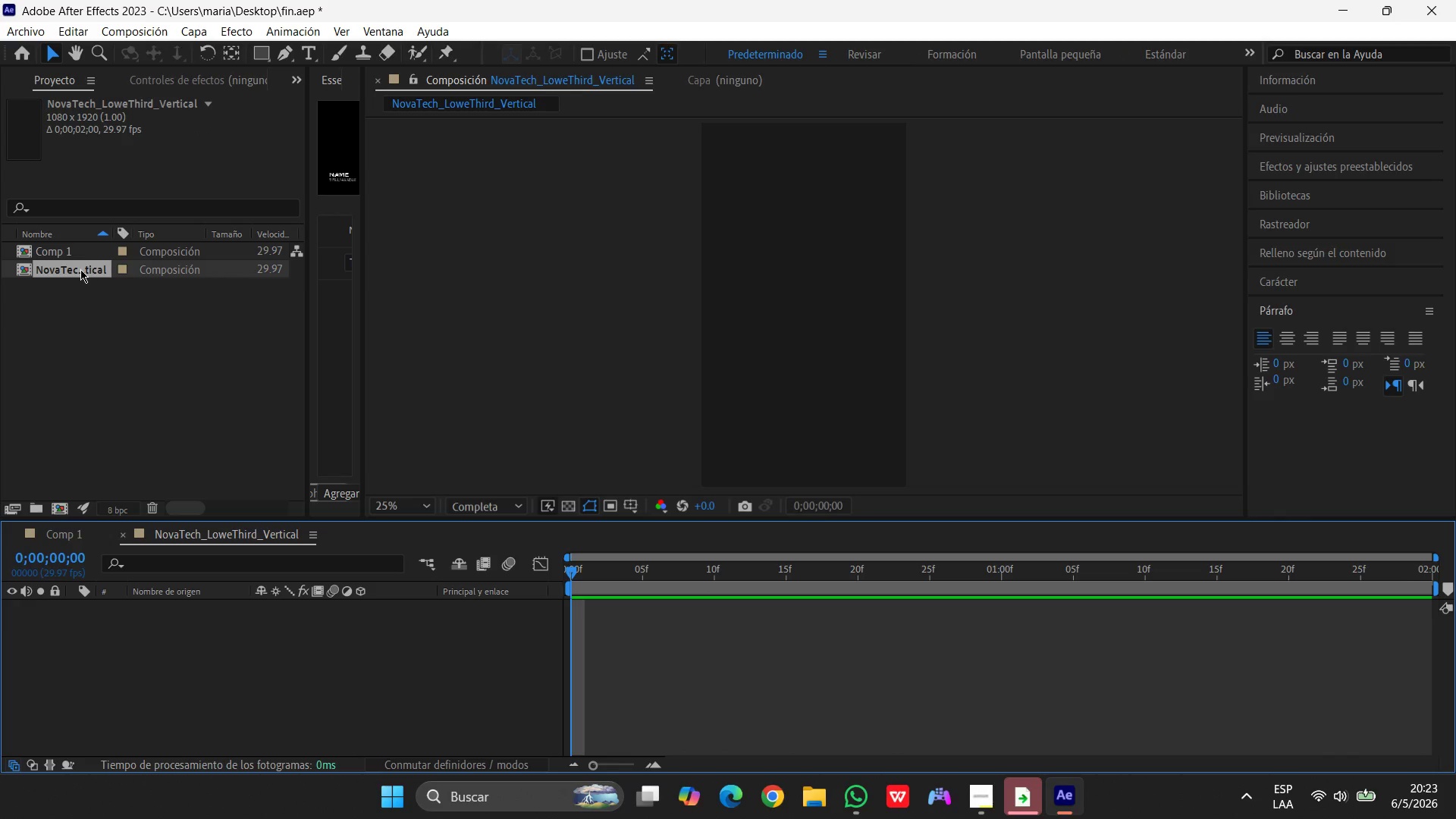 
wait(8.08)
 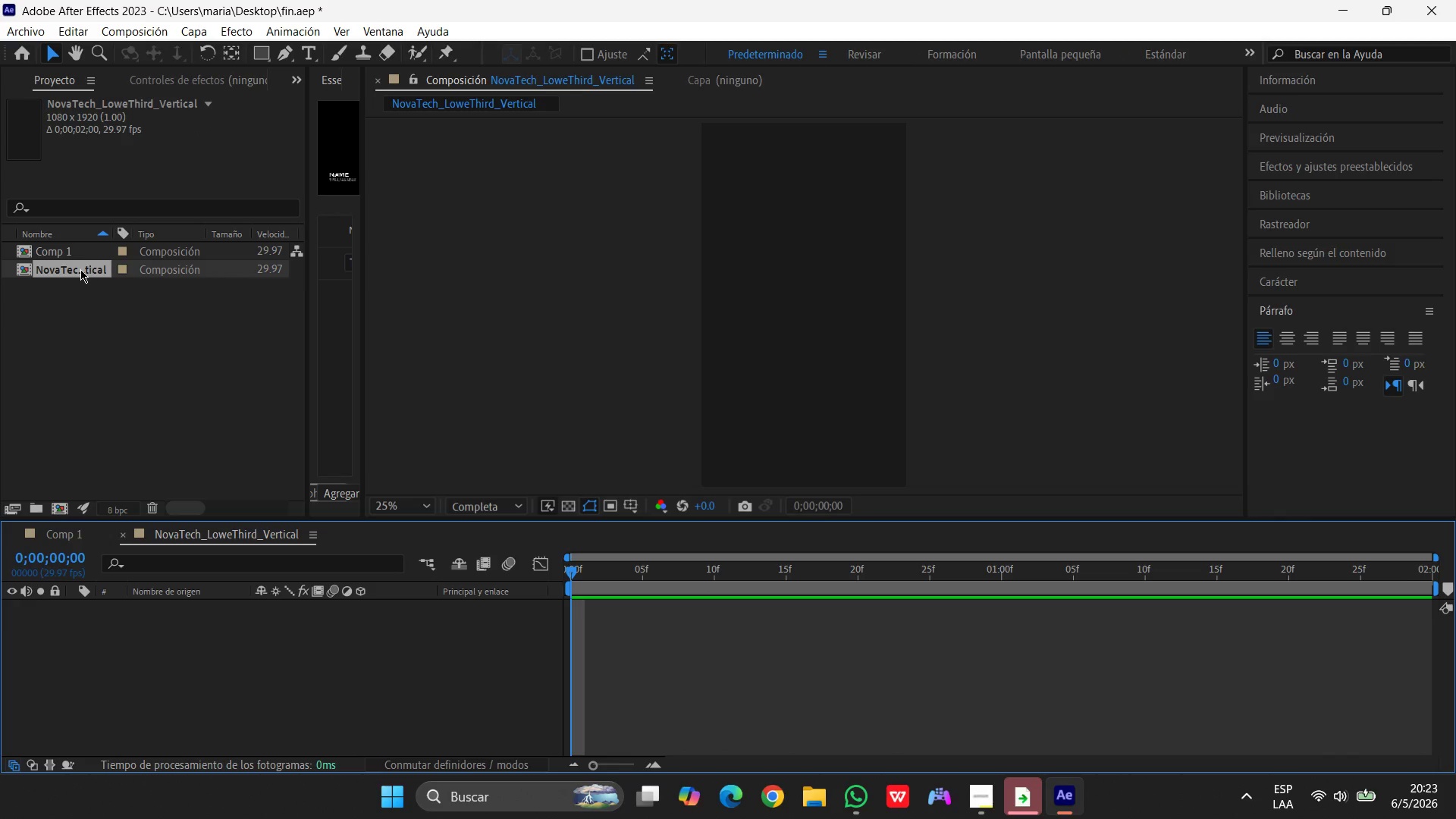 
left_click([237, 661])
 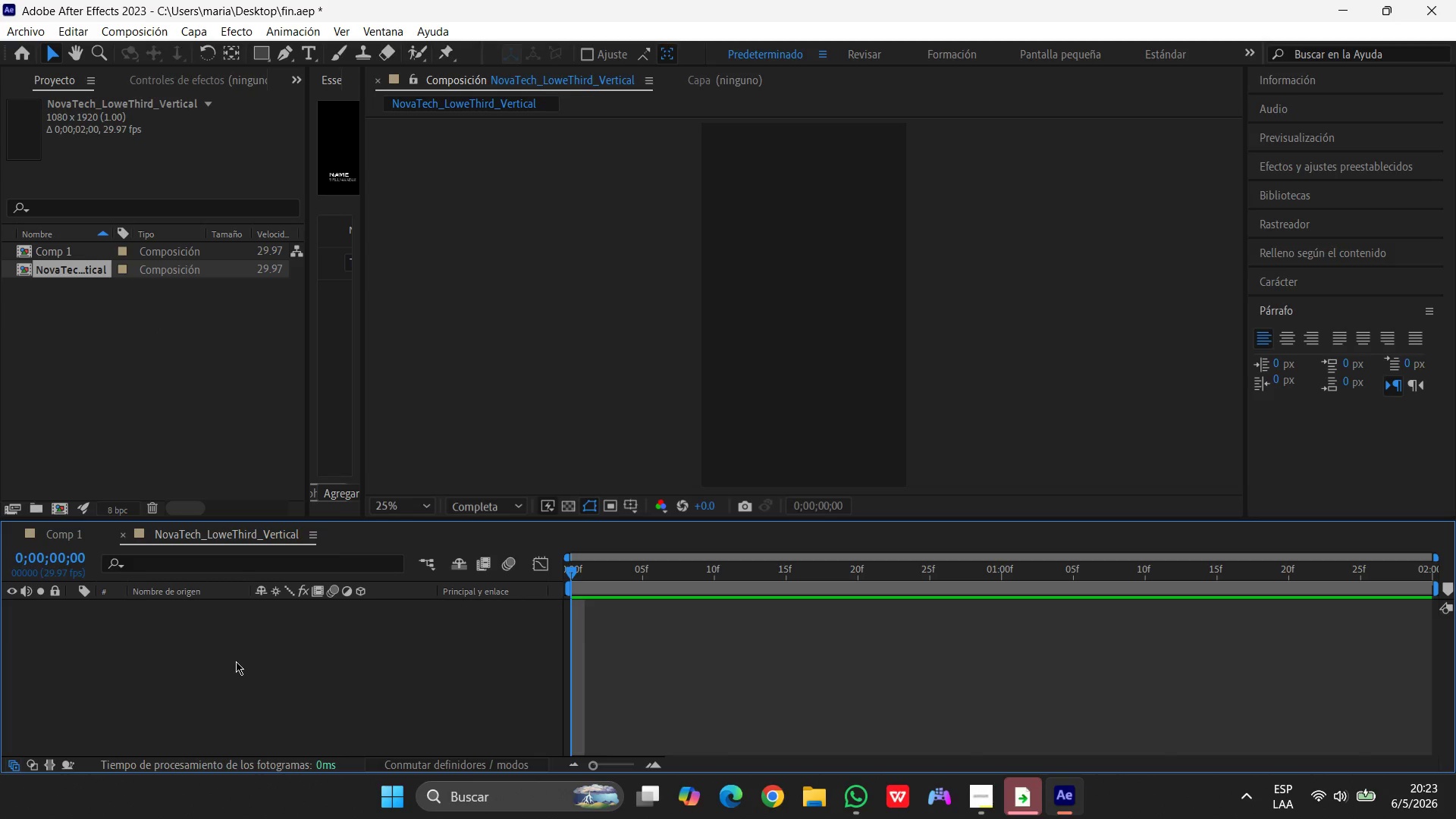 
key(Control+V)
 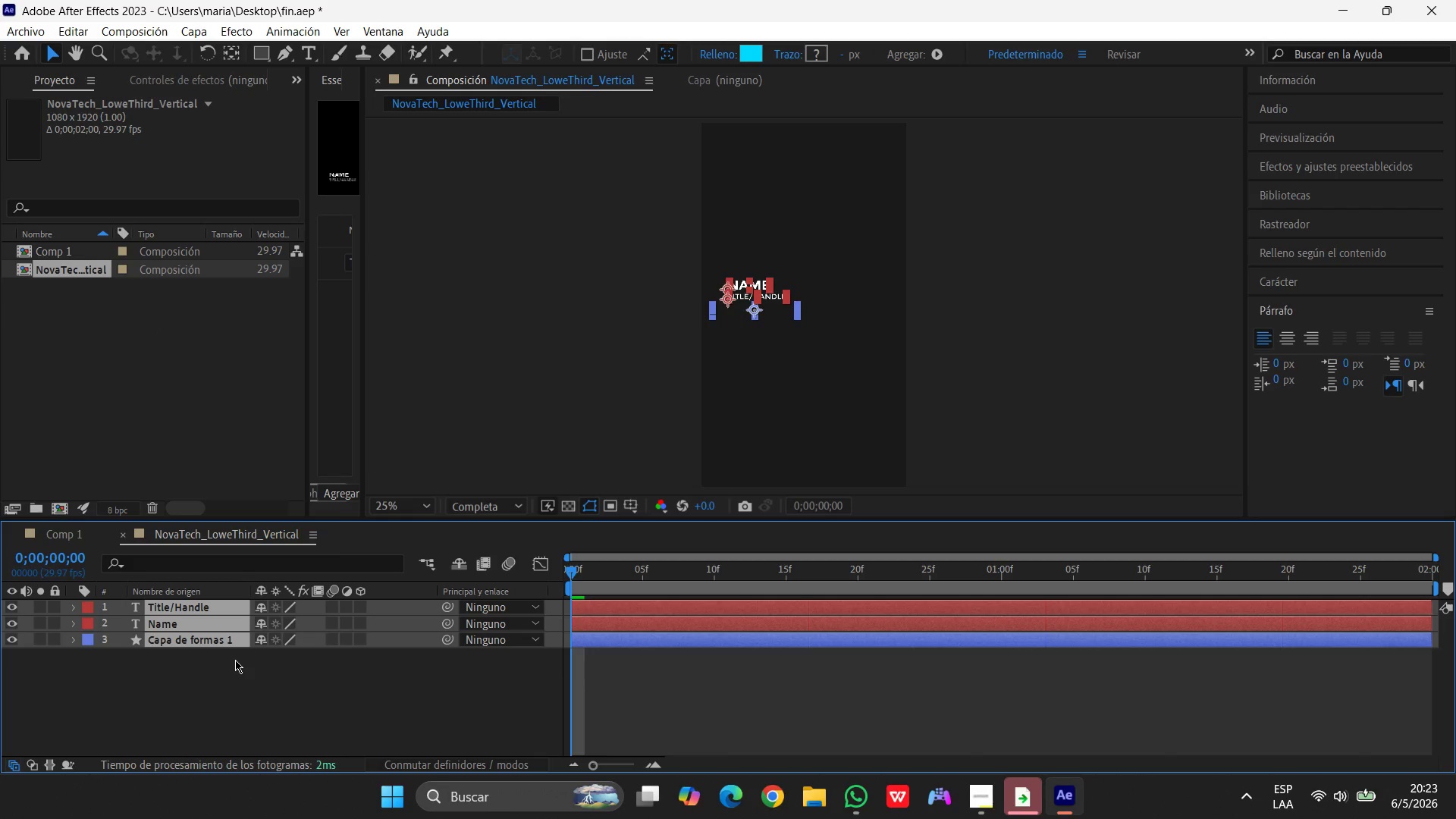 
wait(10.3)
 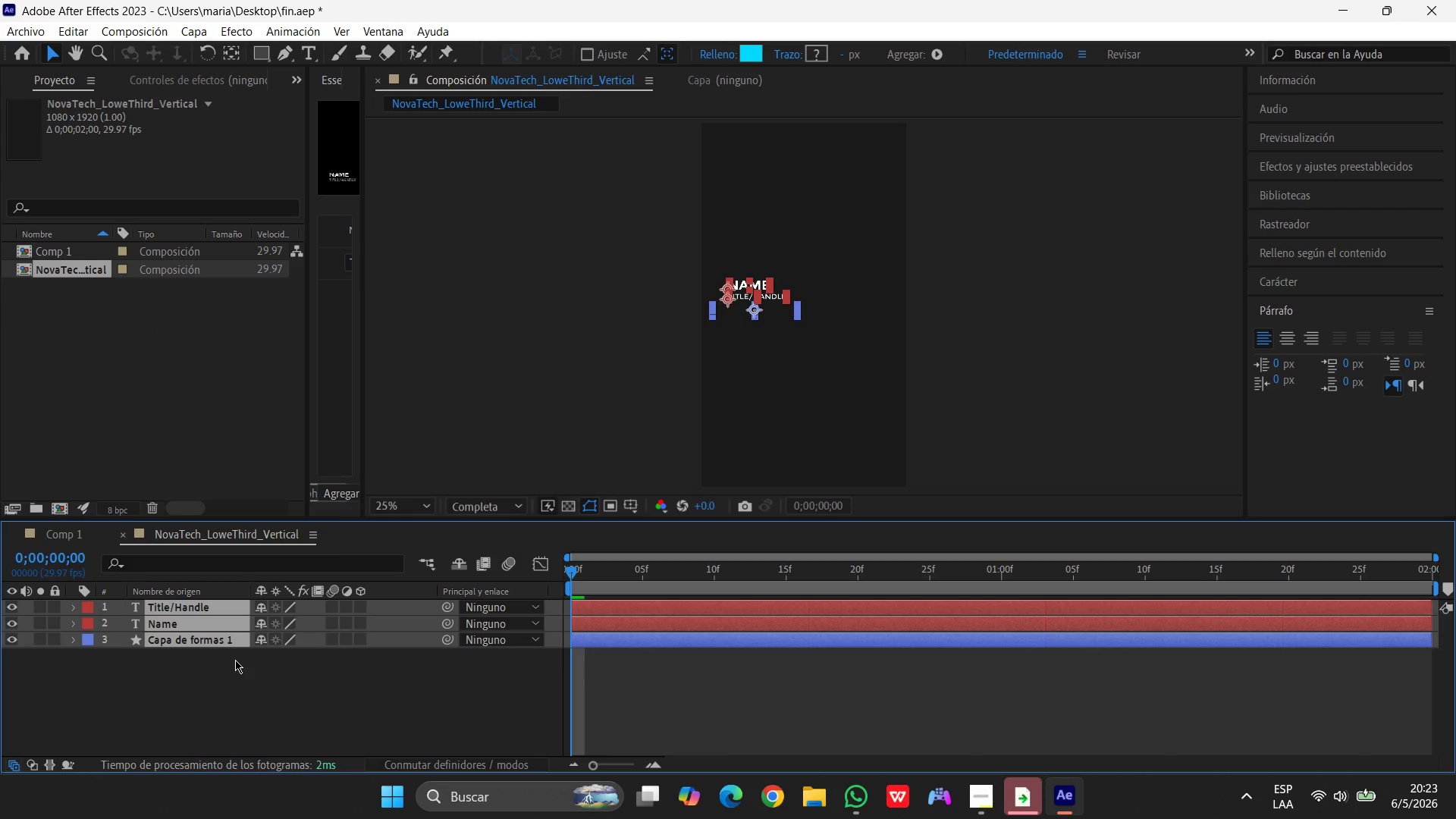 
left_click([175, 653])
 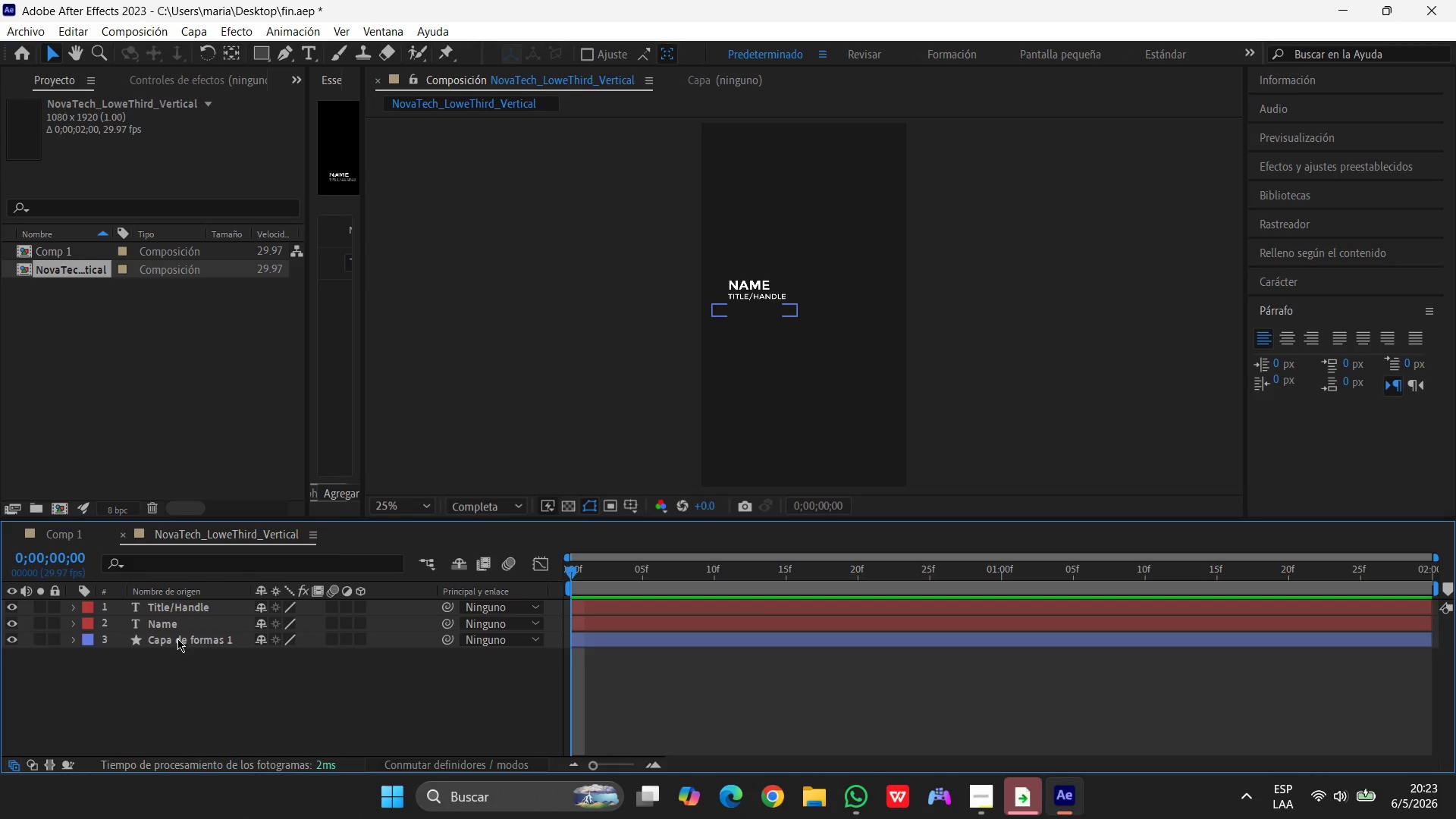 
left_click([178, 636])
 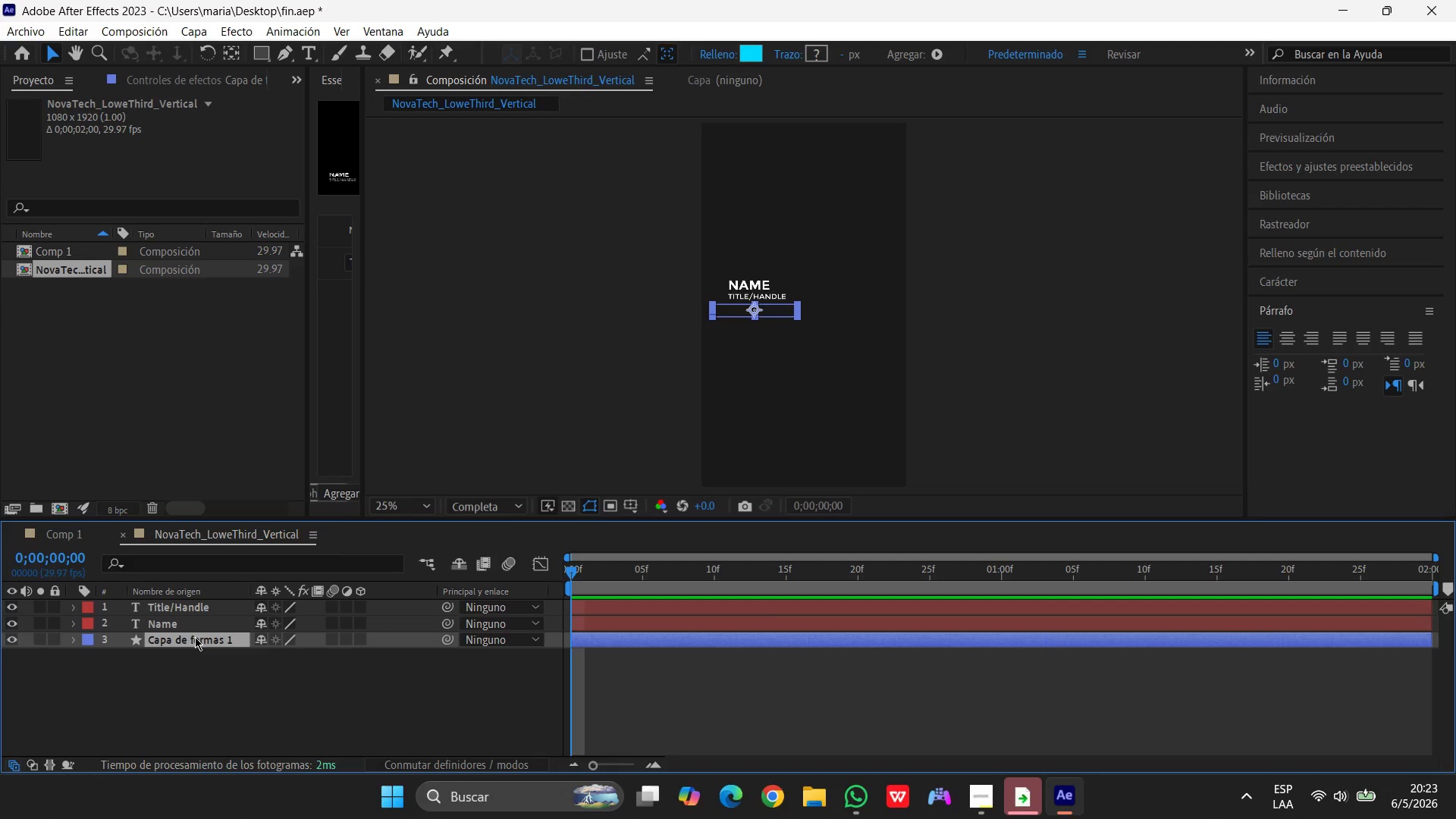 
left_click([73, 635])
 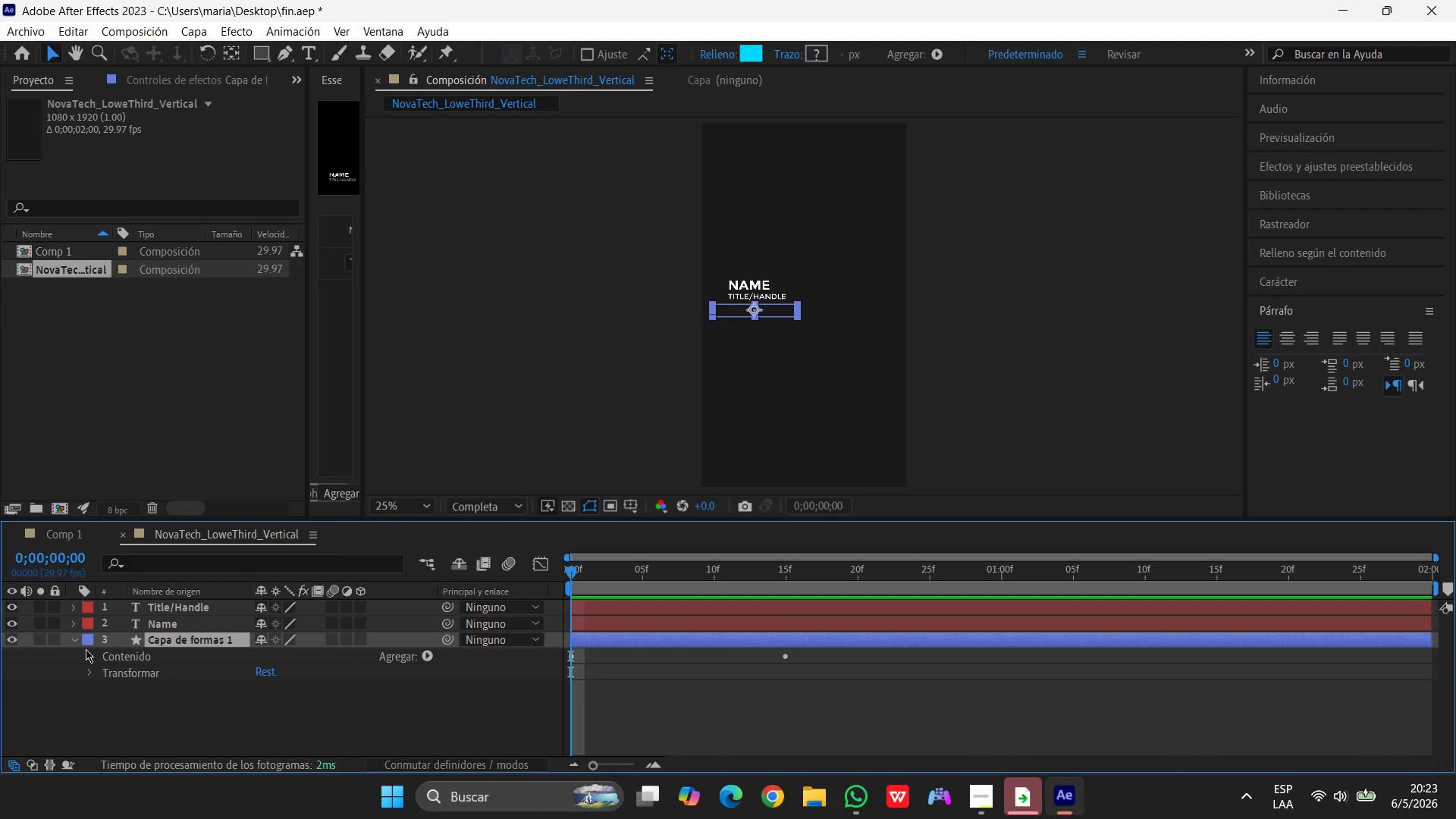 
left_click([86, 650])
 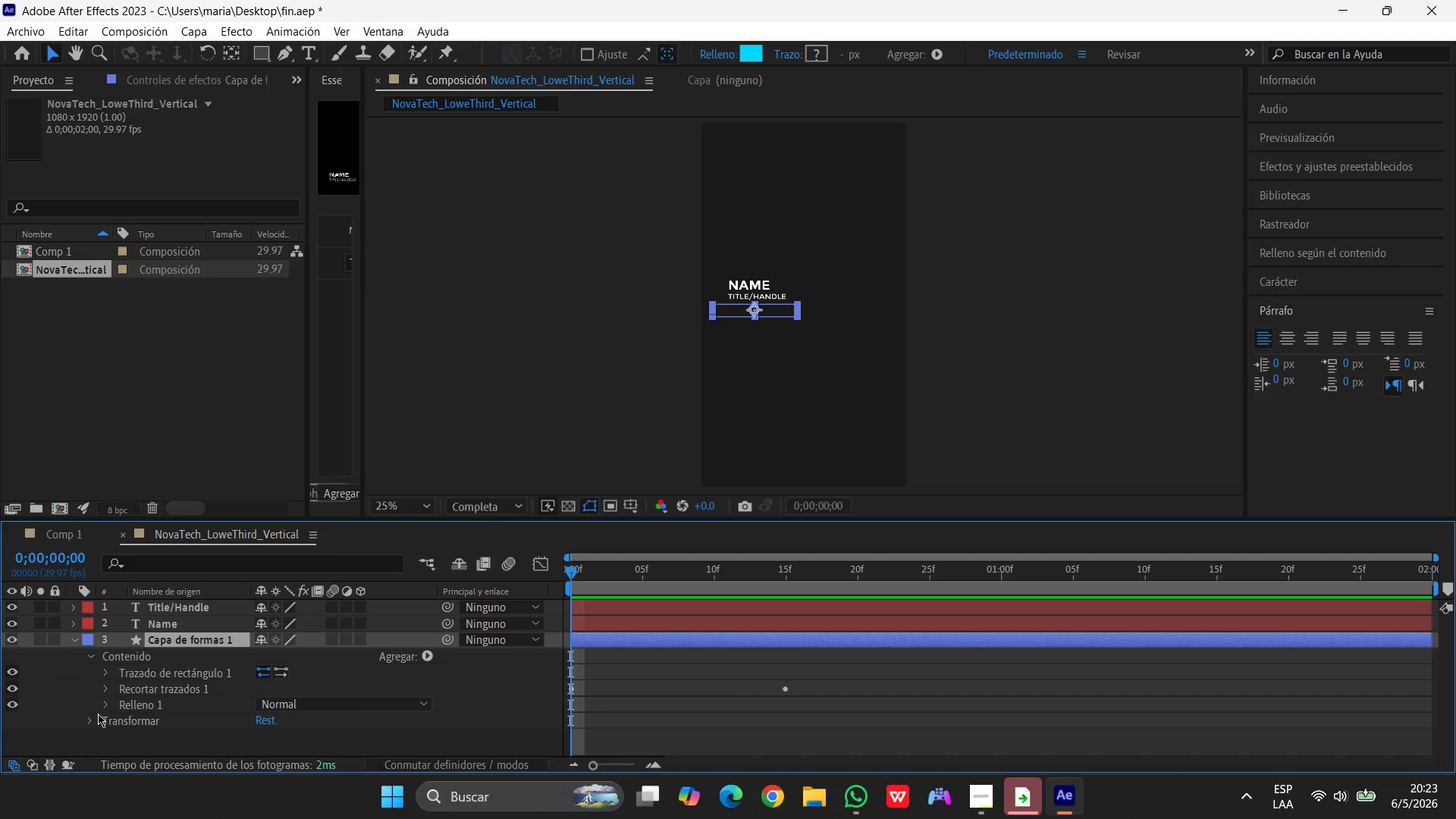 
mouse_move([108, 701])
 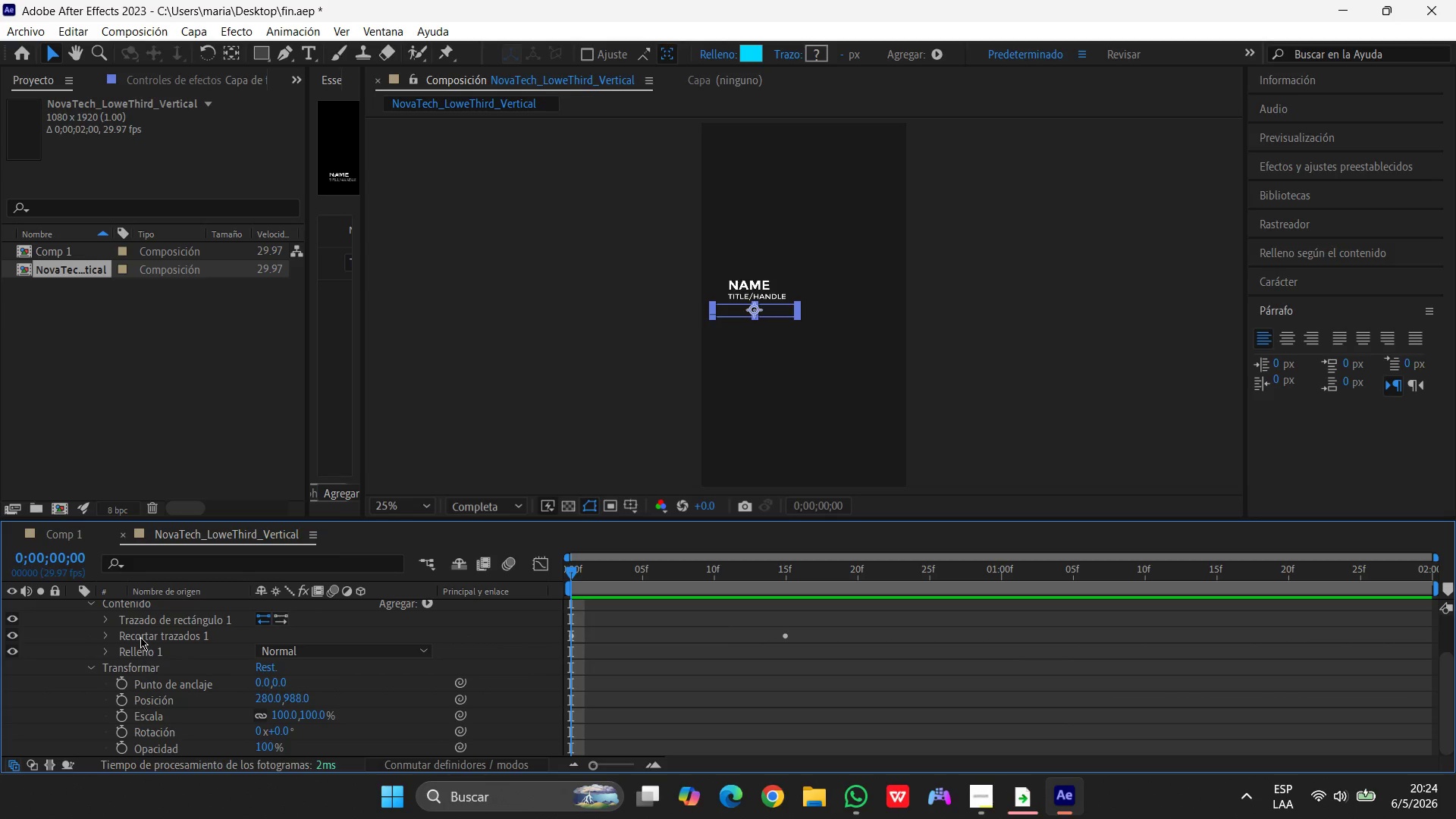 
left_click([173, 640])
 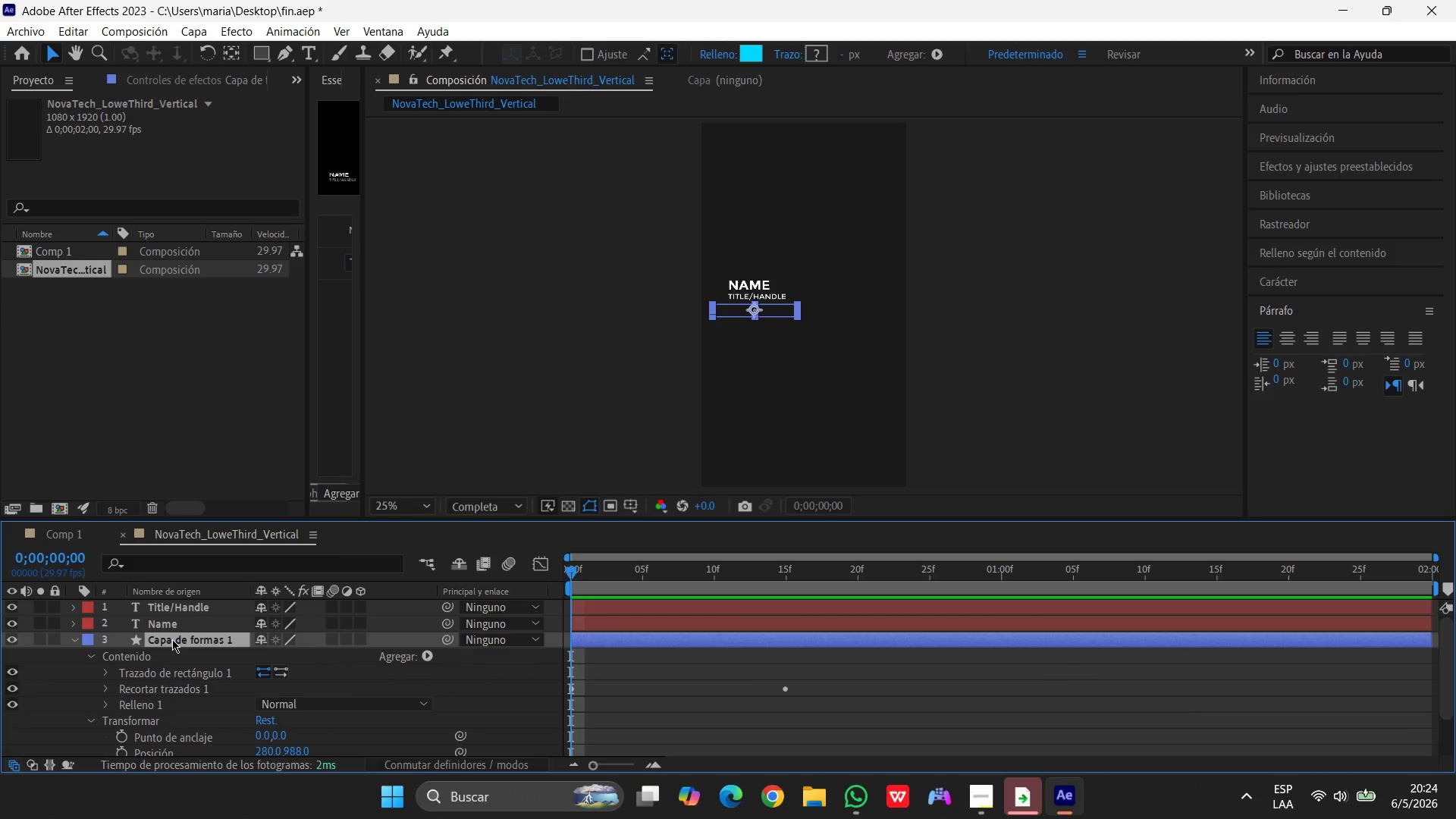 
scroll: coordinate [148, 645], scroll_direction: up, amount: 7.0
 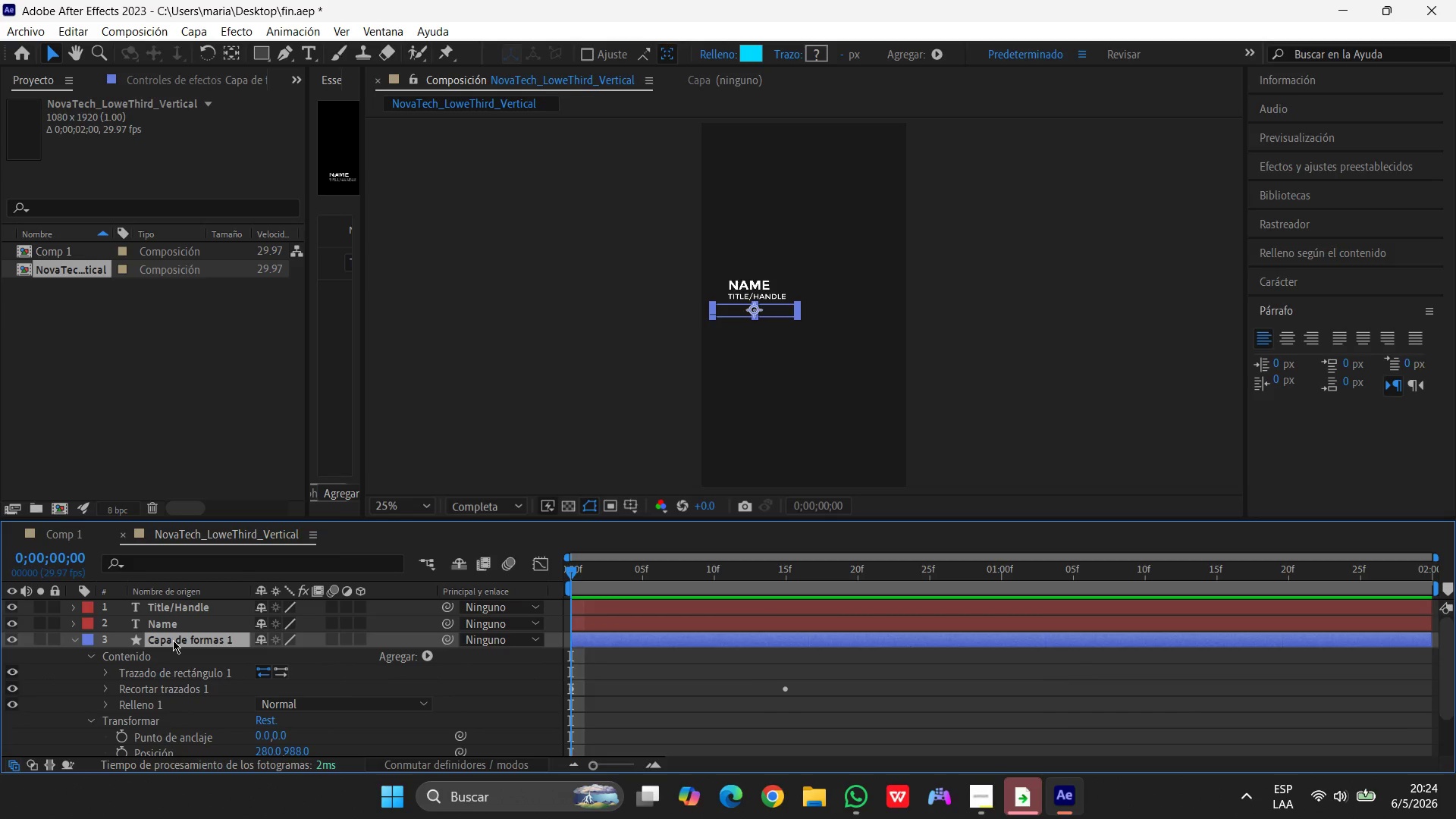 
key(R)
 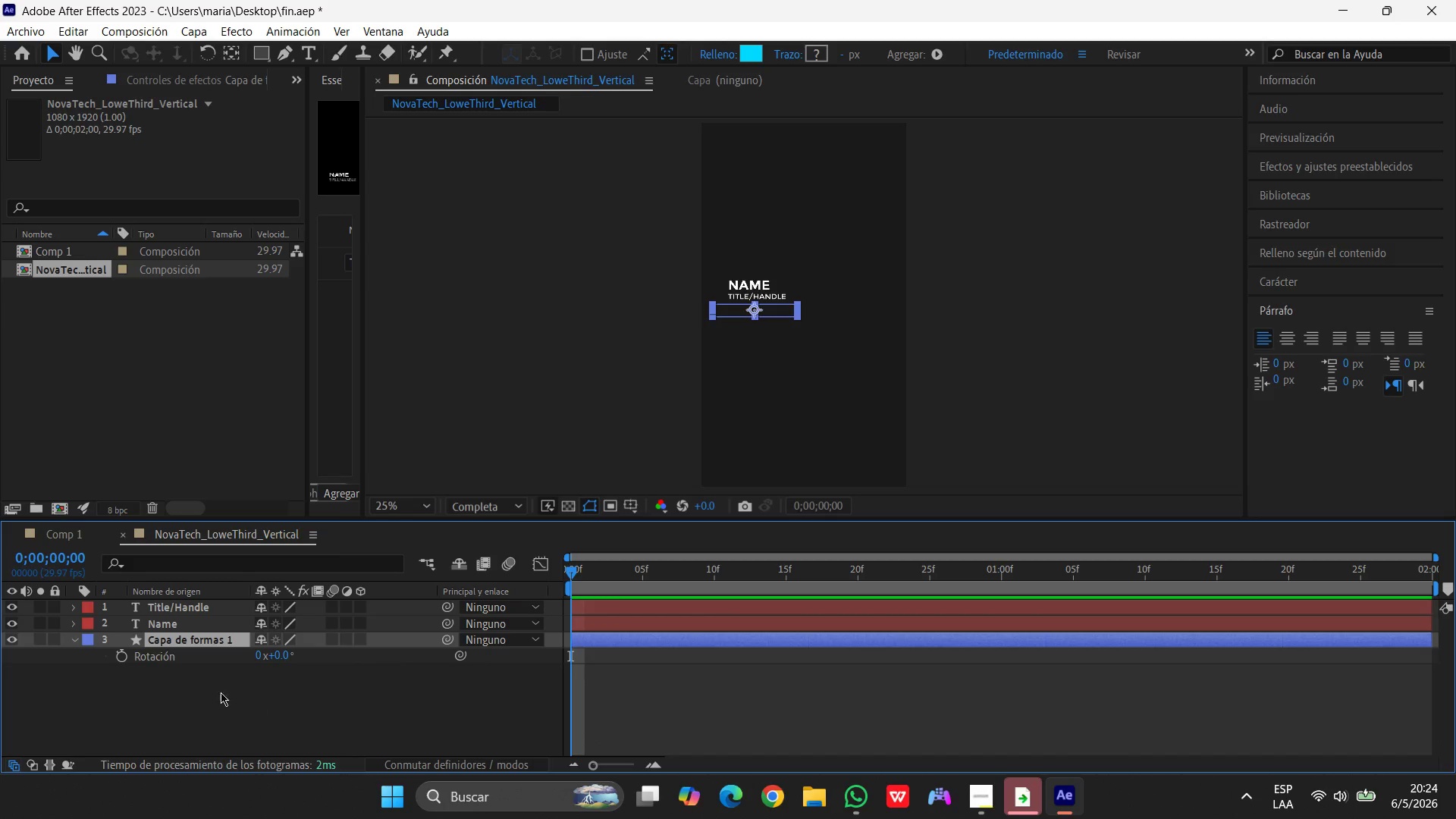 
wait(5.11)
 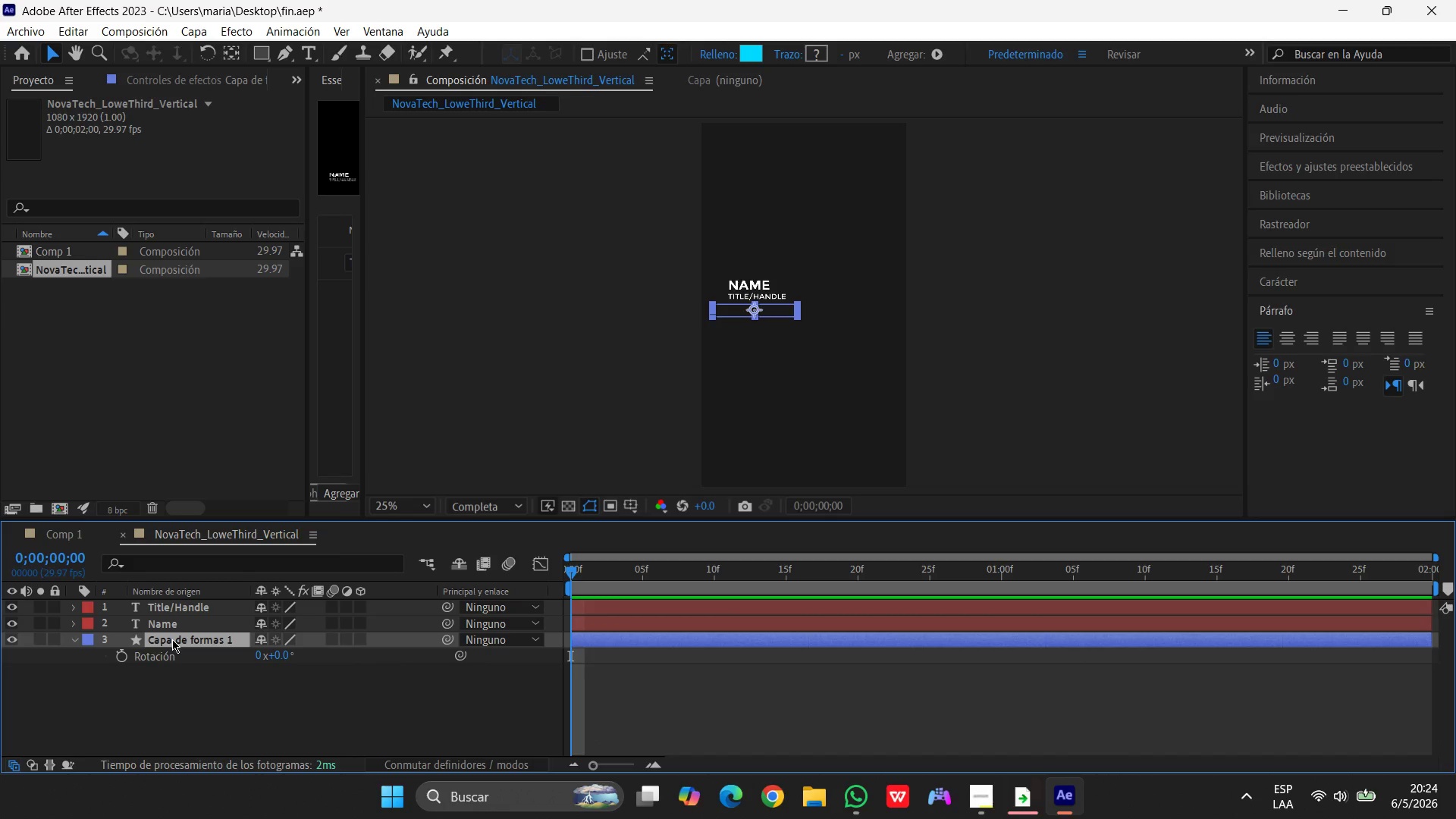 
left_click([280, 652])
 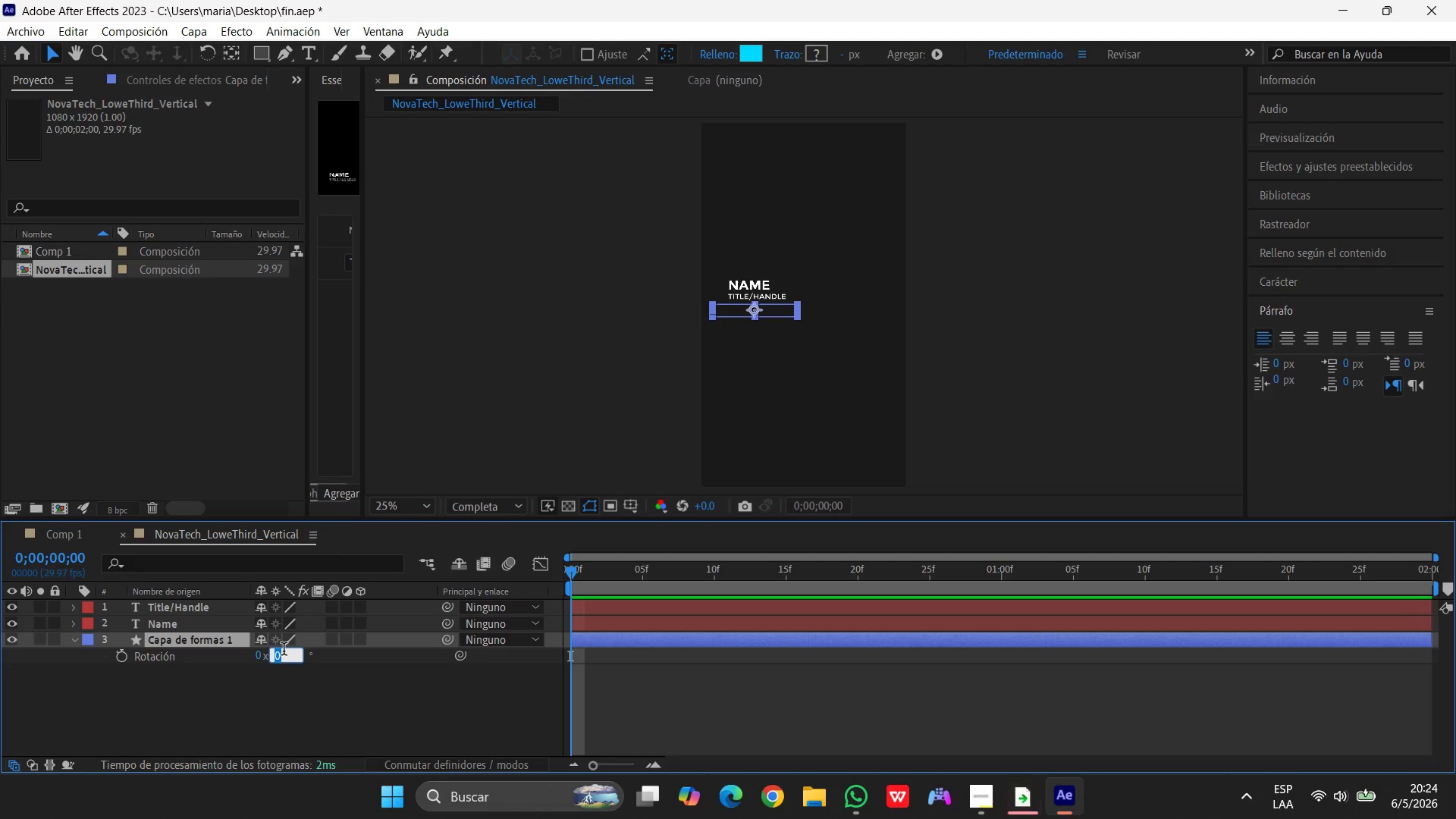 
key(Numpad9)
 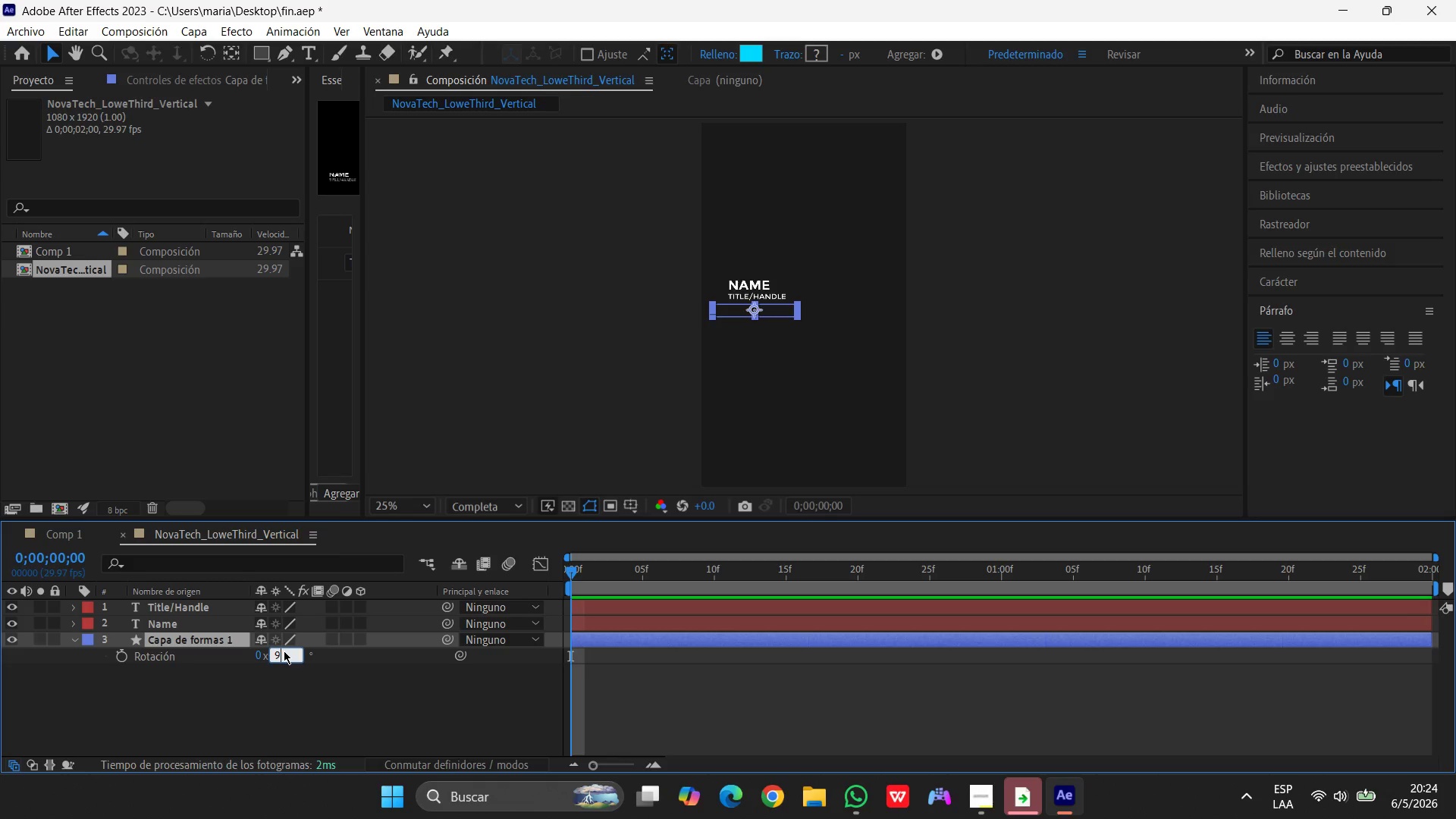 
key(Numpad0)
 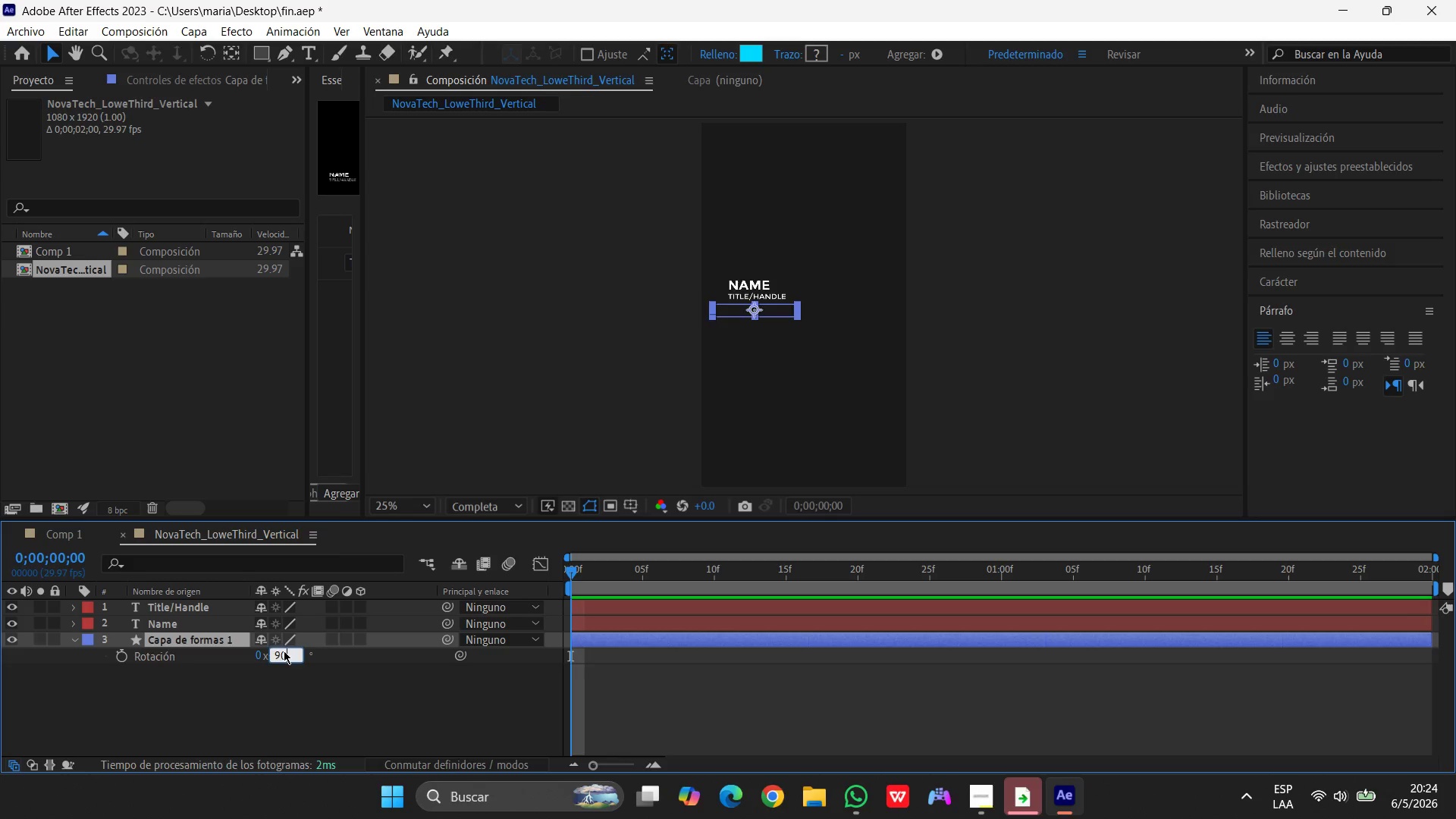 
key(Enter)
 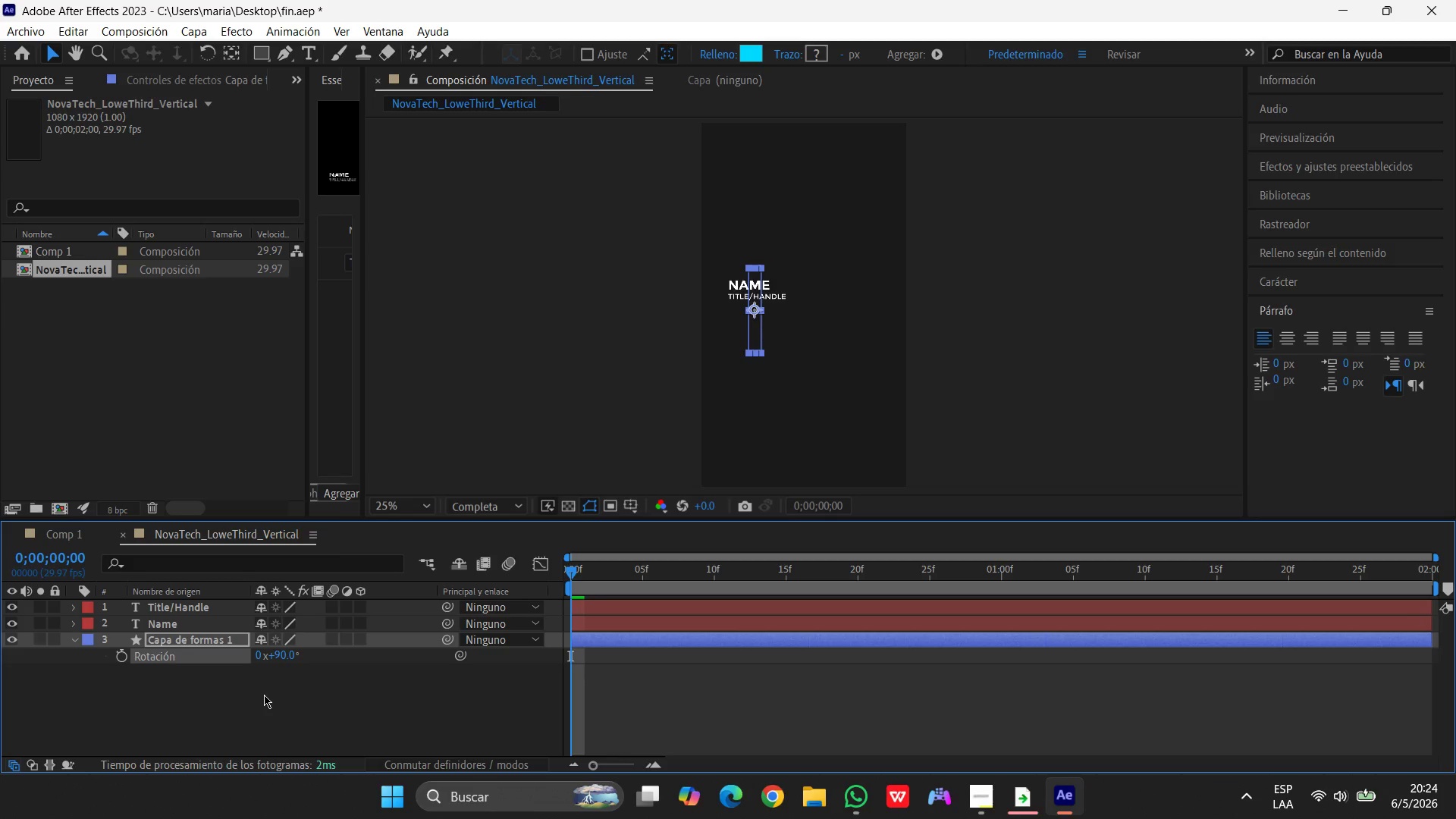 
wait(12.09)
 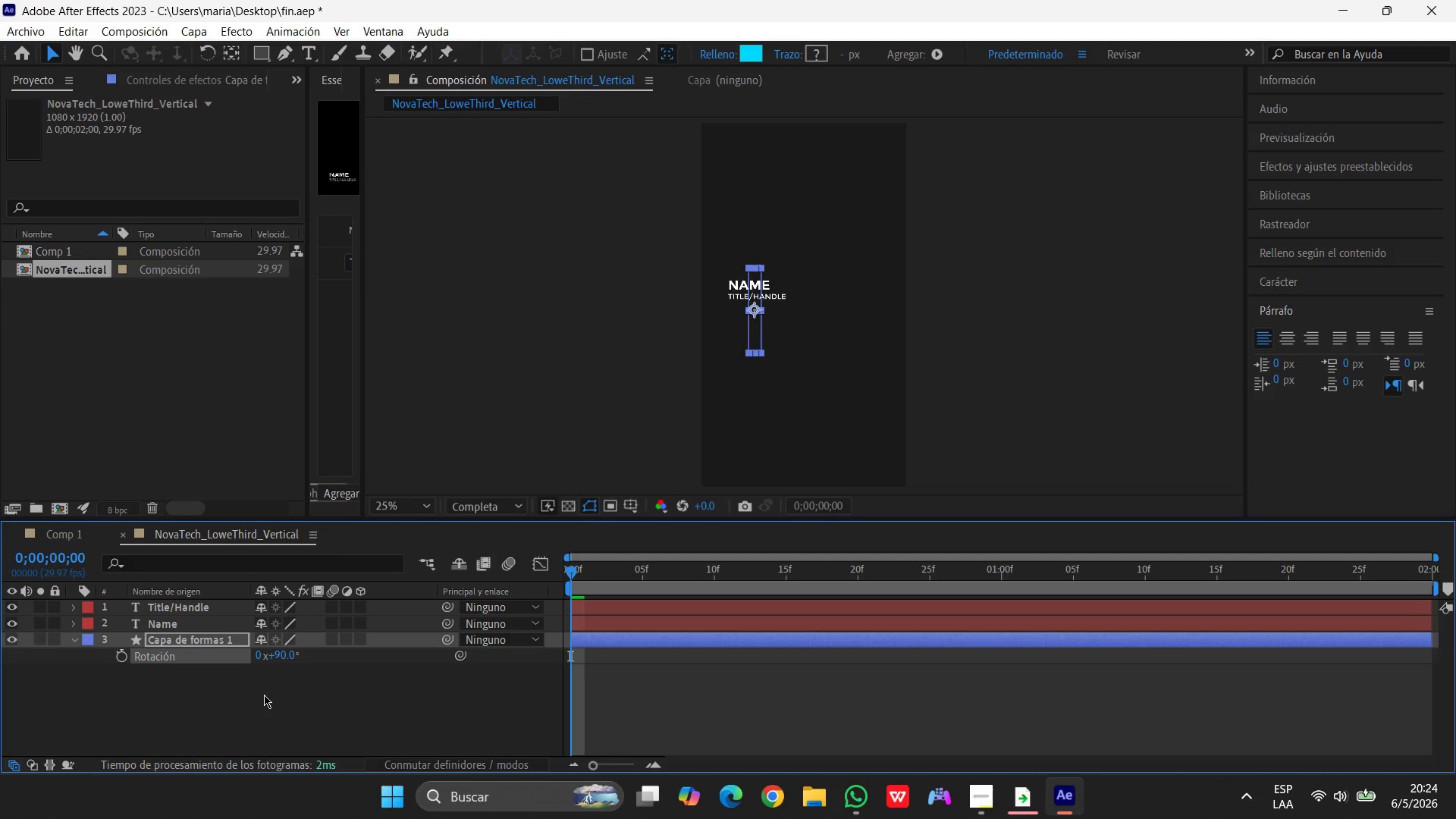 
left_click([182, 624])
 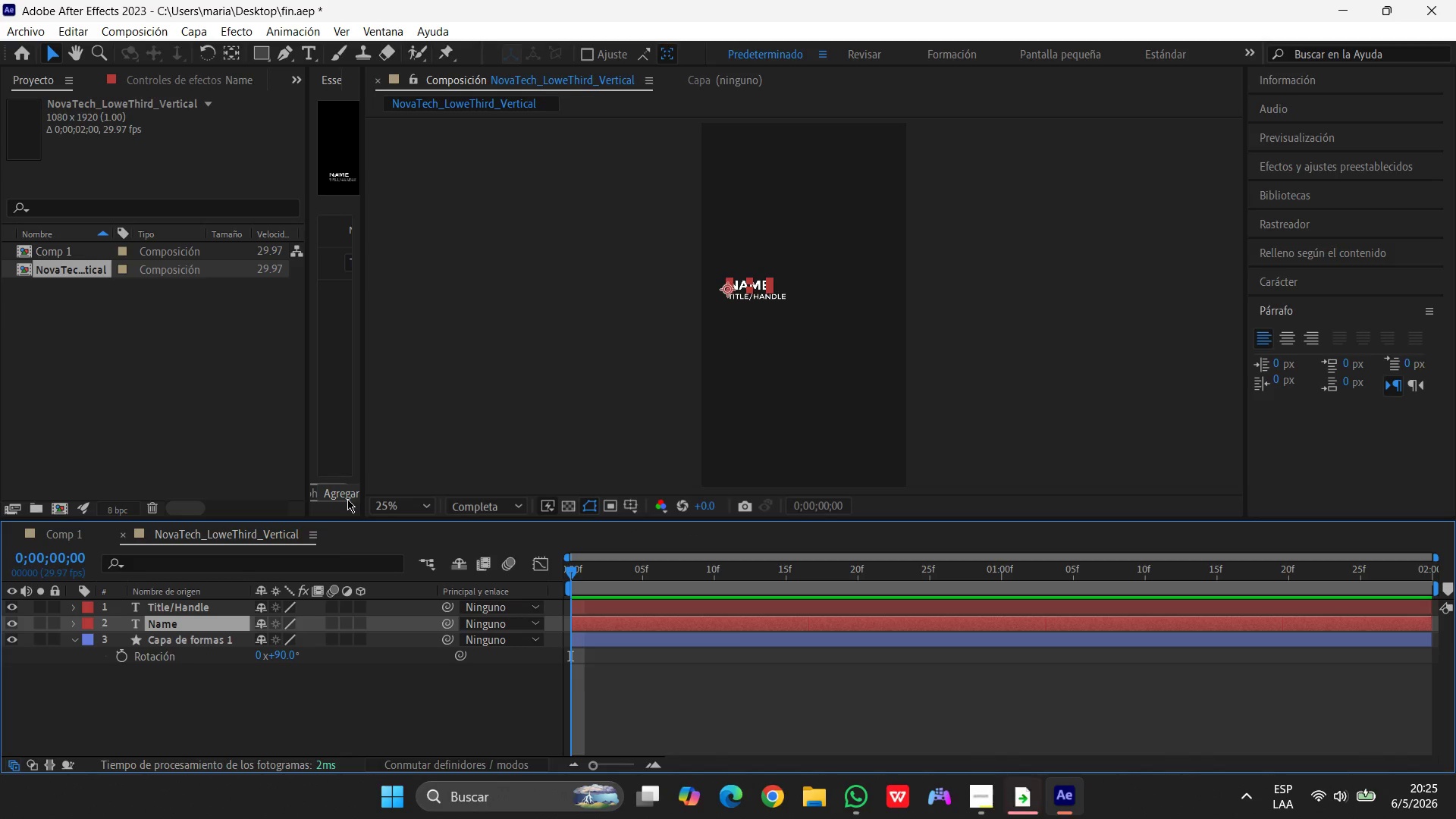 
wait(75.22)
 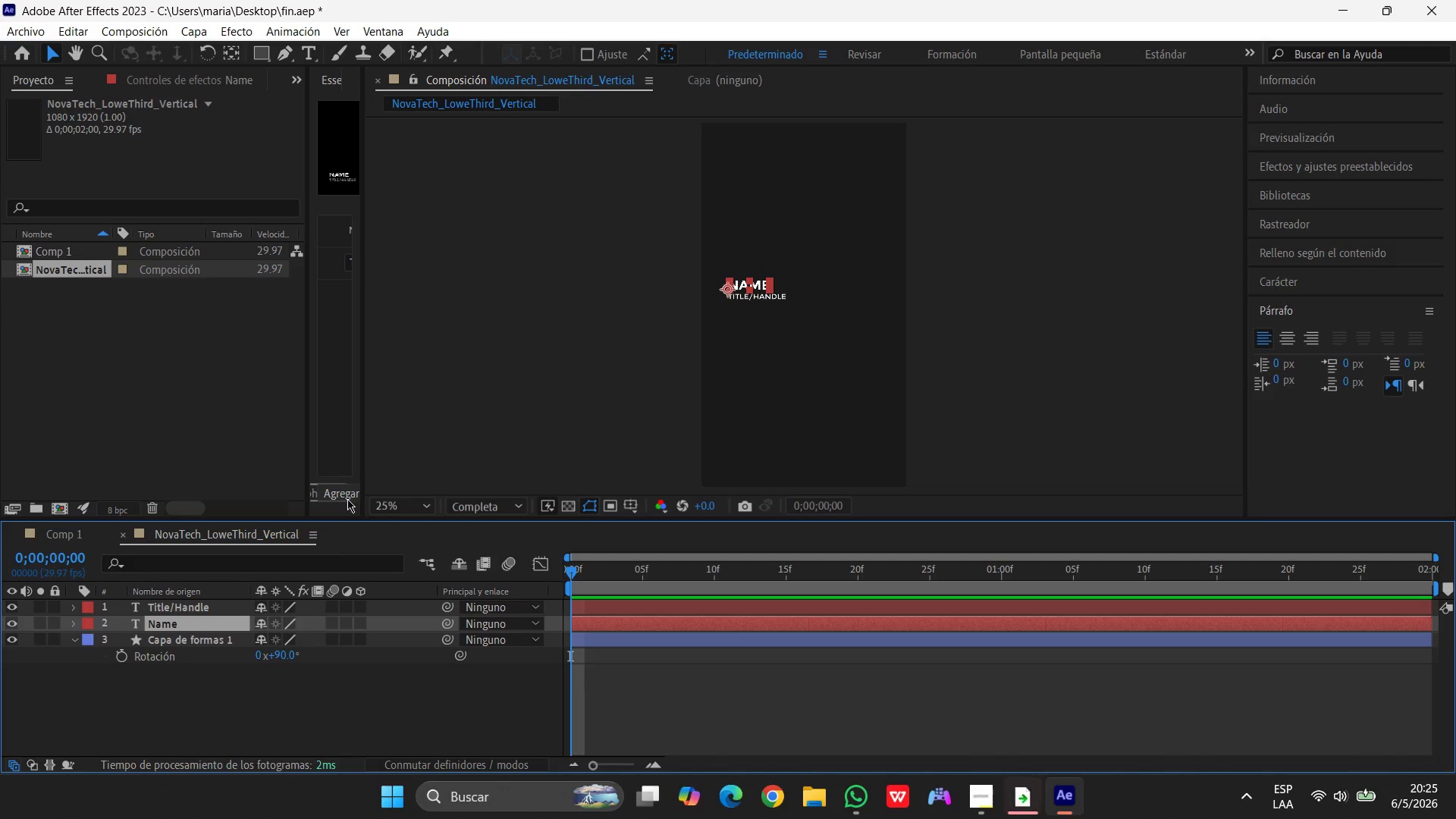 
left_click([158, 641])
 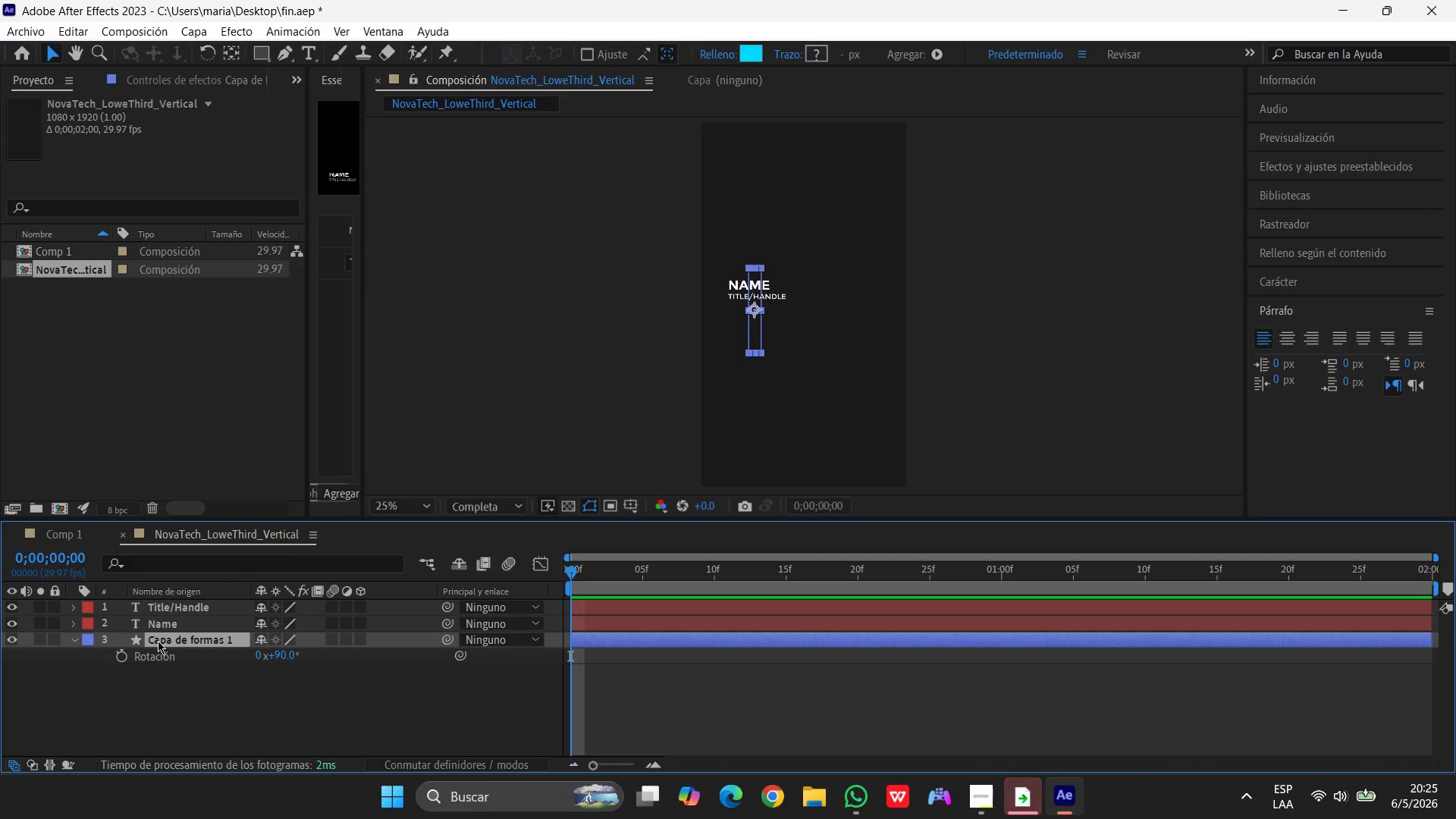 
key(P)
 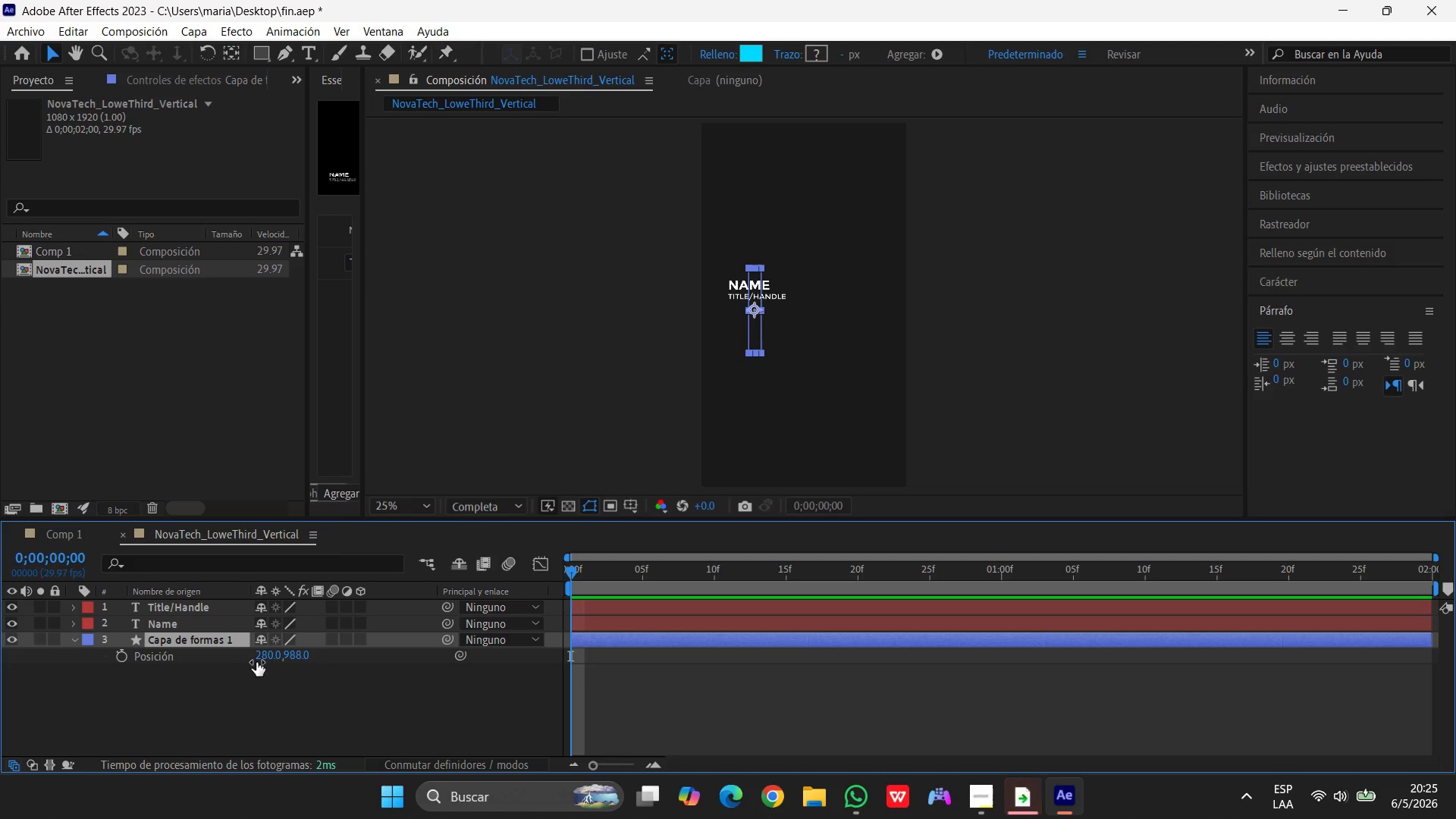 
wait(6.41)
 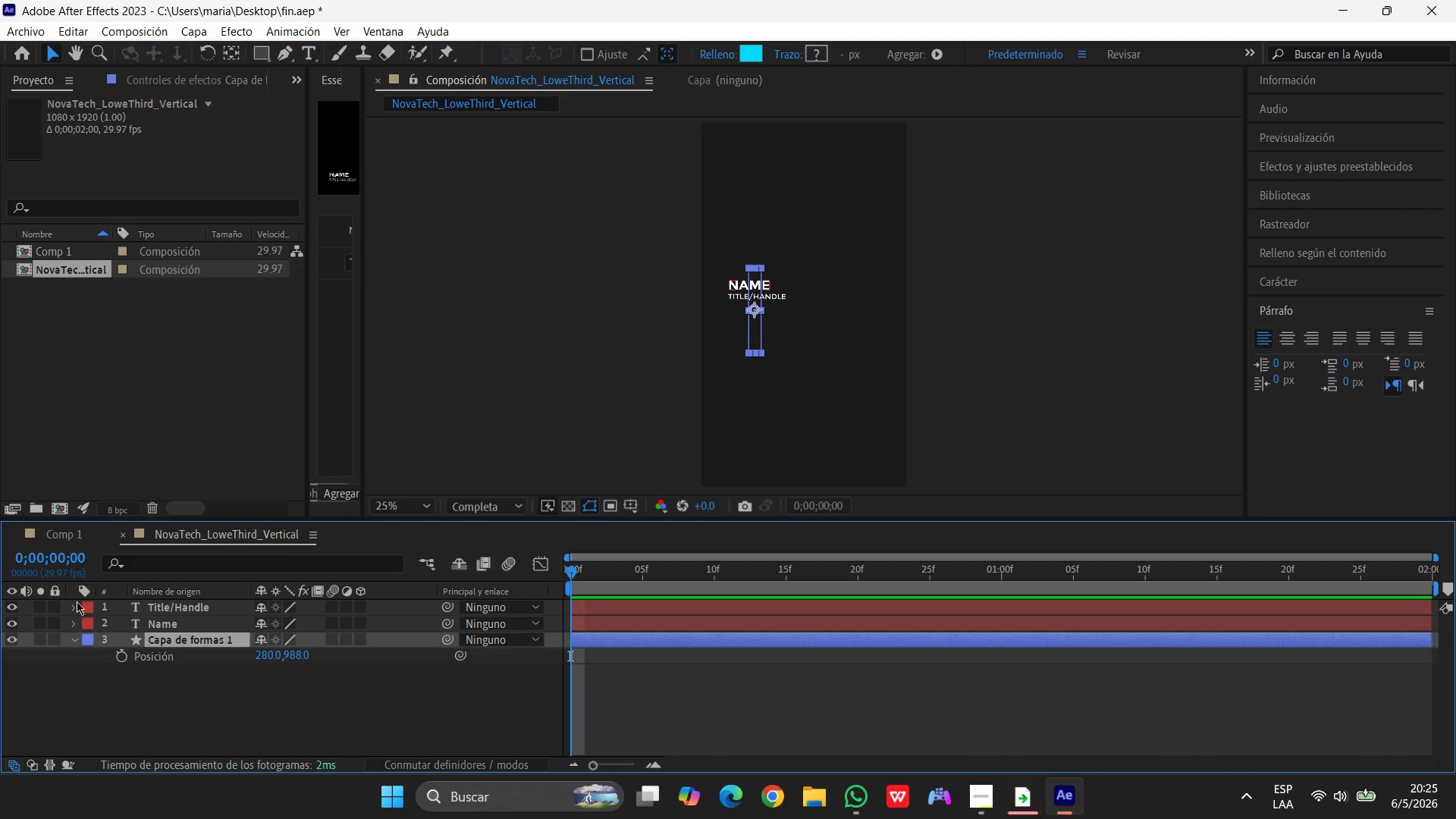 
left_click([259, 658])
 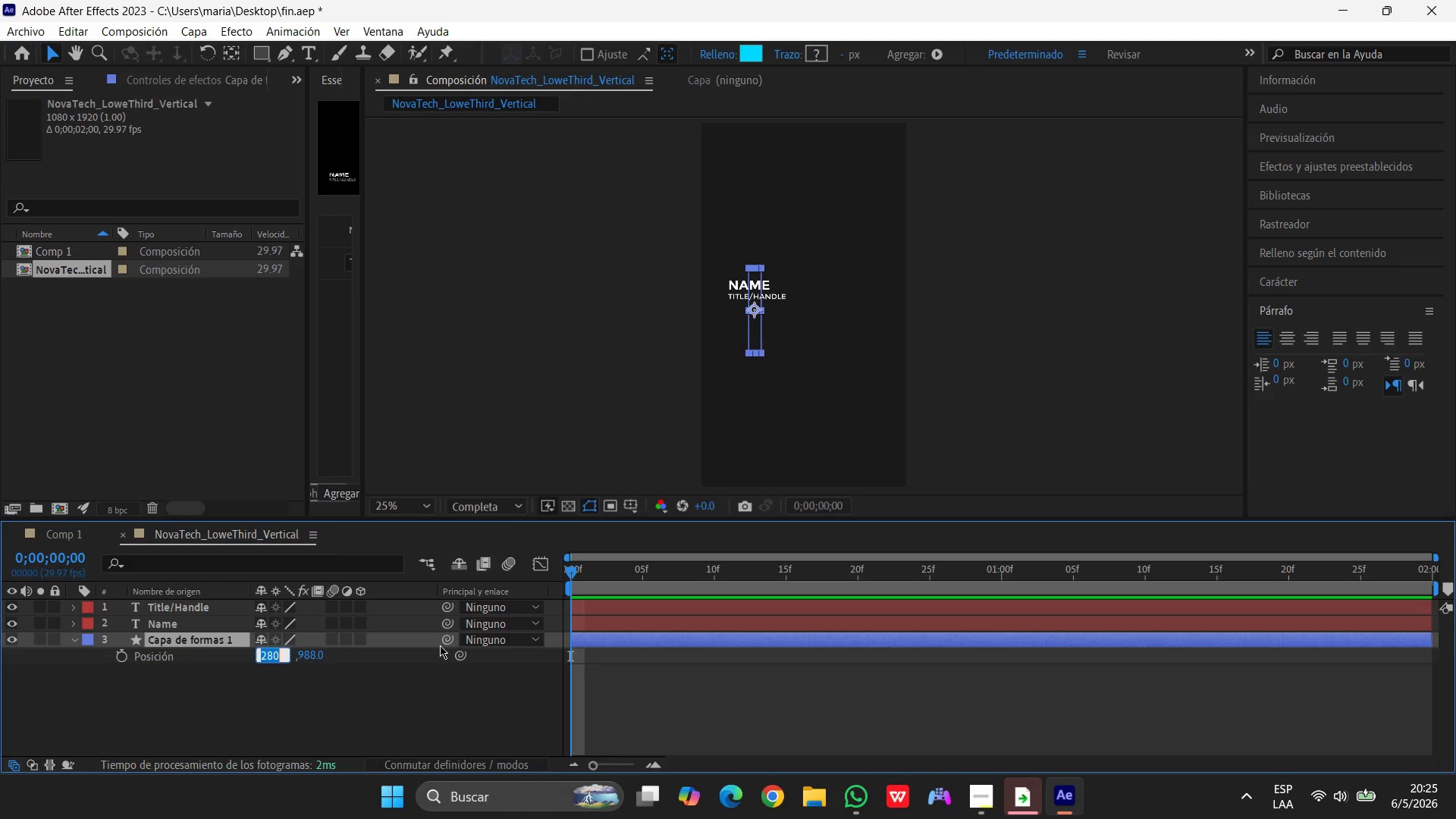 
key(Numpad8)
 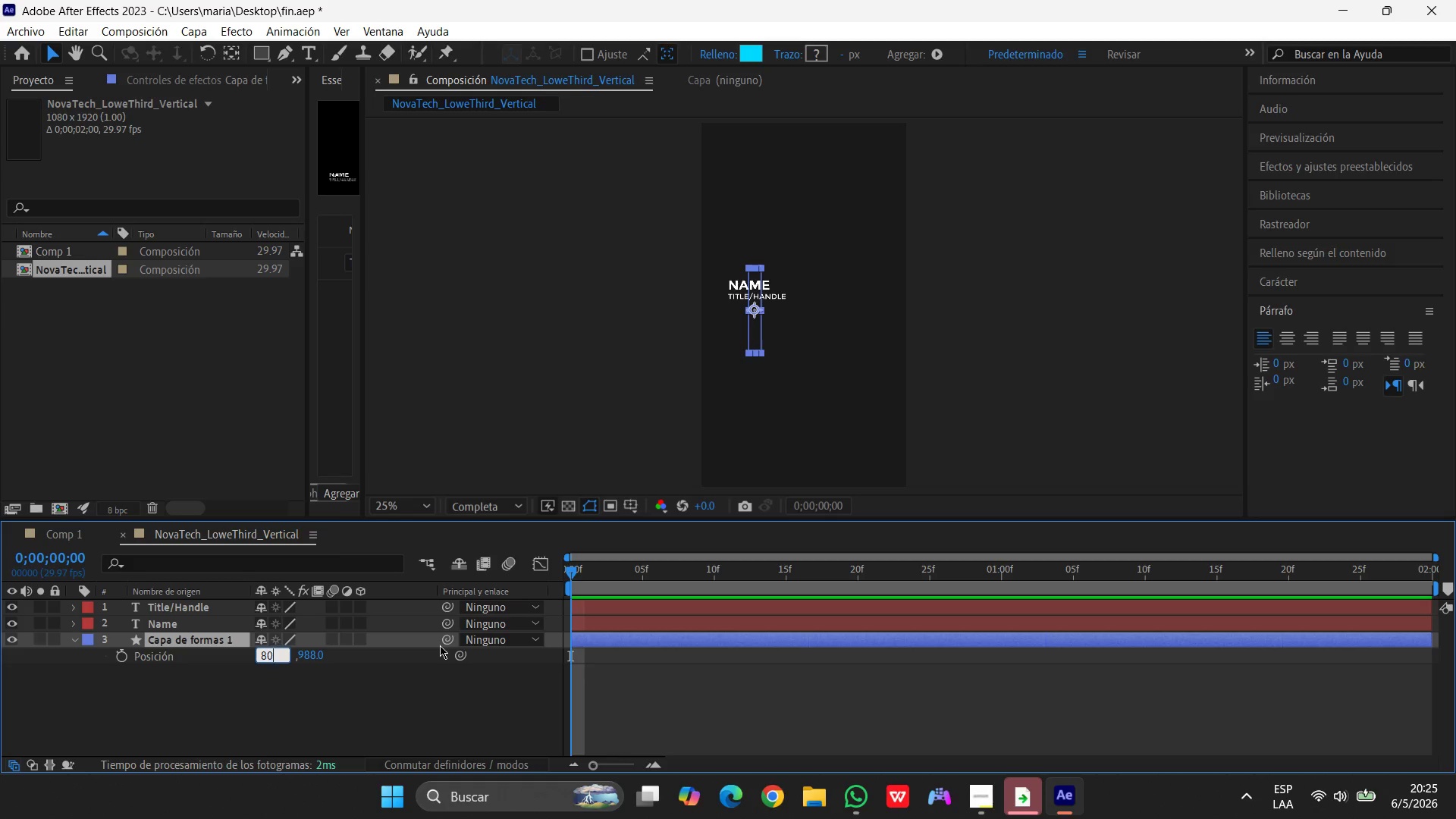 
key(Numpad0)
 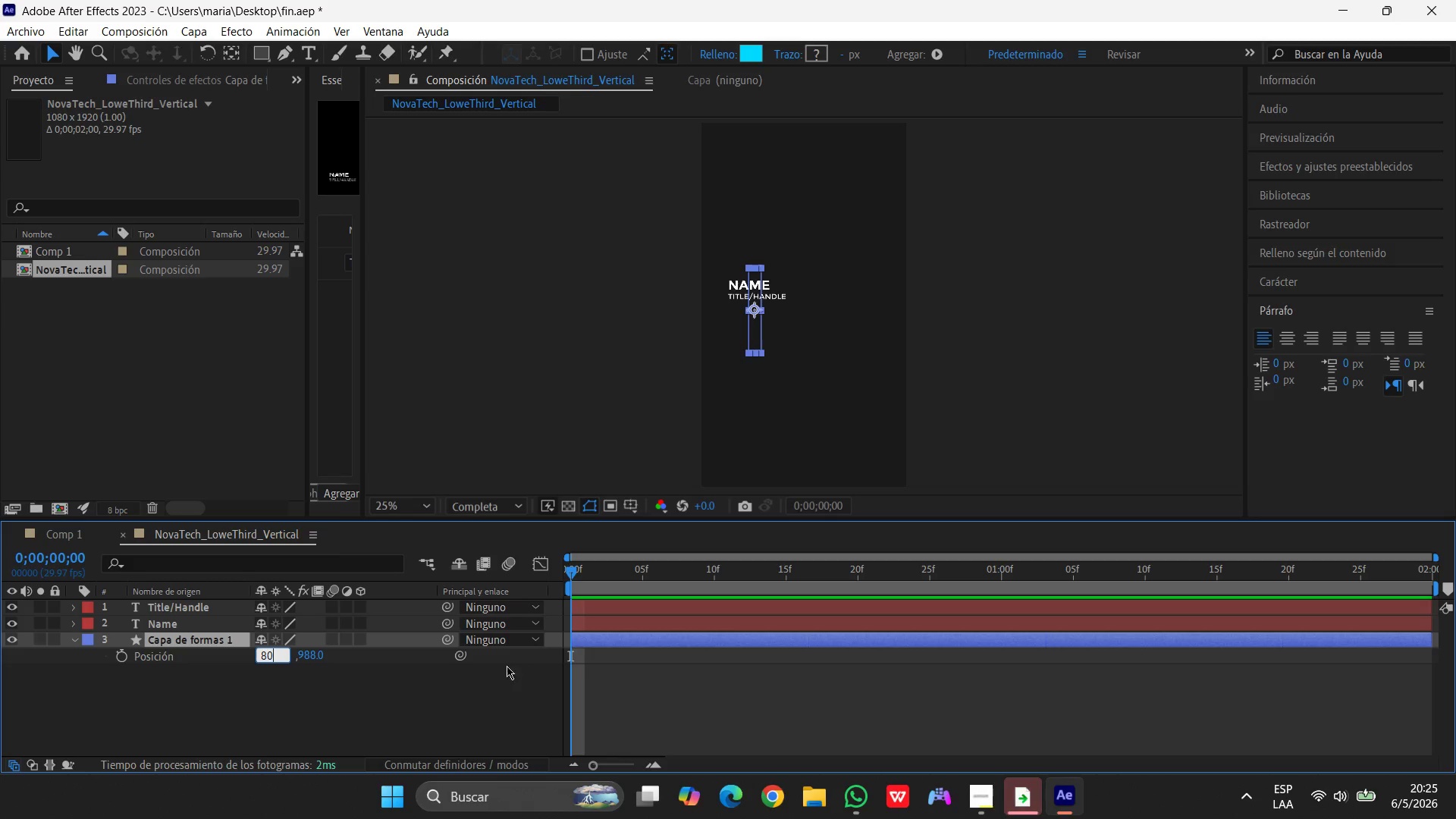 
left_click([303, 656])
 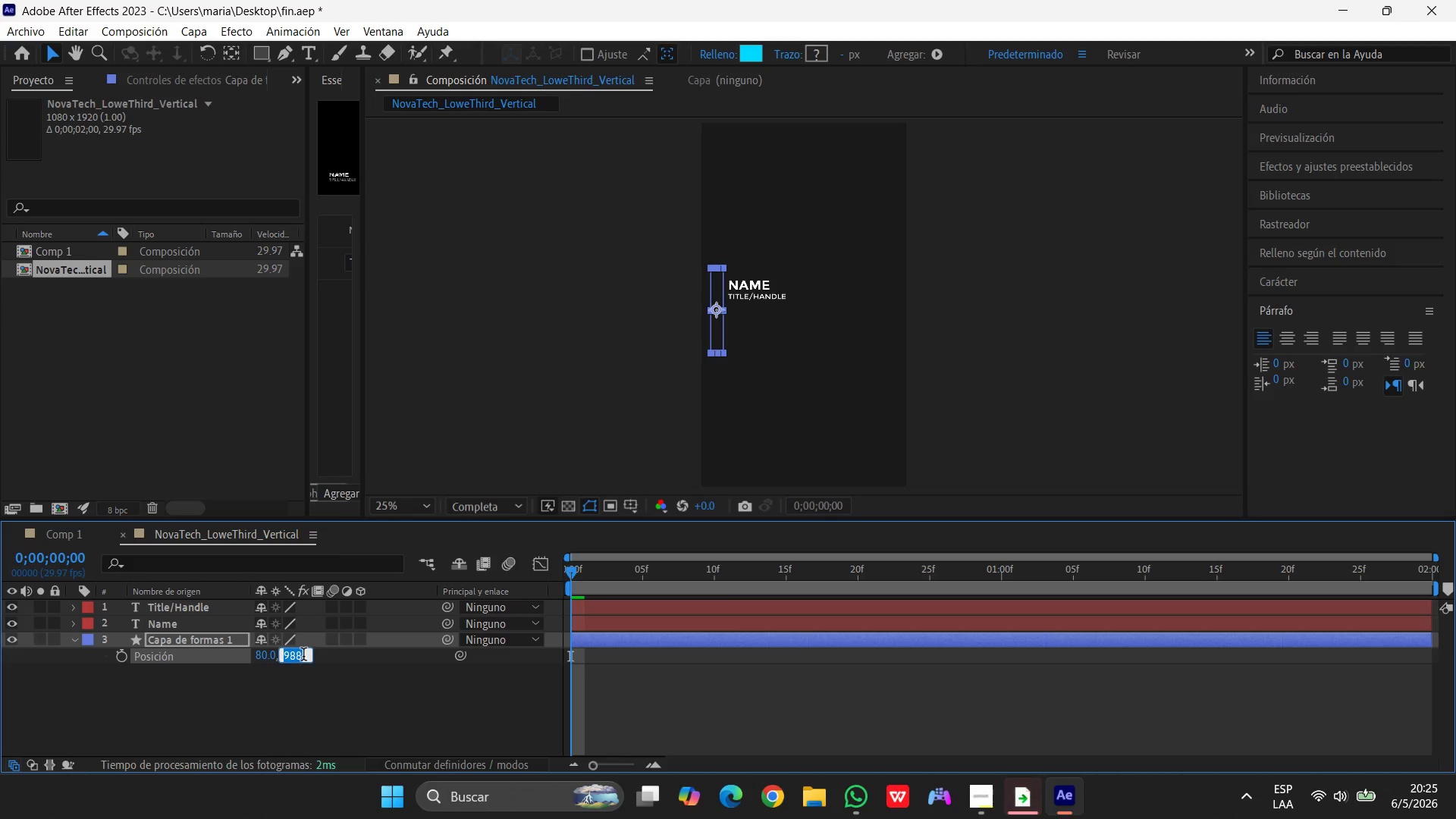 
key(Numpad1)
 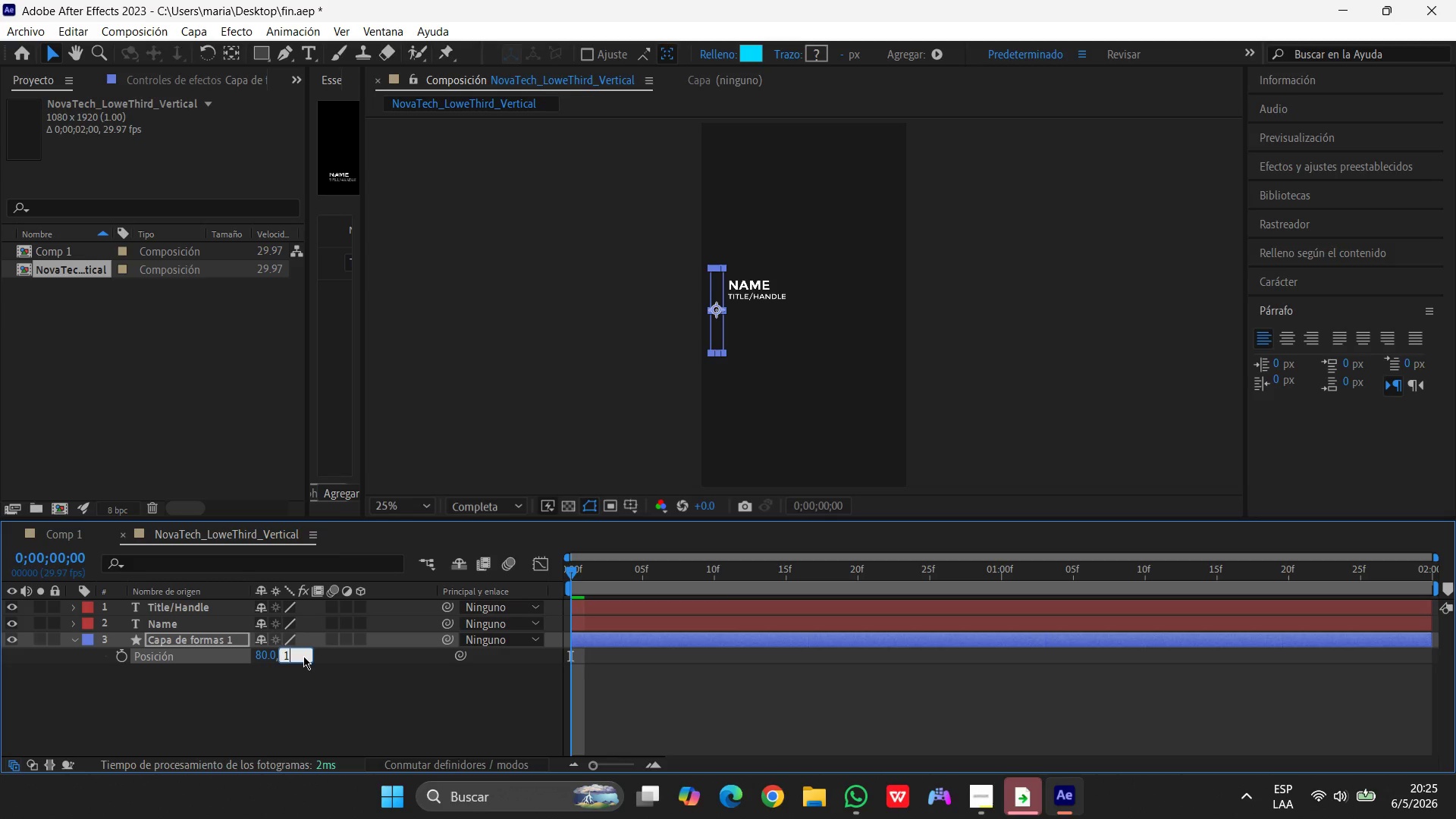 
key(Numpad6)
 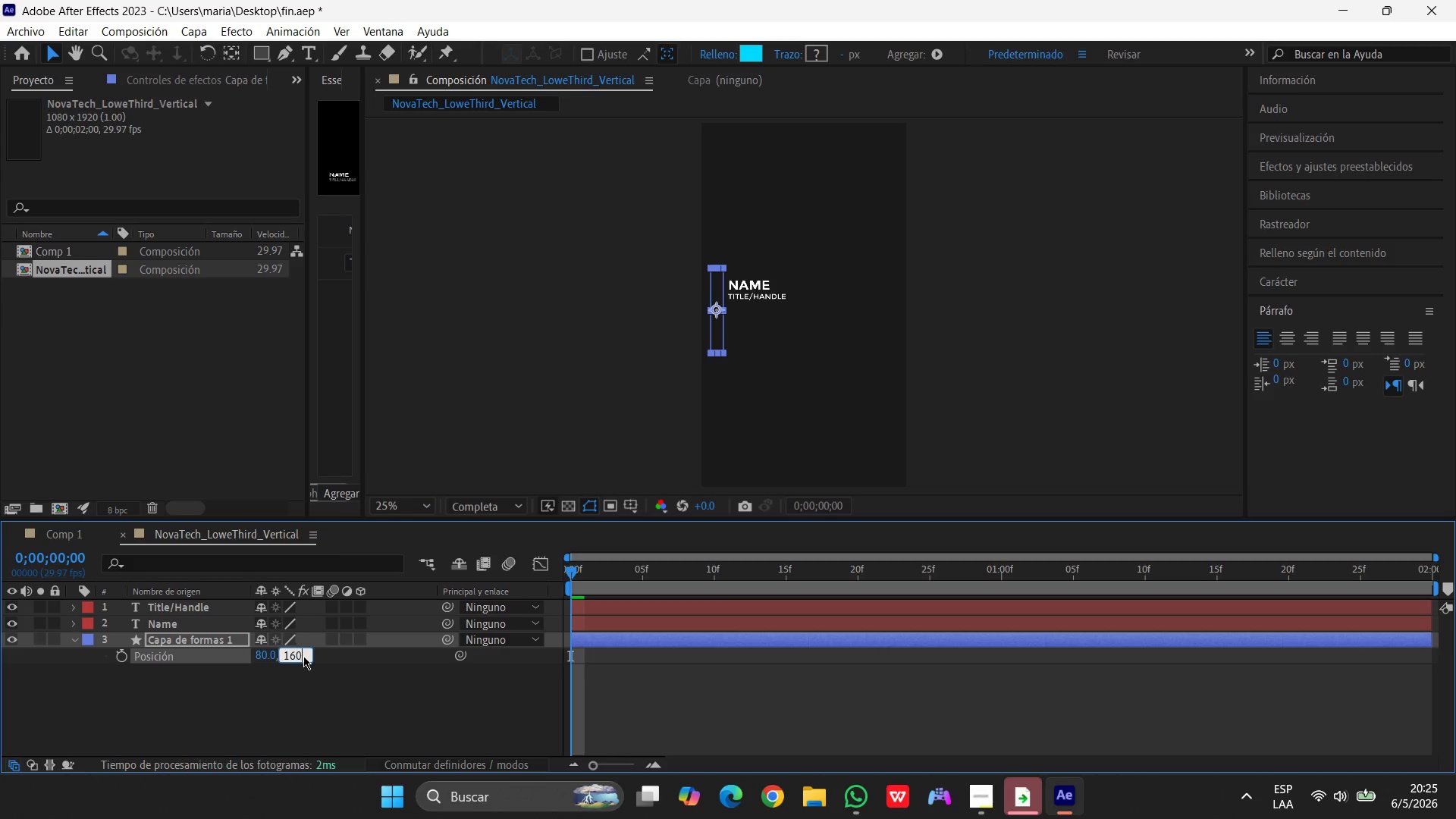 
key(Numpad0)
 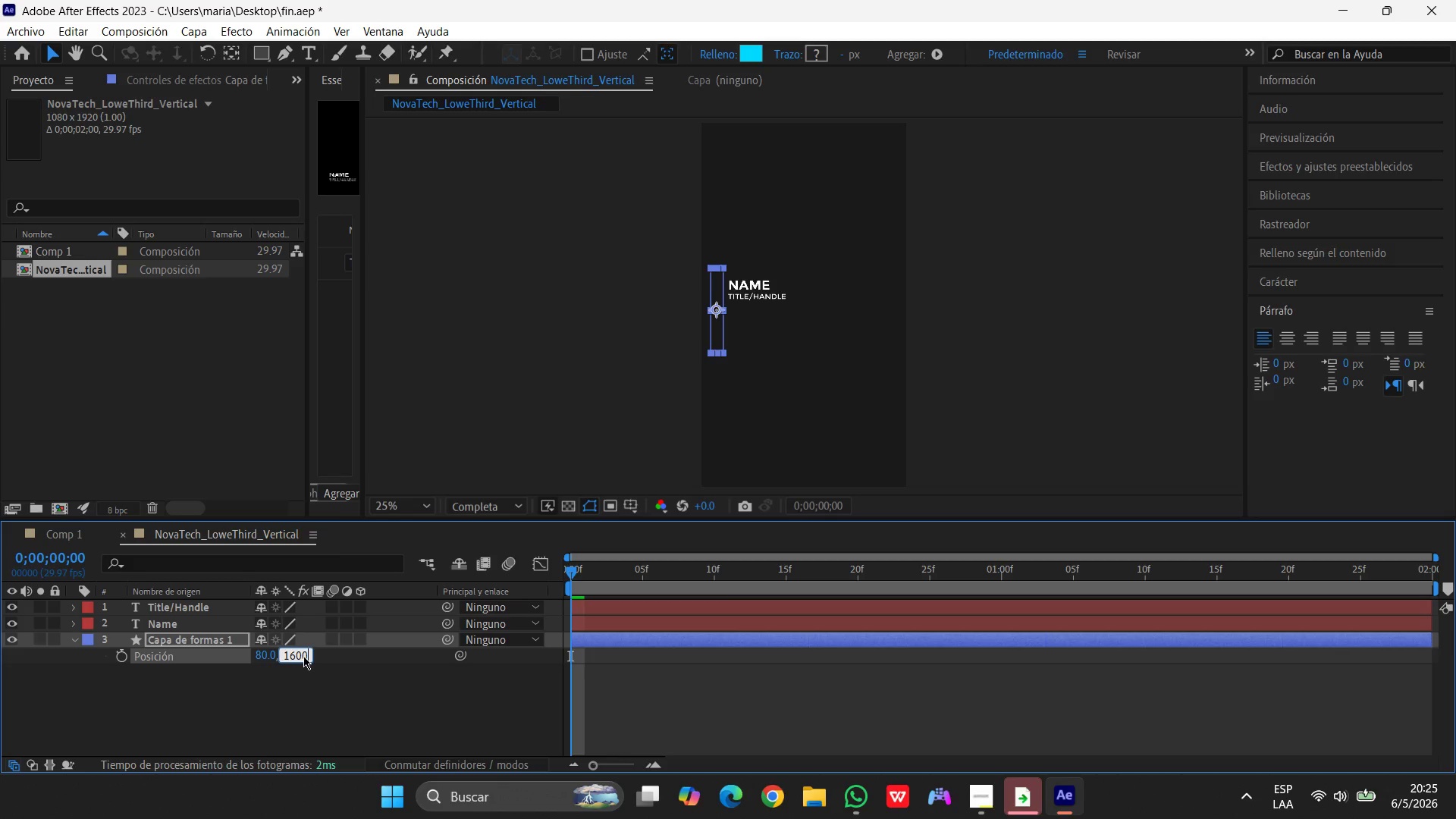 
key(Numpad0)
 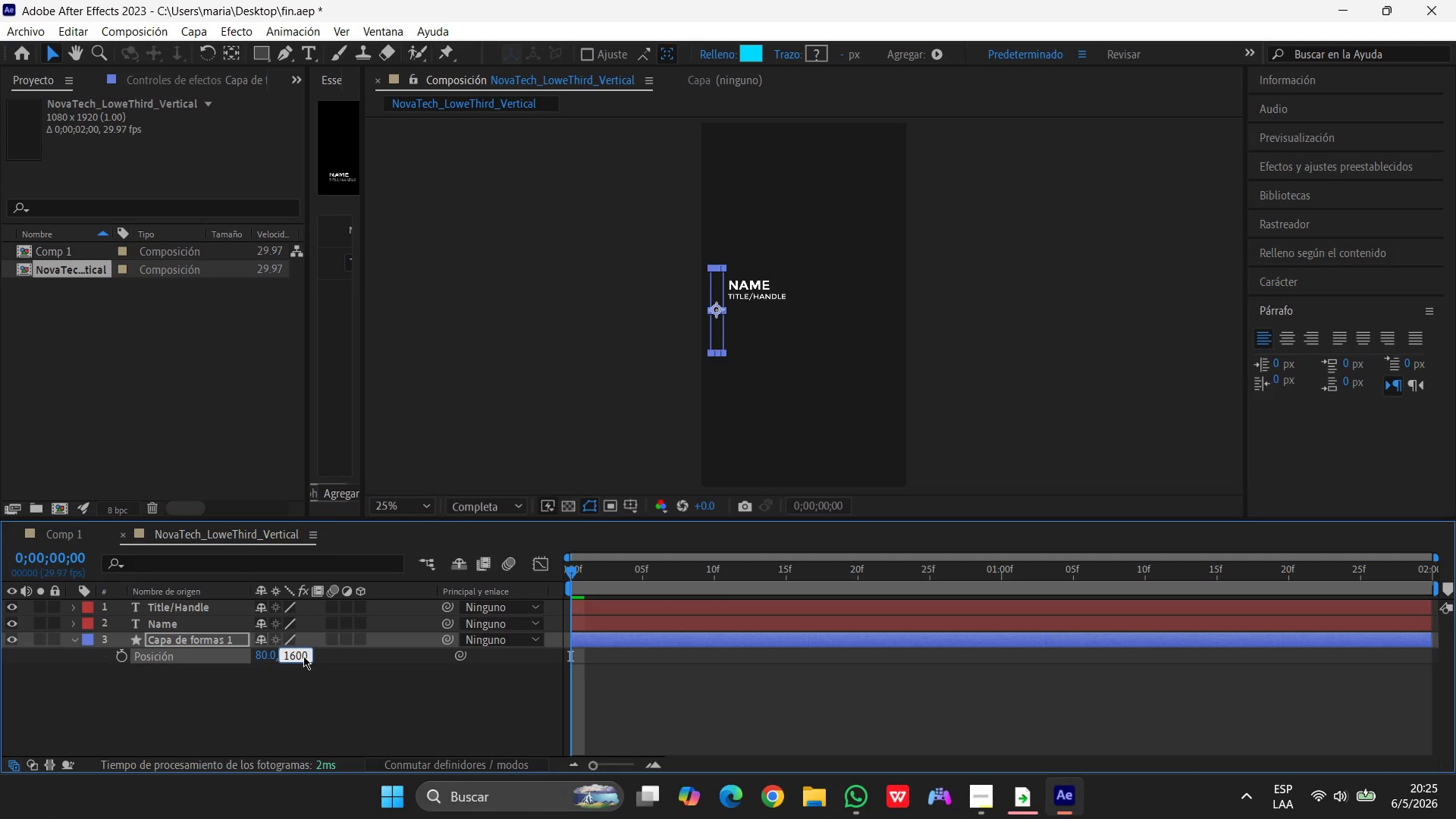 
key(Enter)
 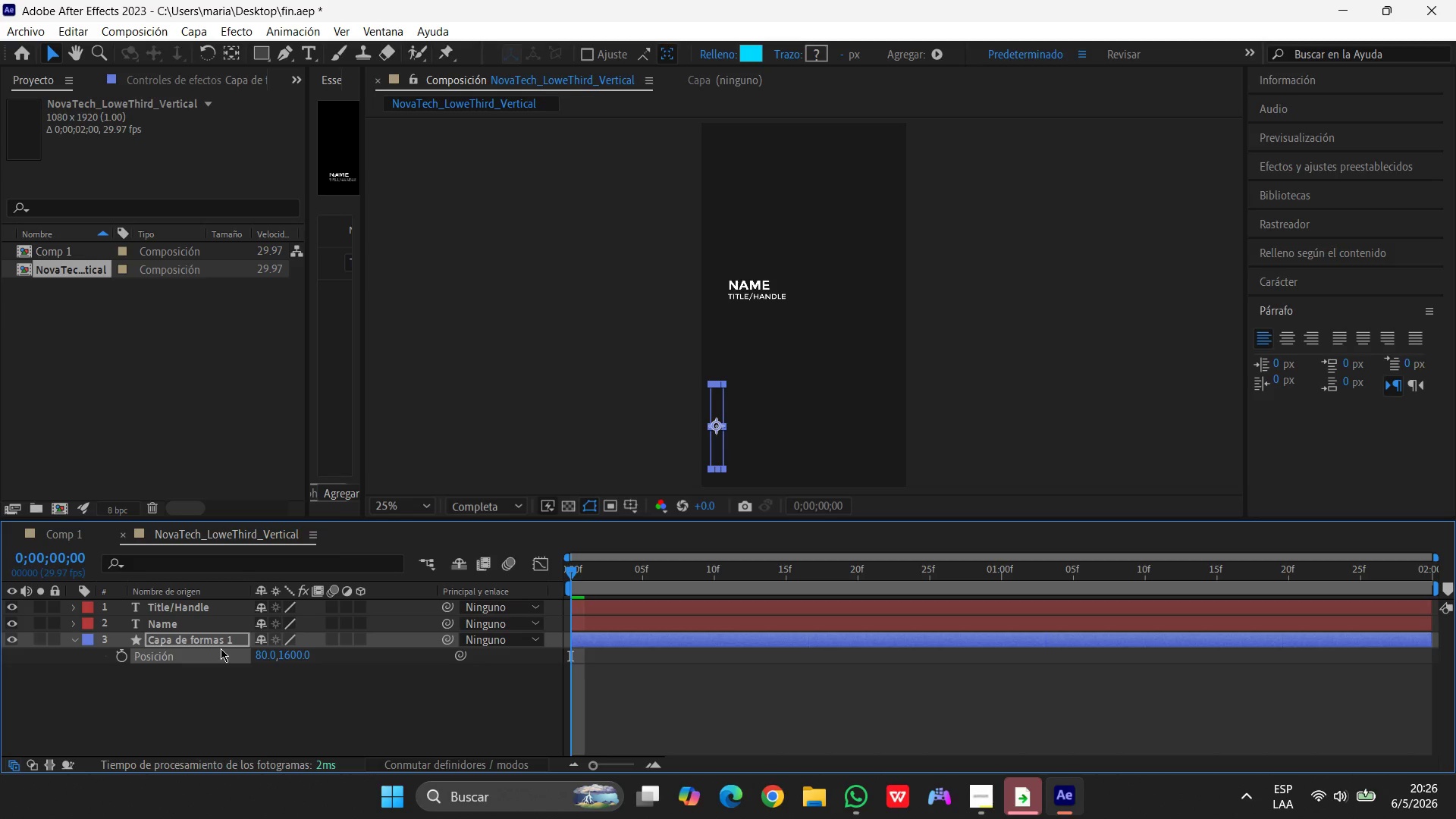 
wait(7.5)
 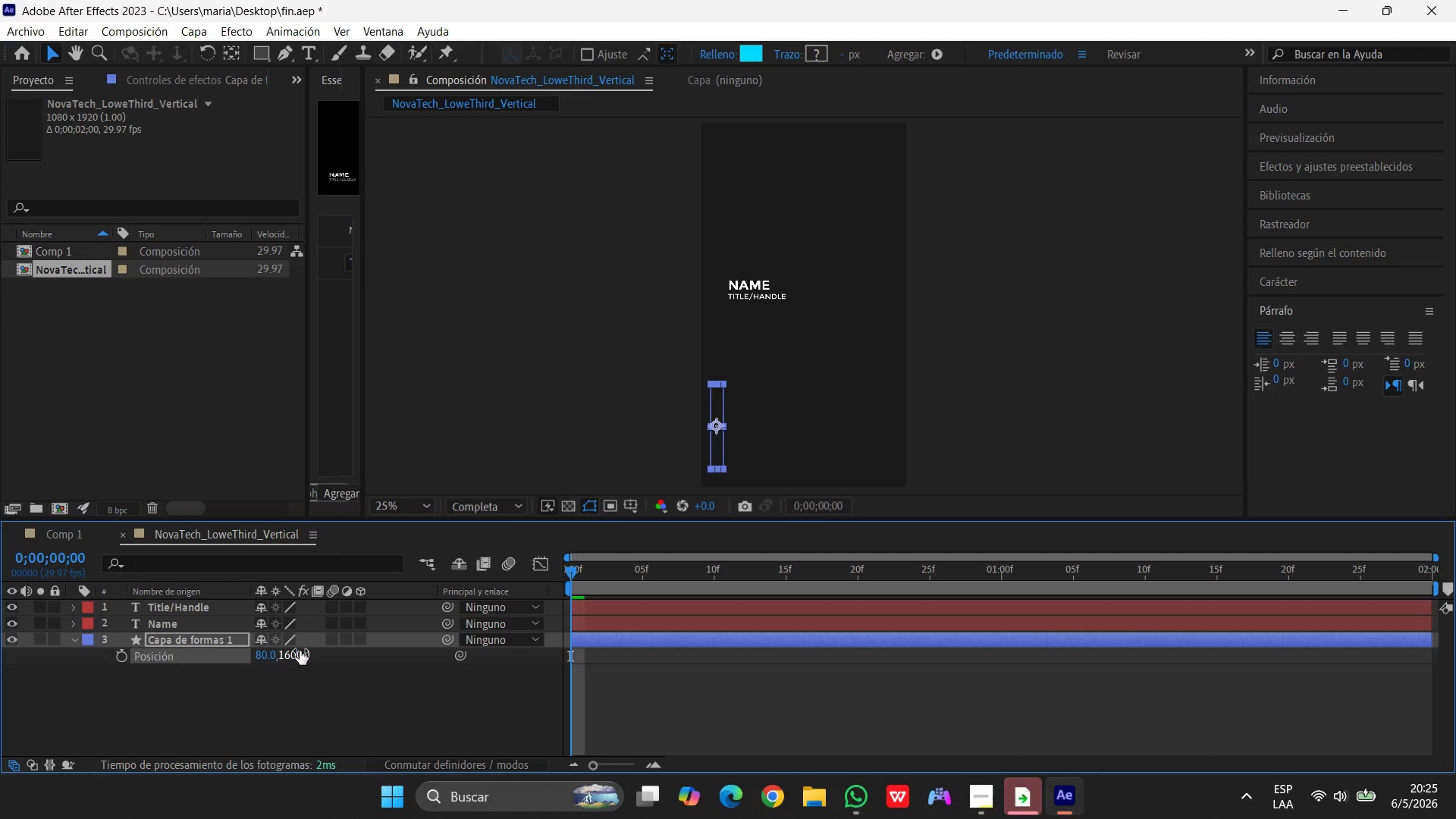 
left_click([177, 620])
 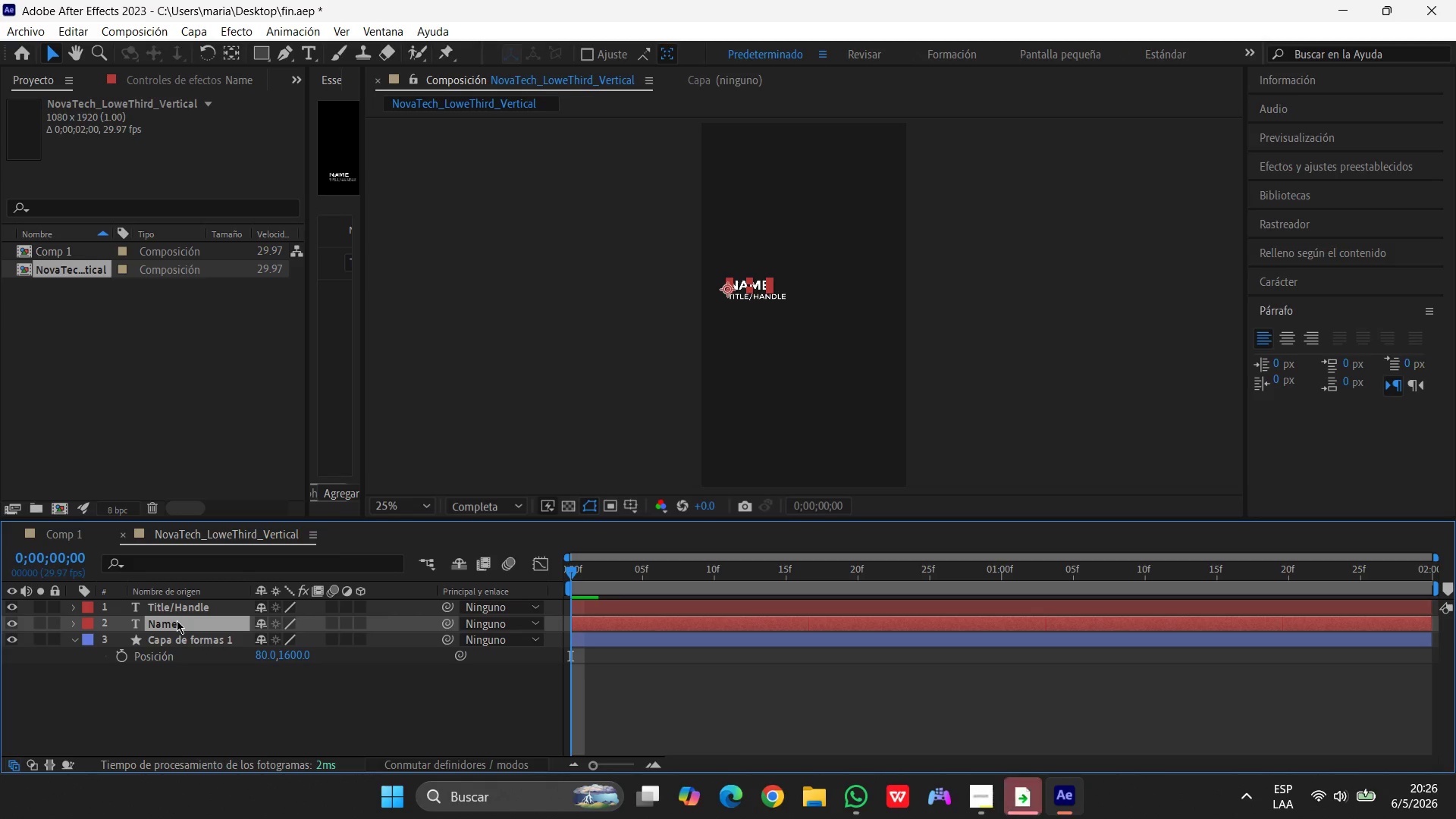 
key(P)
 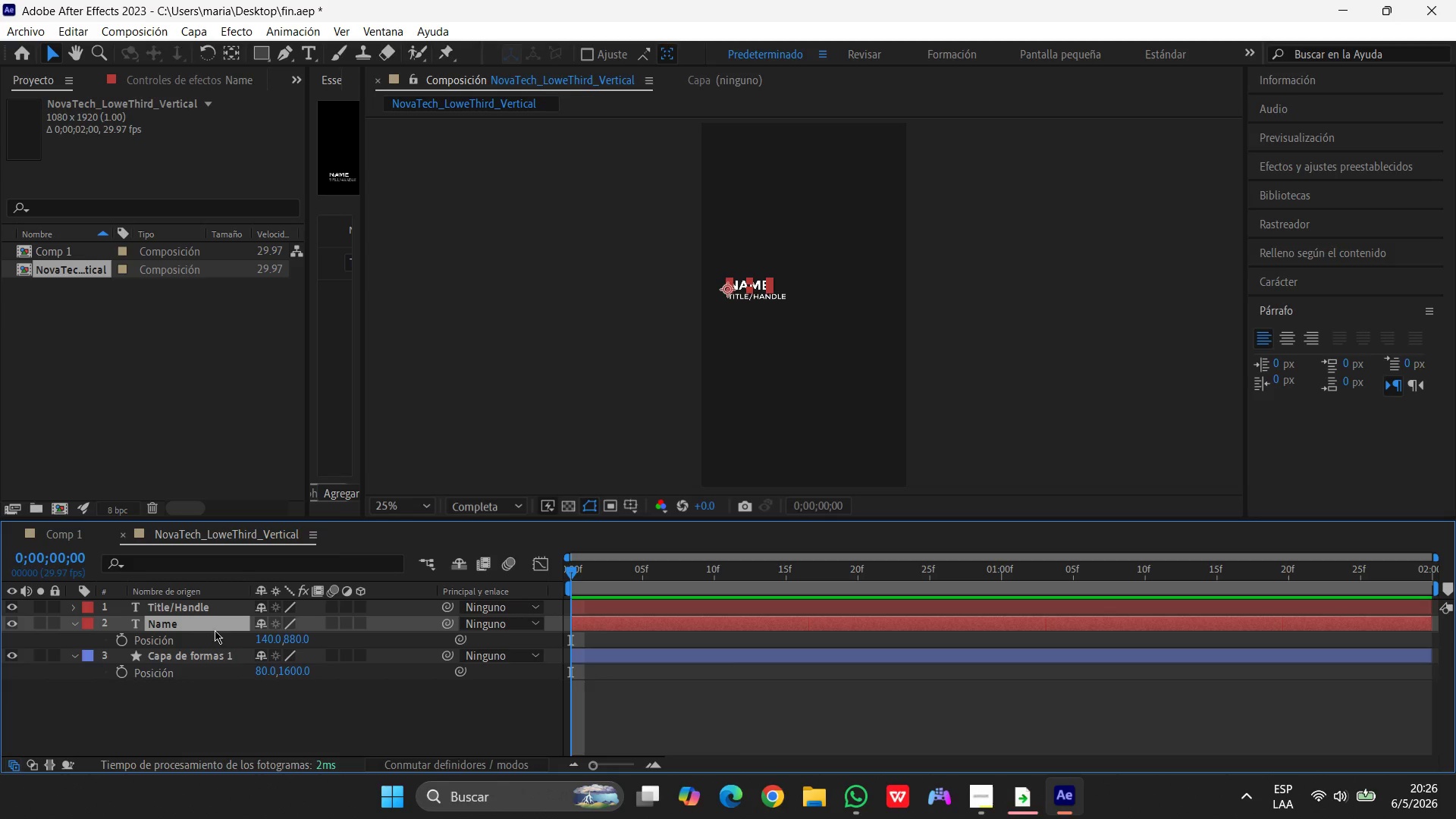 
wait(5.73)
 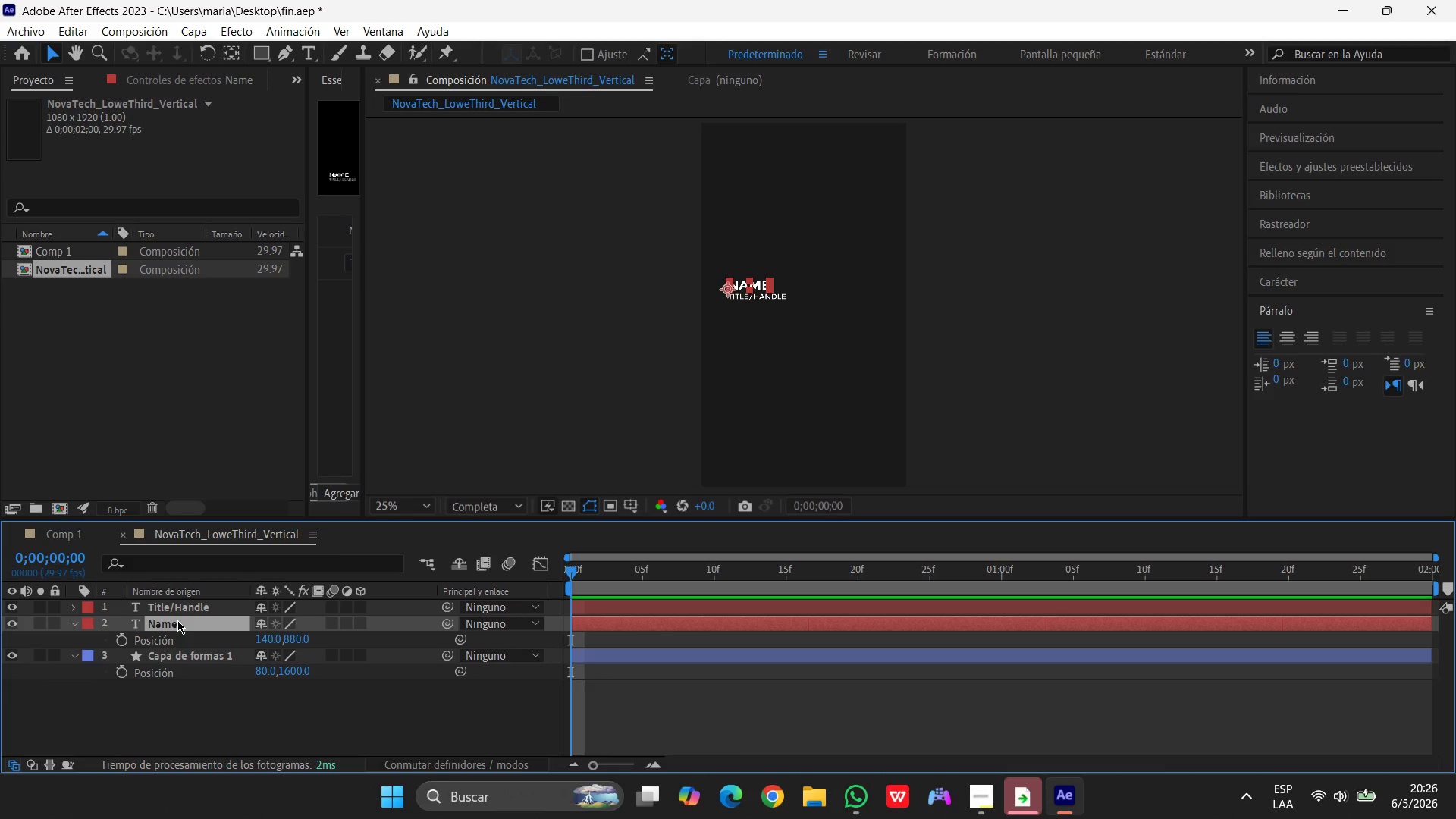 
left_click([271, 642])
 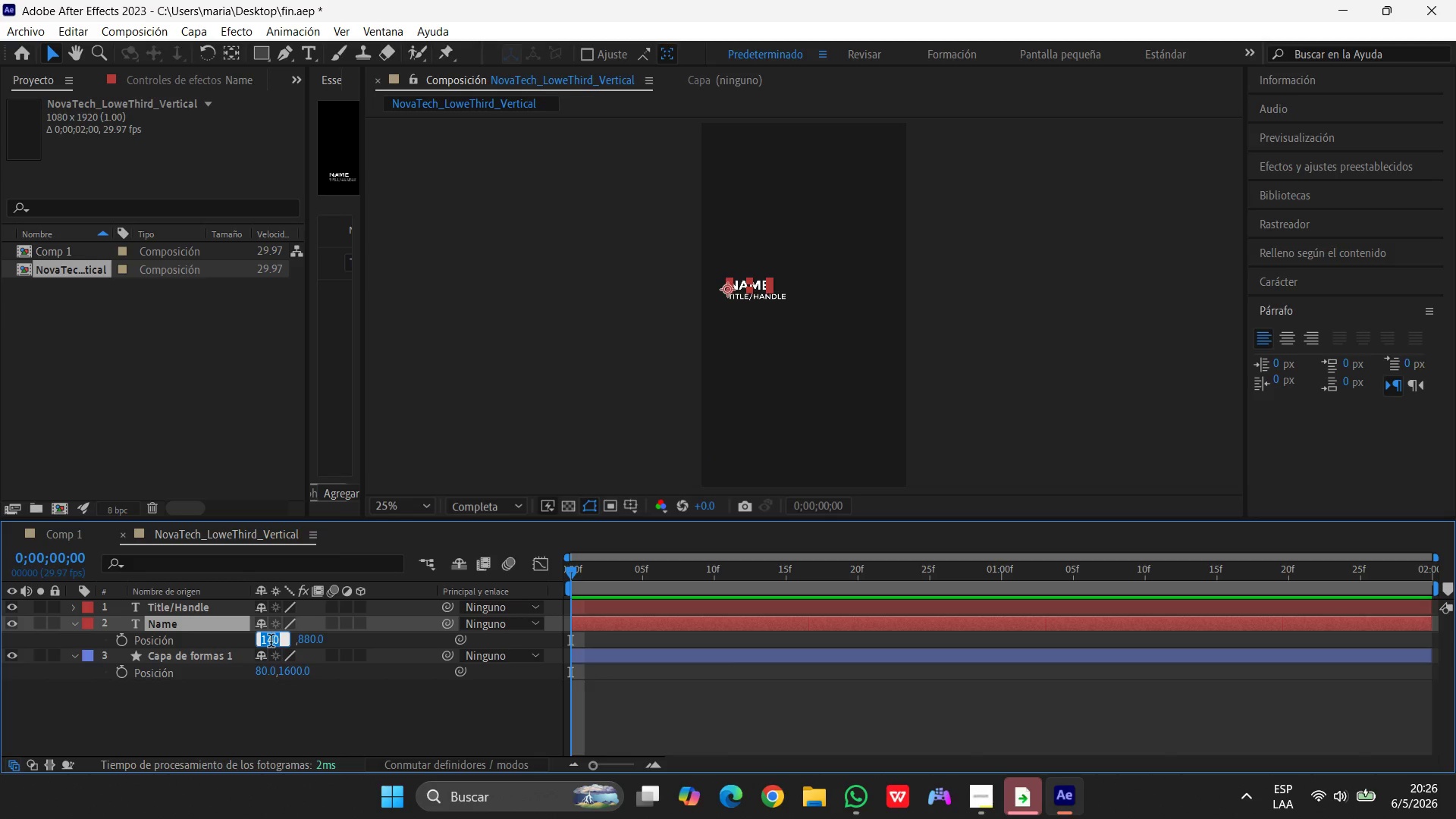 
key(Numpad1)
 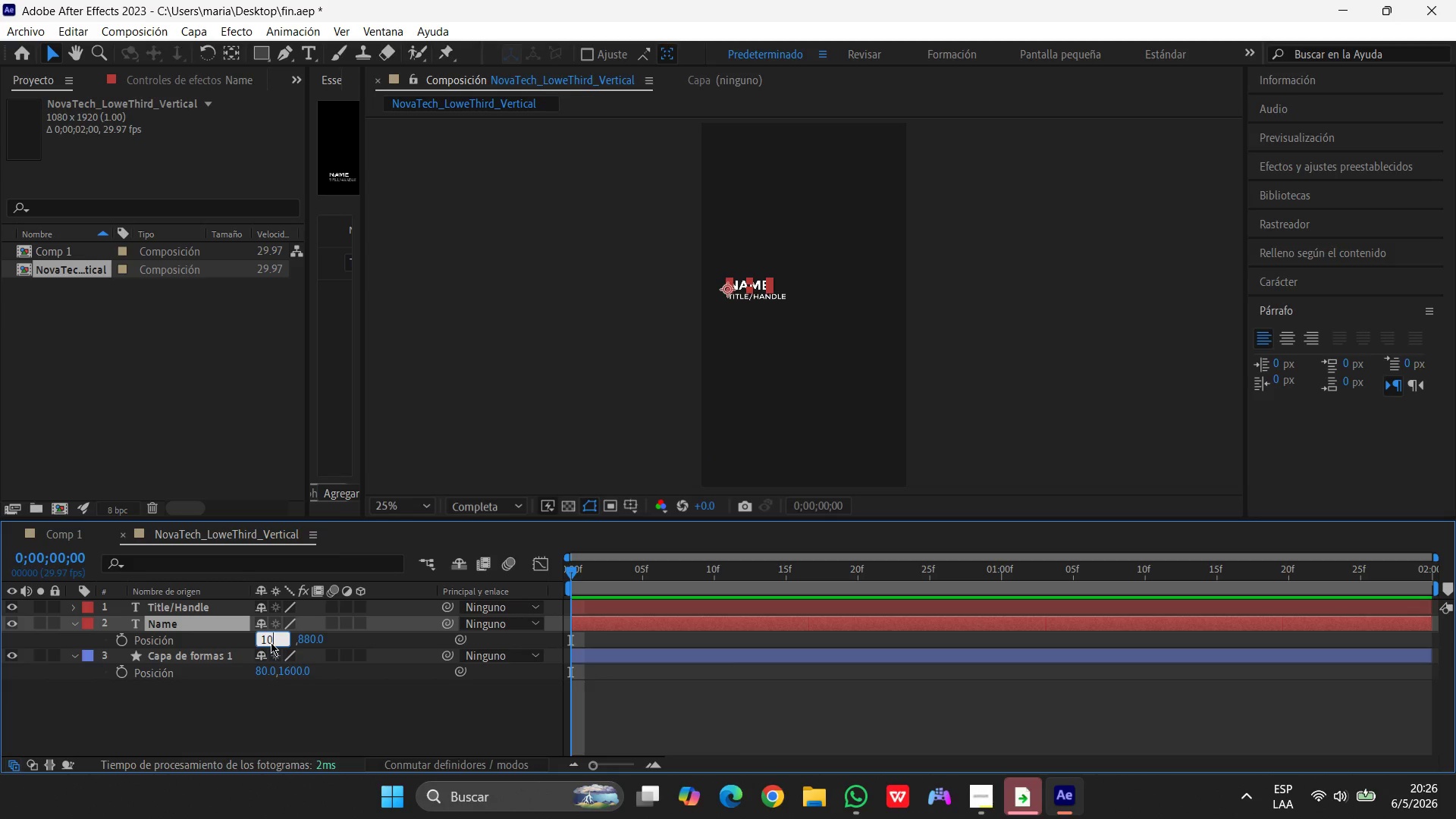 
key(Numpad0)
 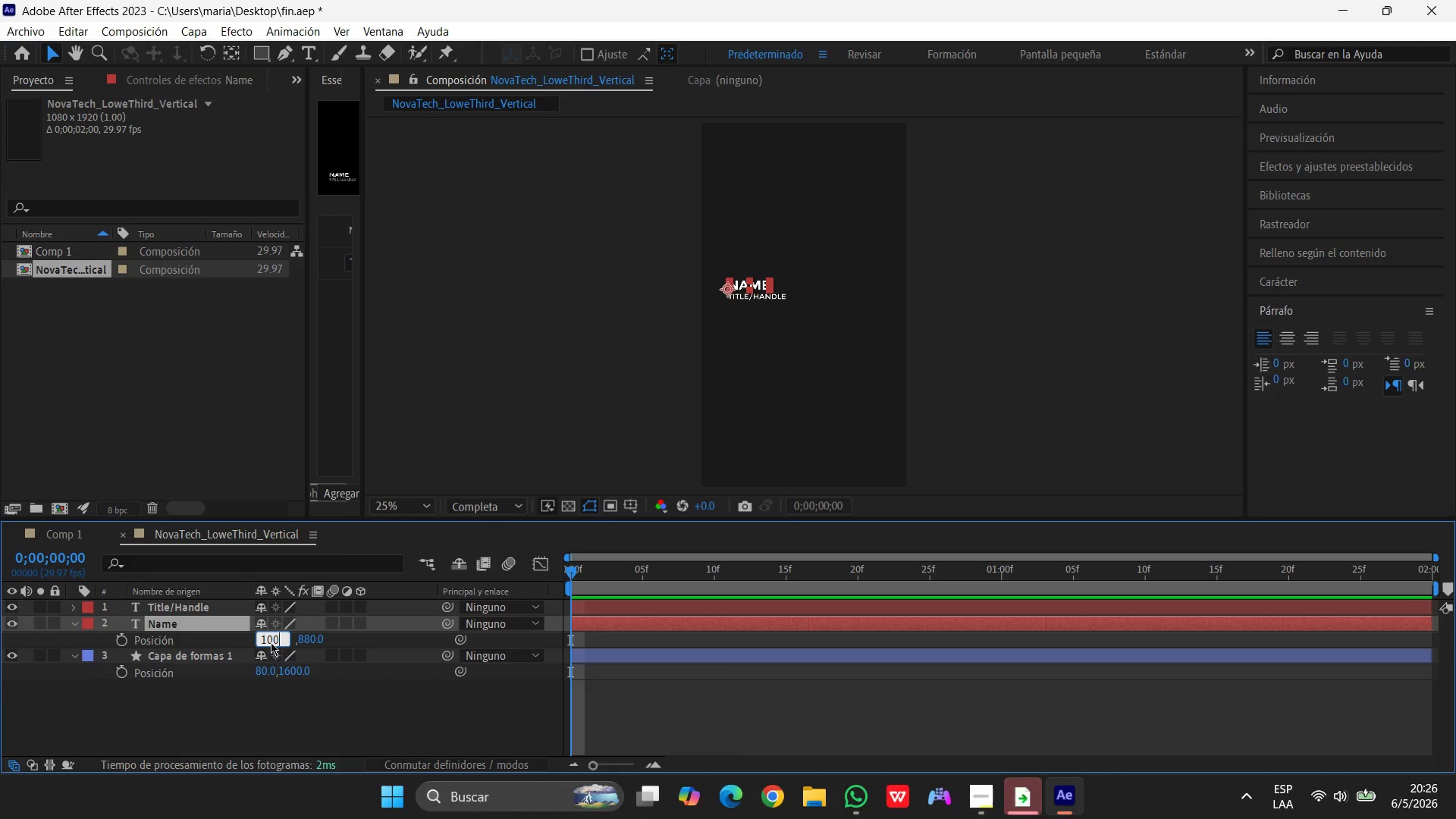 
key(Numpad0)
 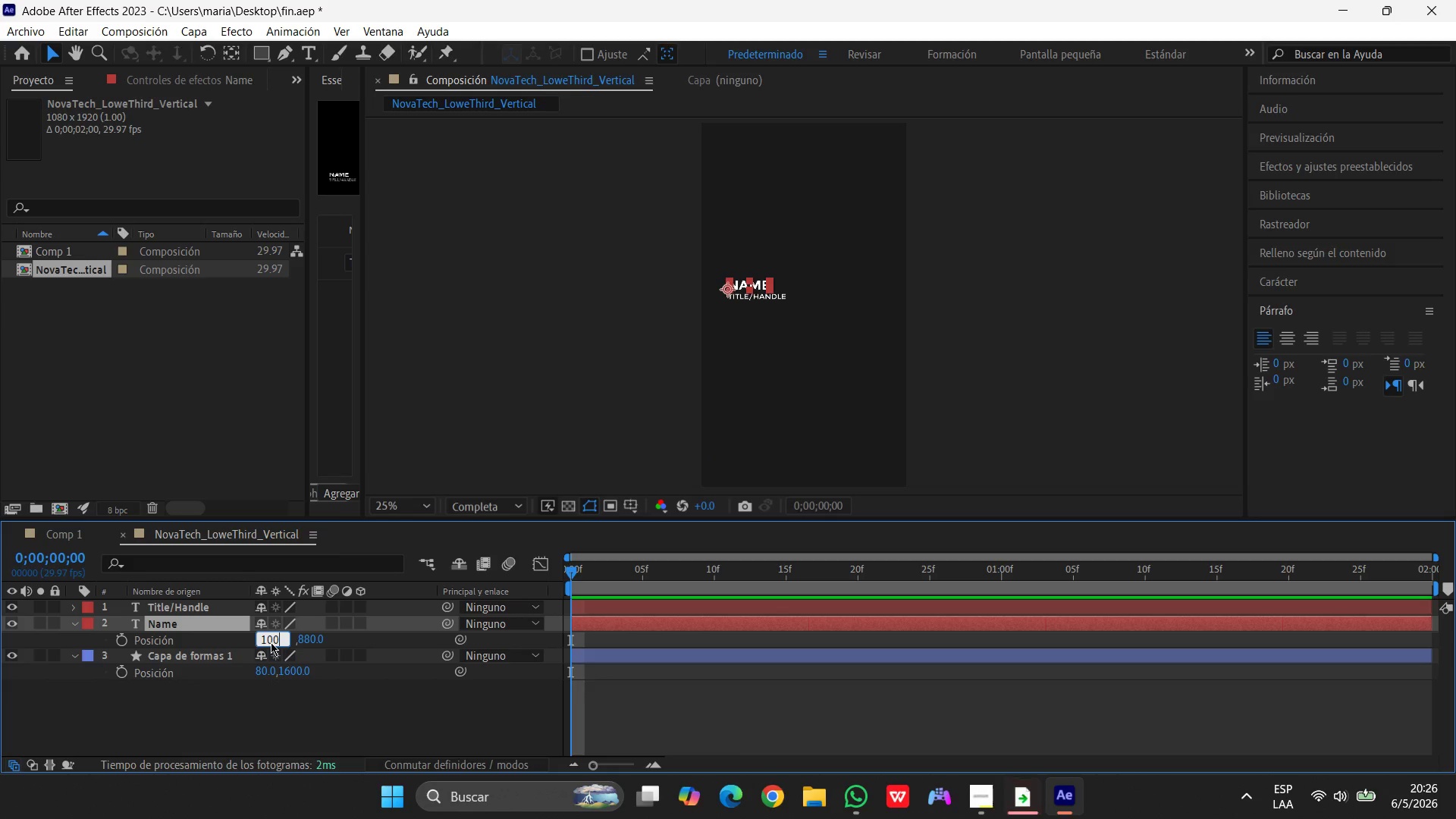 
key(Enter)
 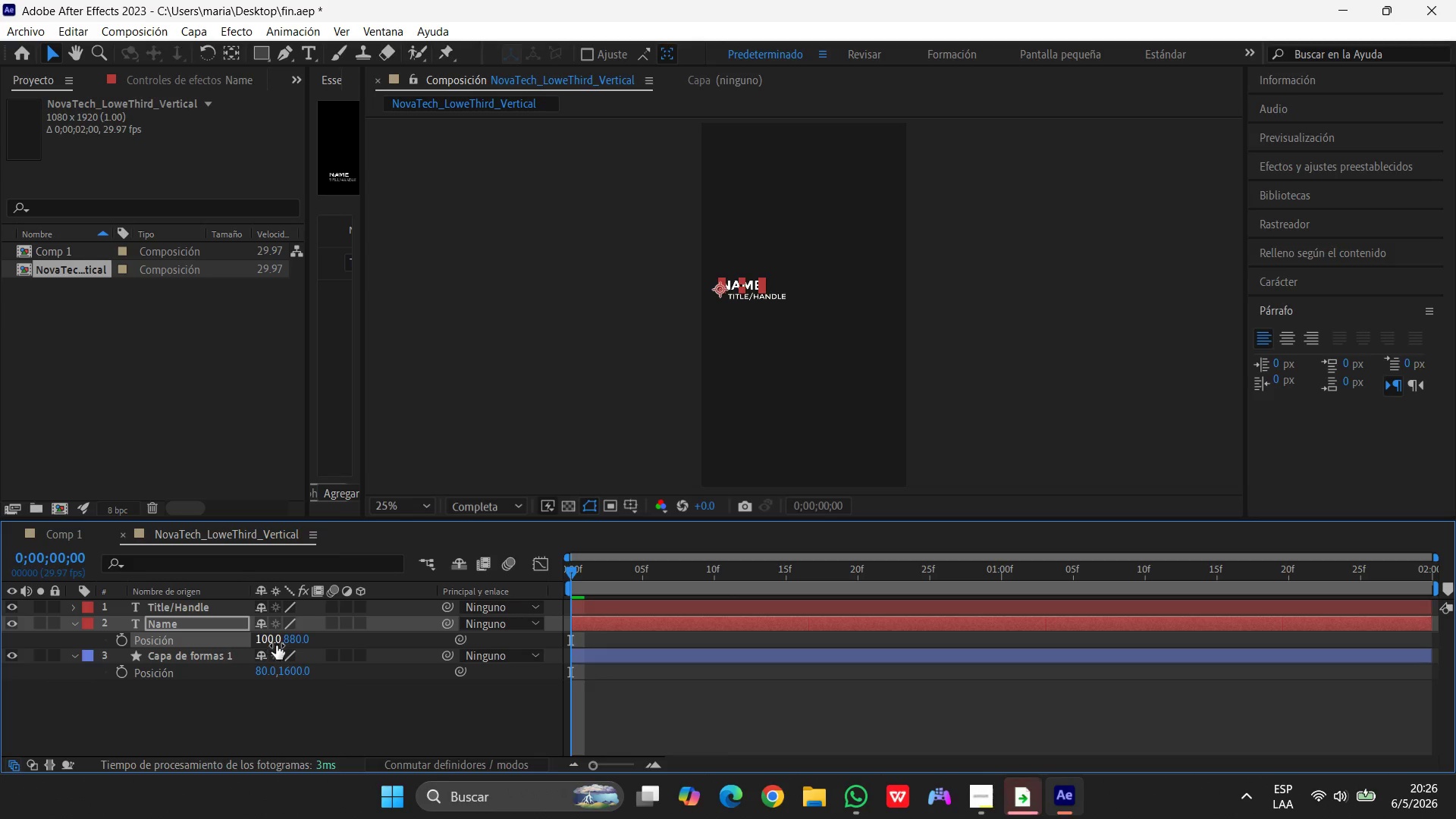 
wait(6.38)
 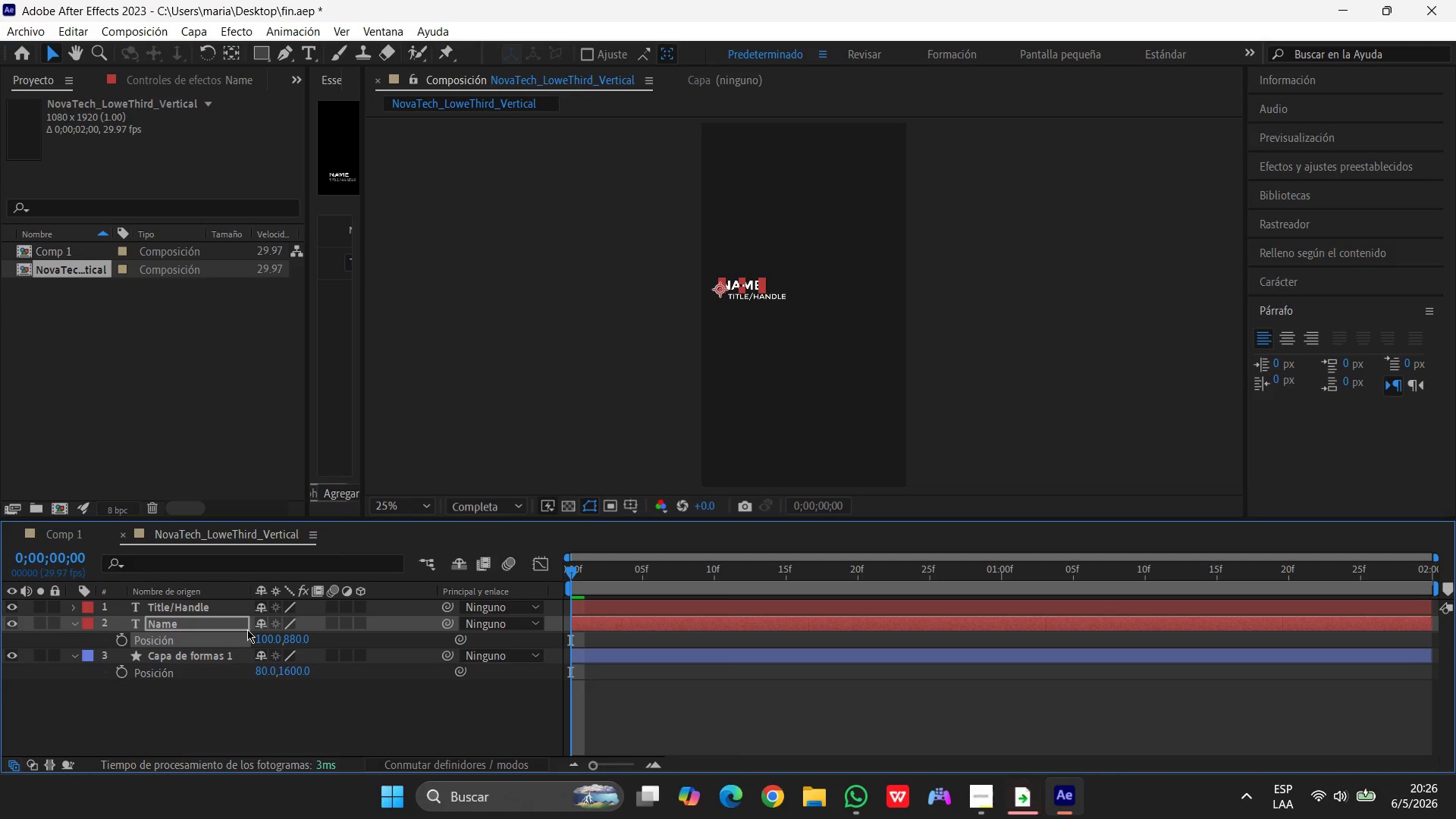 
left_click([297, 637])
 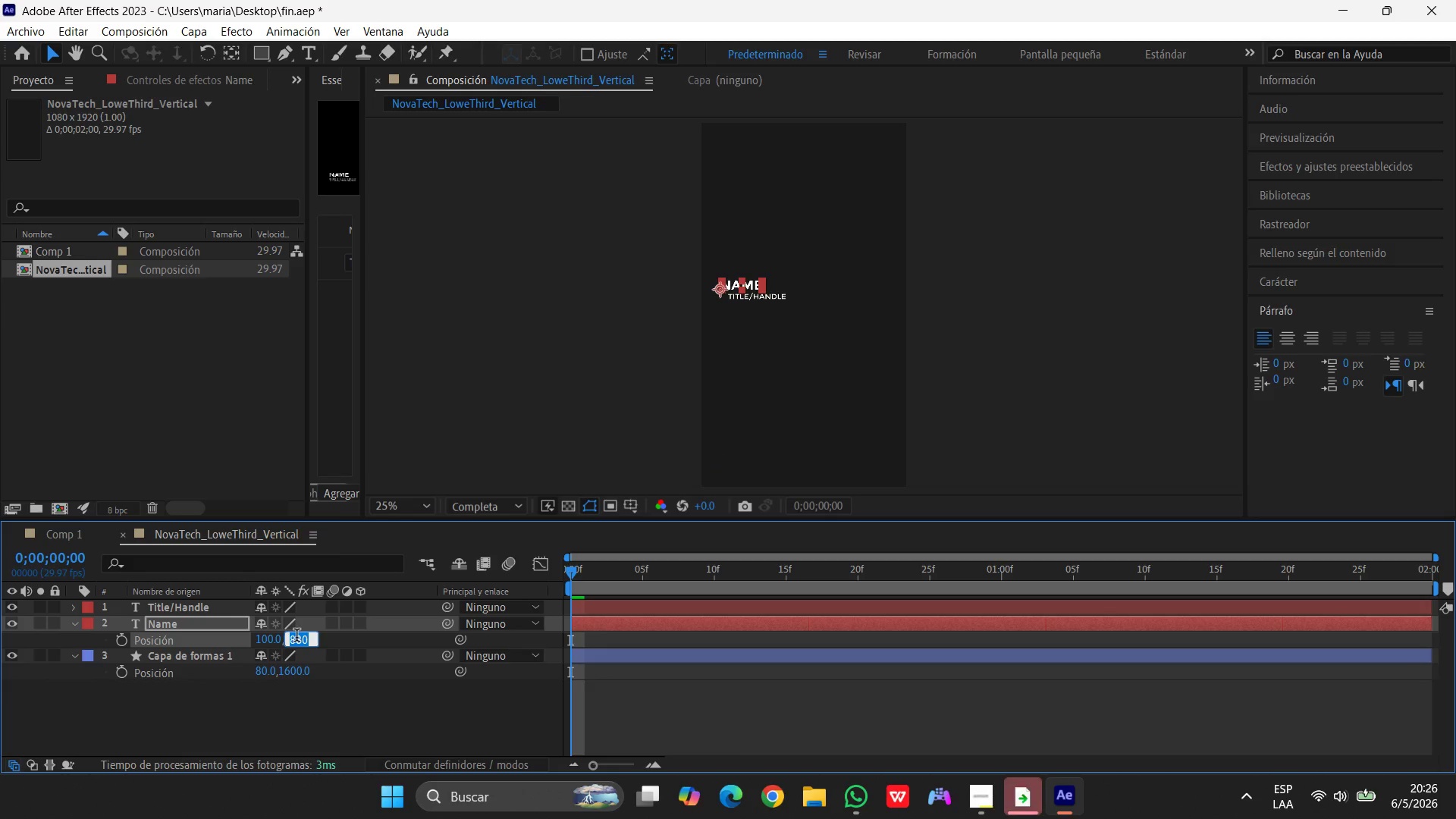 
key(Numpad1)
 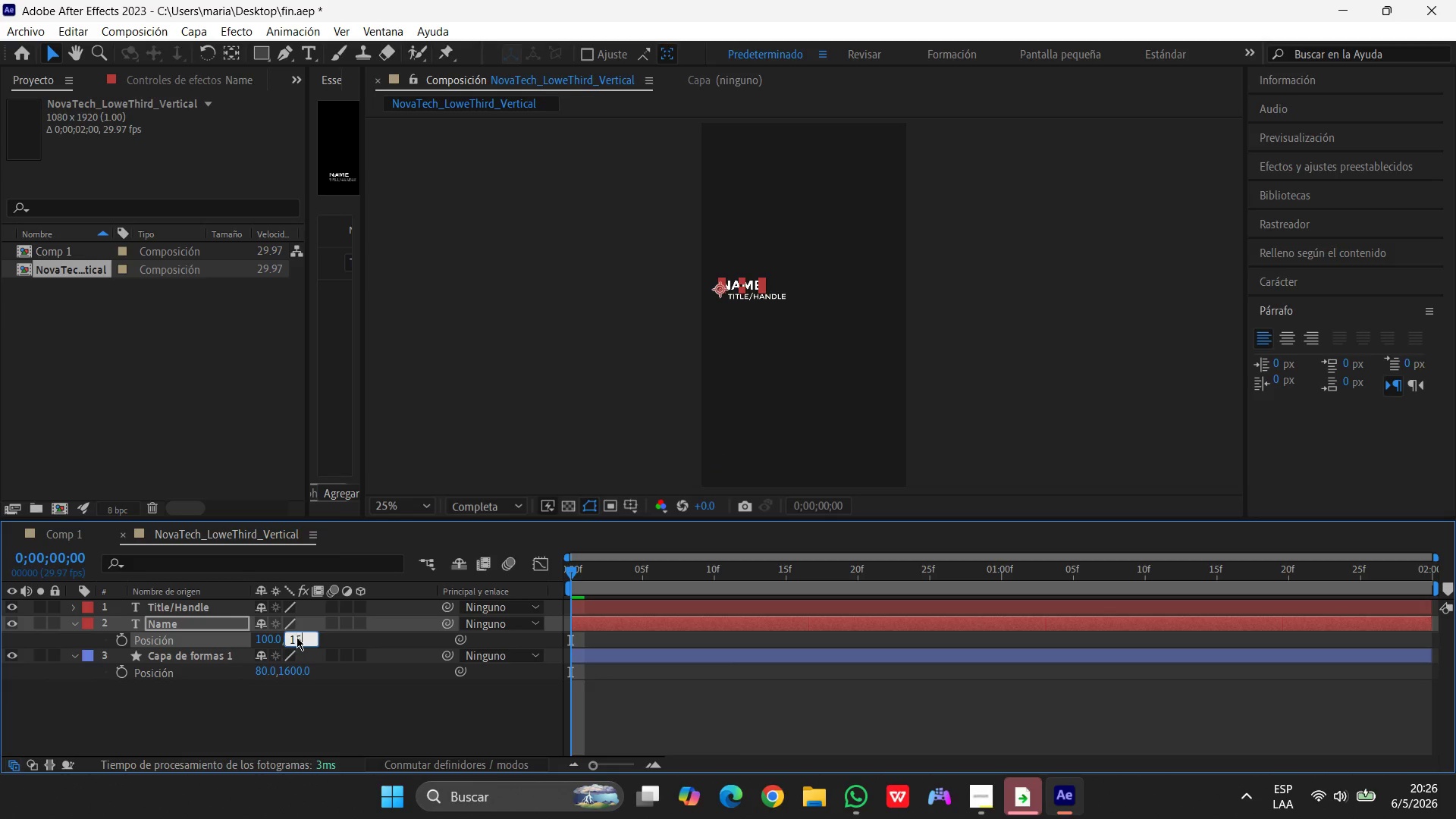 
key(Numpad5)
 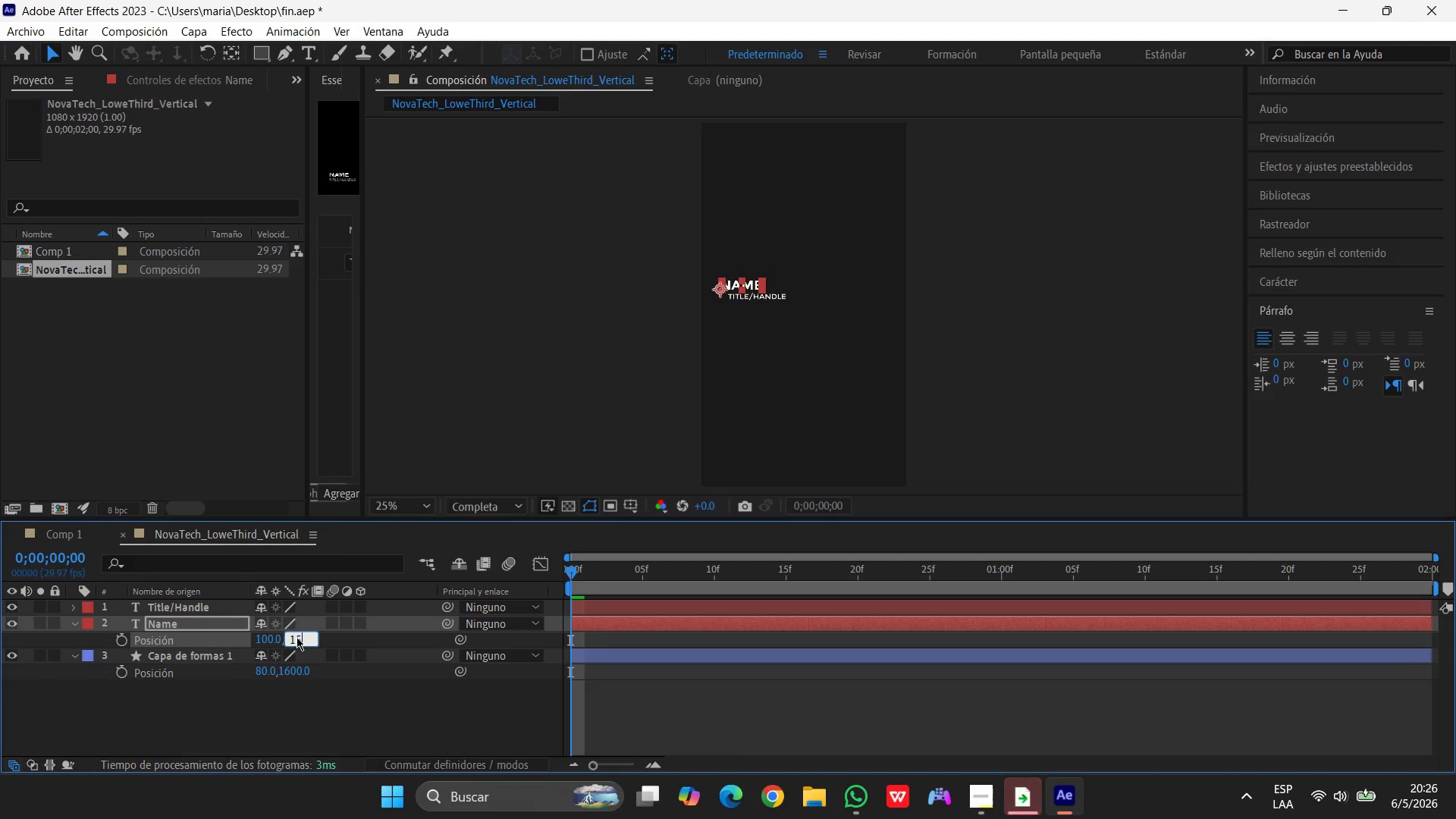 
key(Numpad8)
 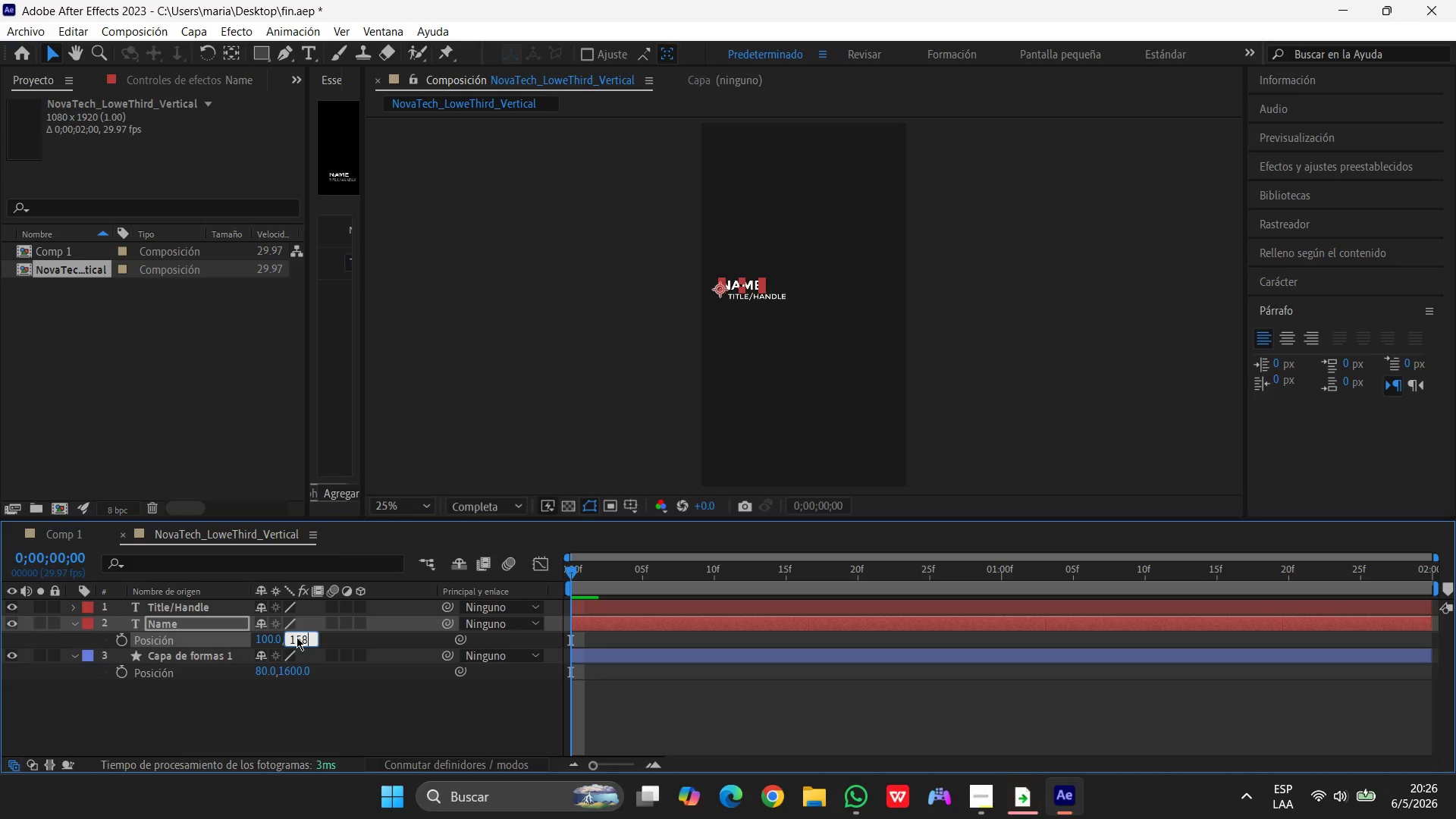 
key(Numpad0)
 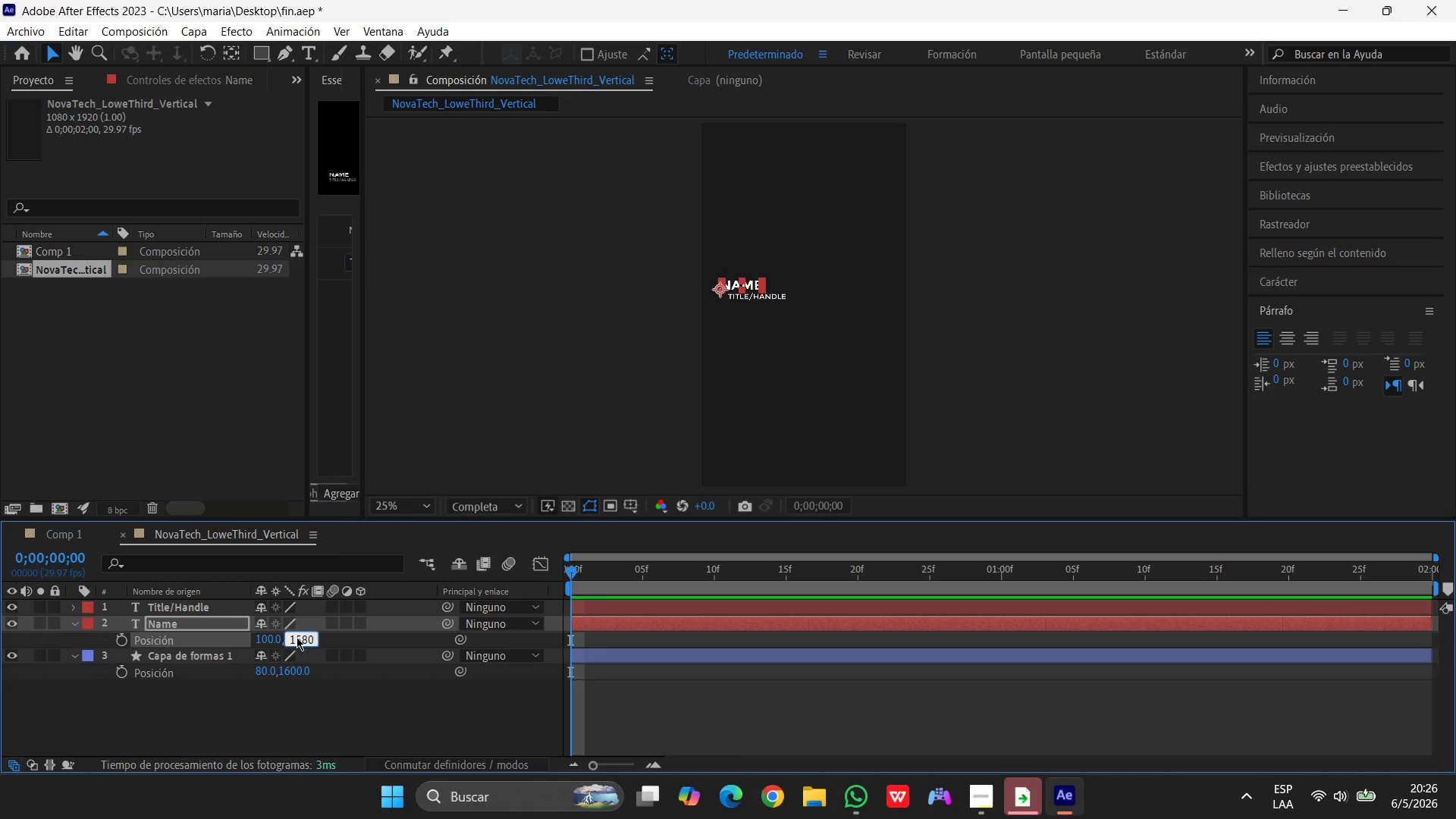 
key(Enter)
 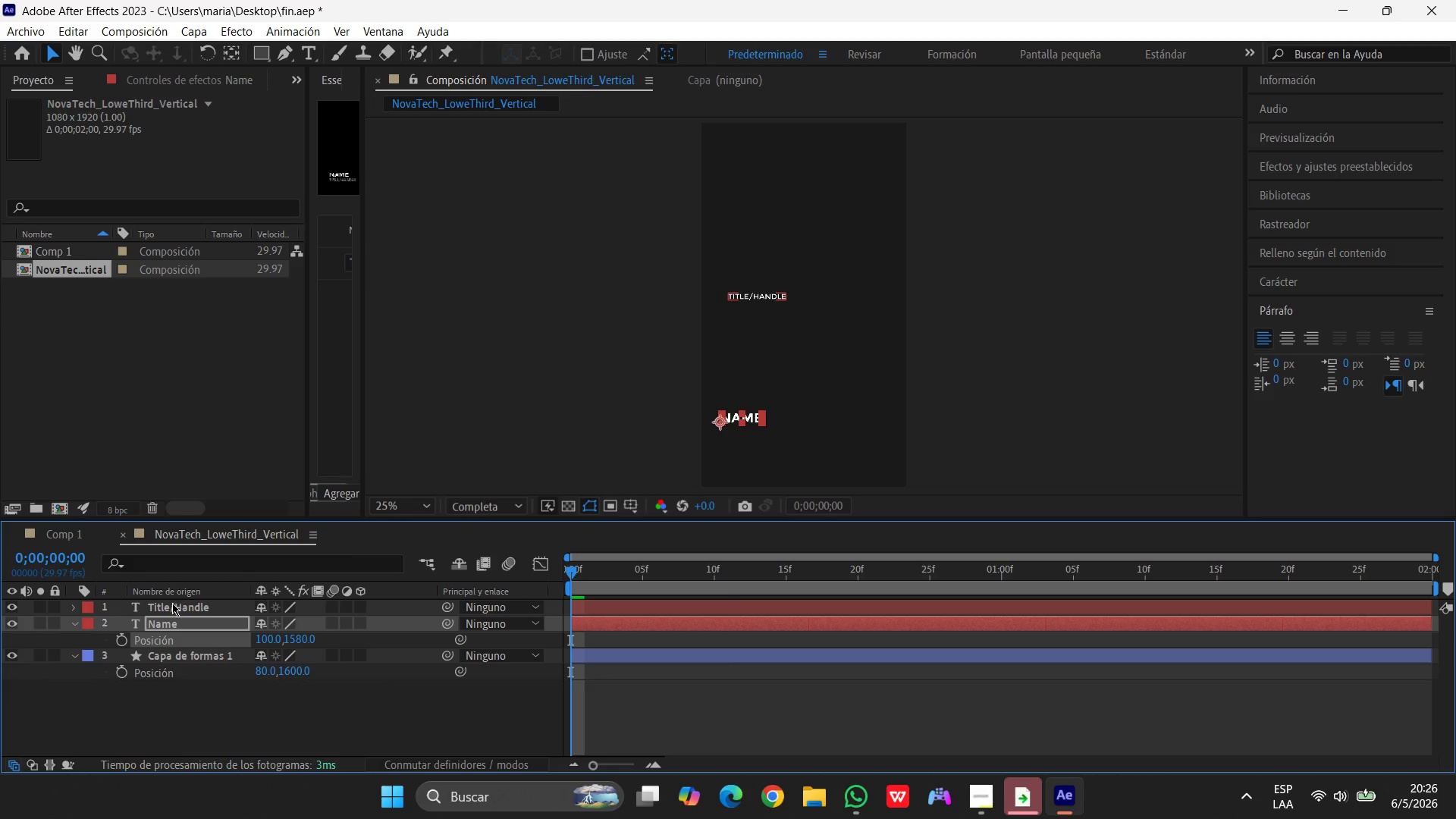 
wait(6.22)
 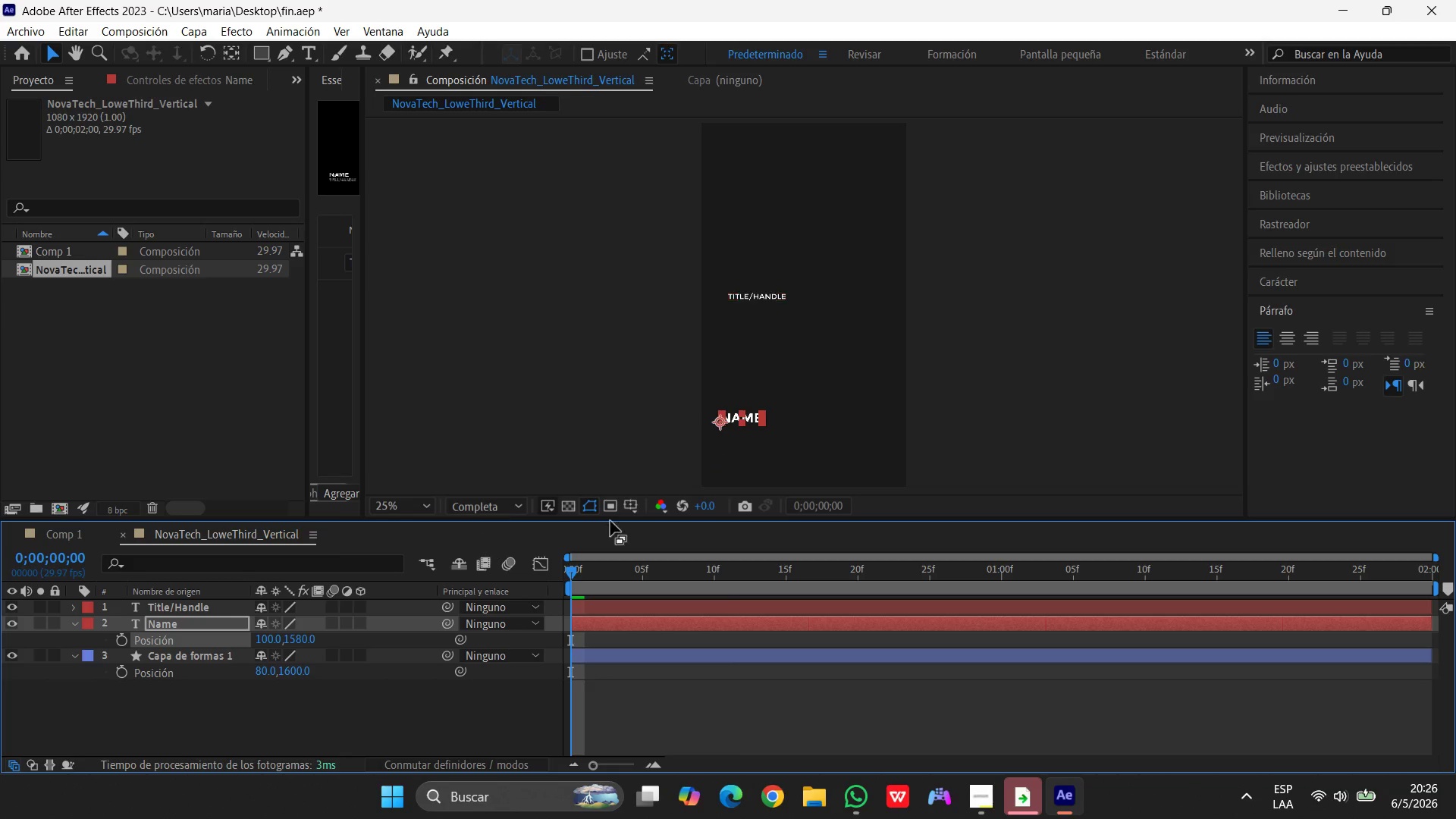 
key(P)
 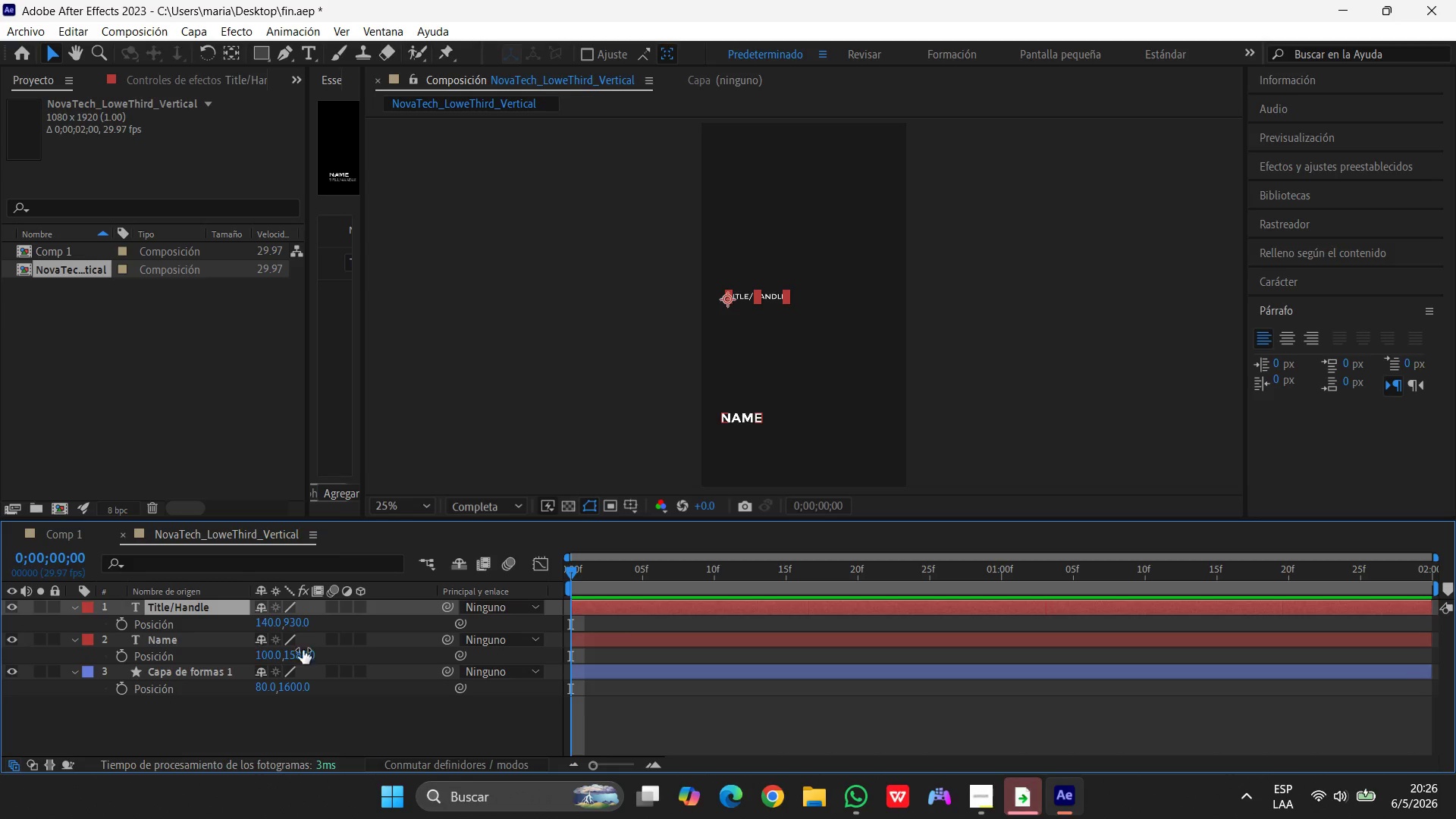 
left_click([271, 622])
 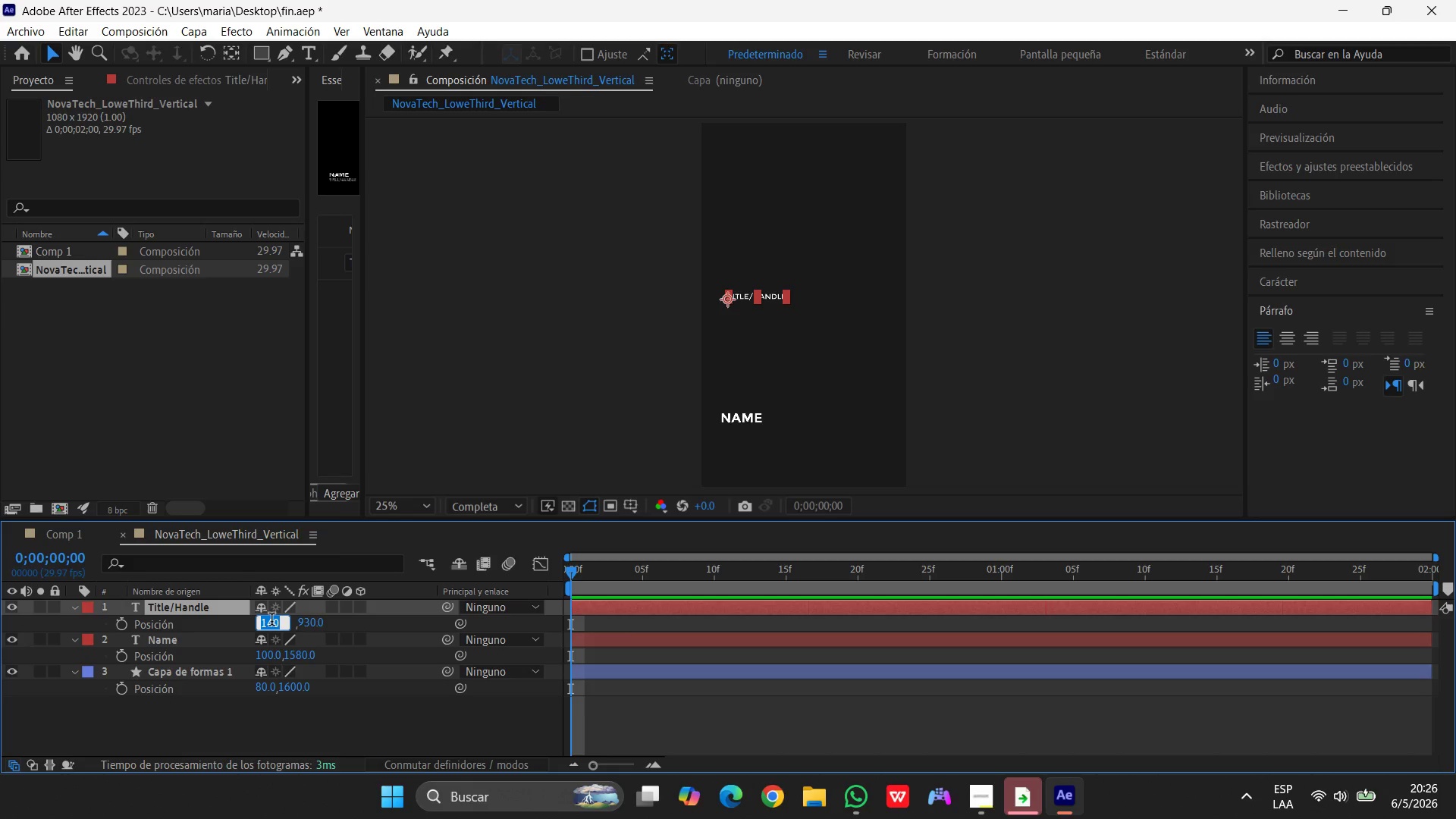 
key(Numpad1)
 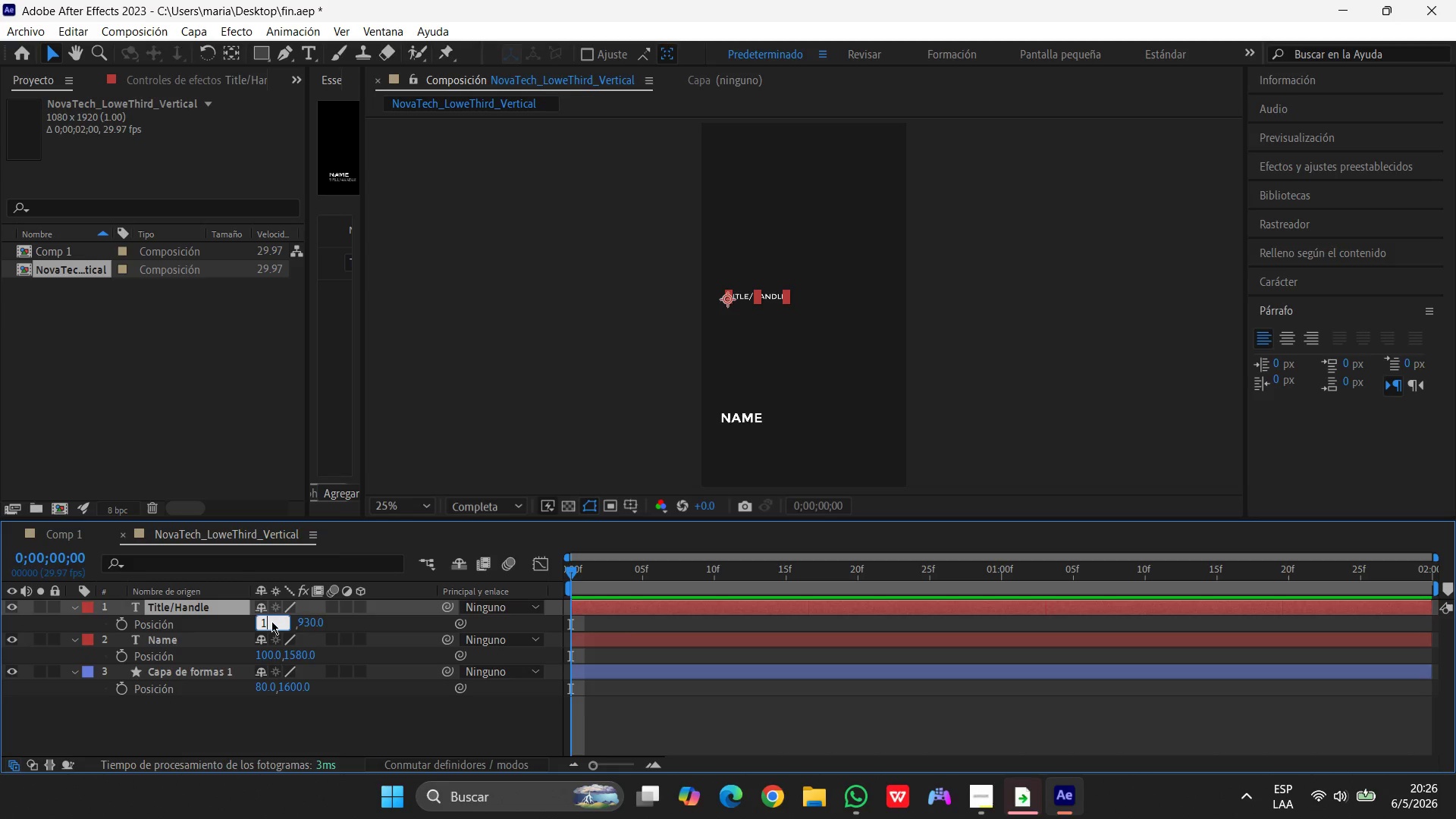 
key(Numpad0)
 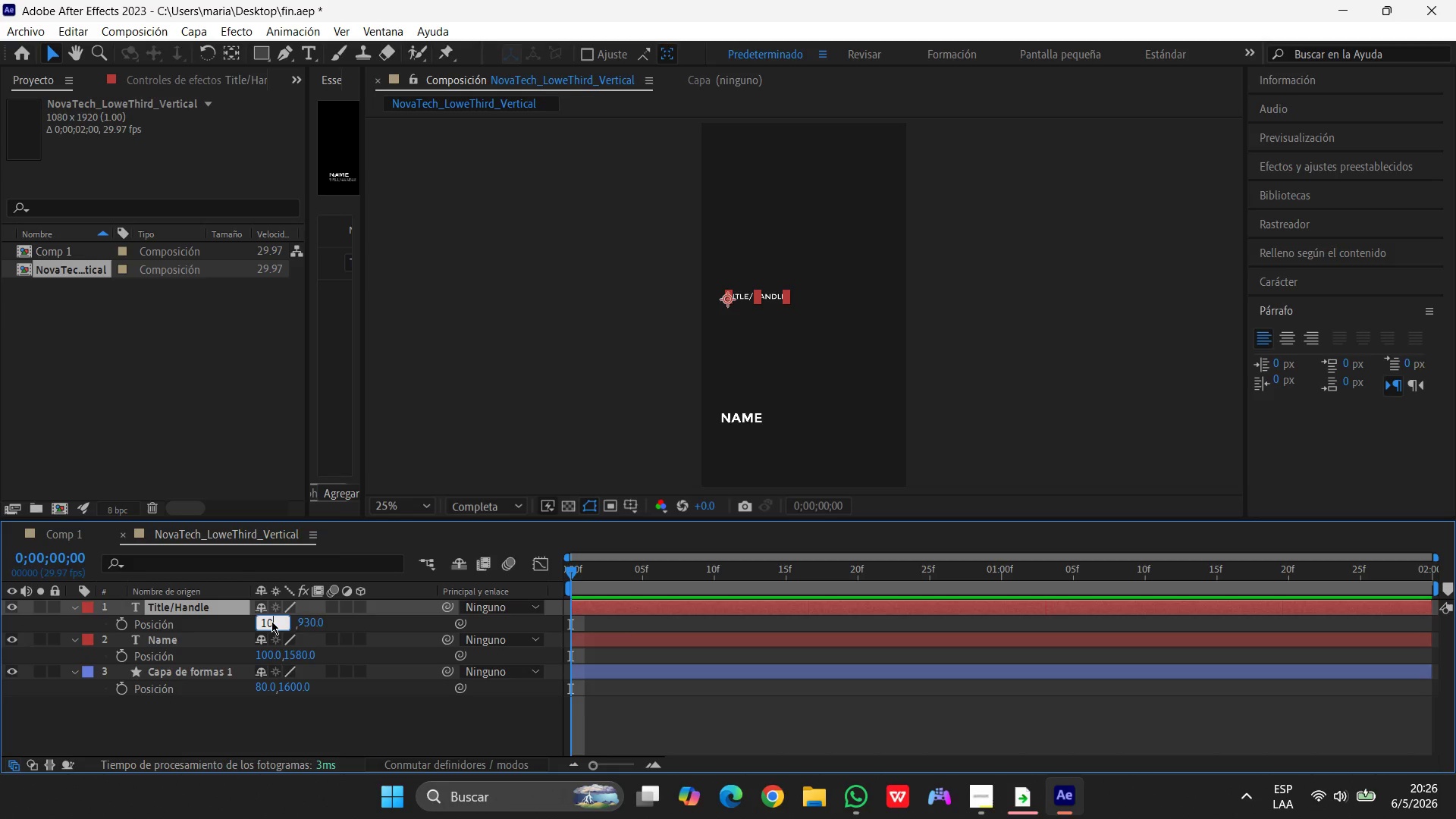 
key(Numpad0)
 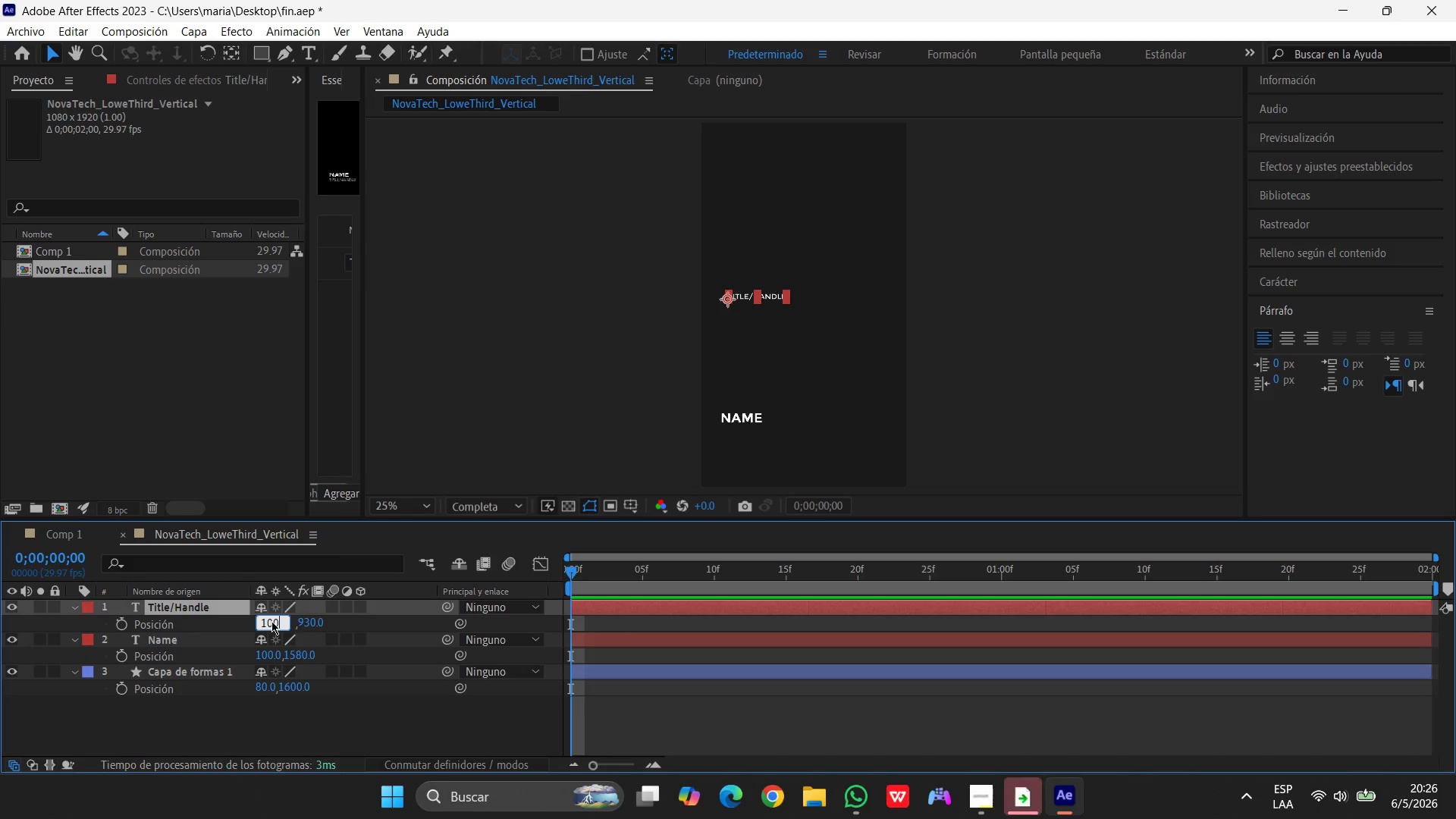 
key(Enter)
 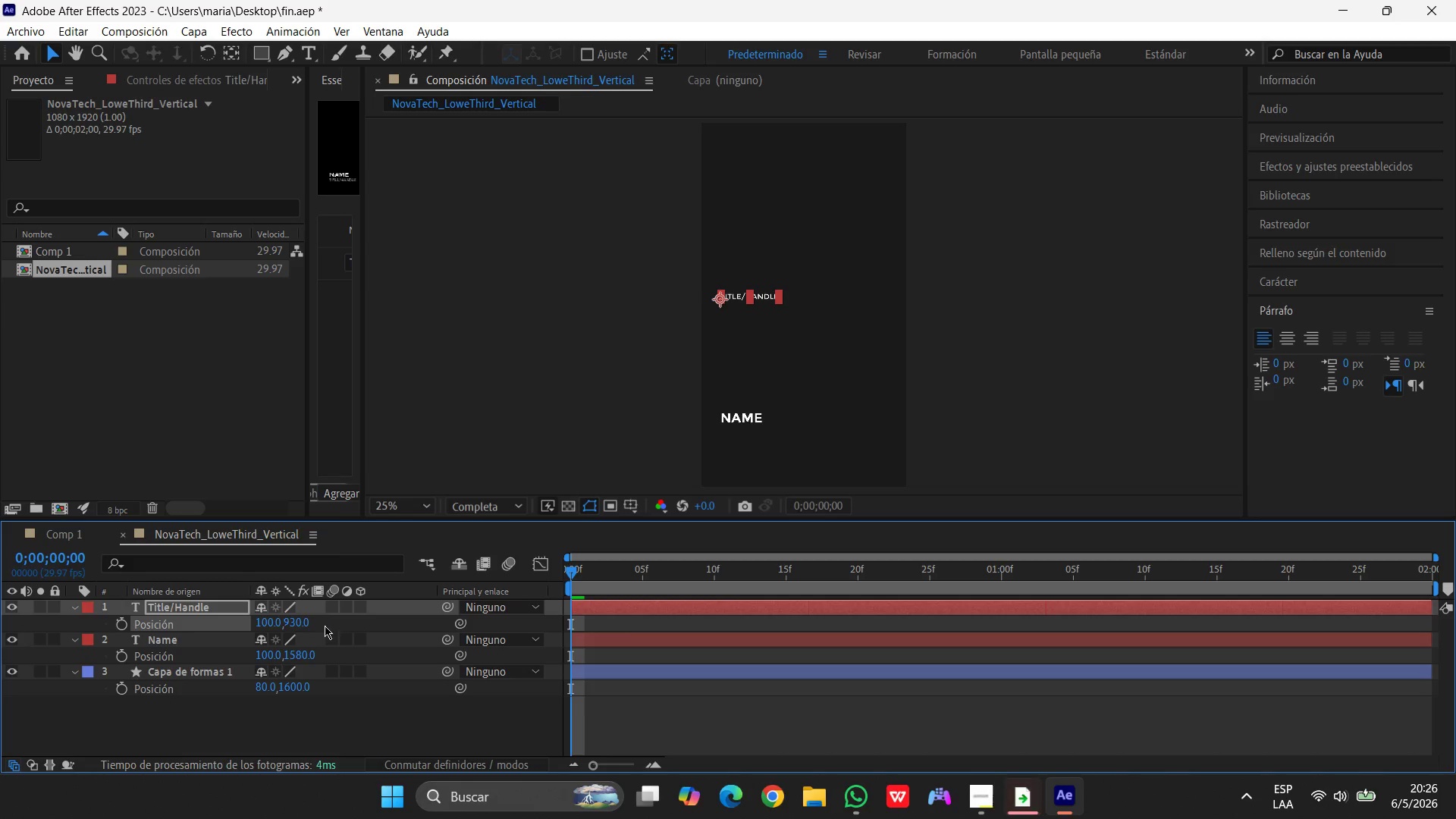 
left_click([296, 622])
 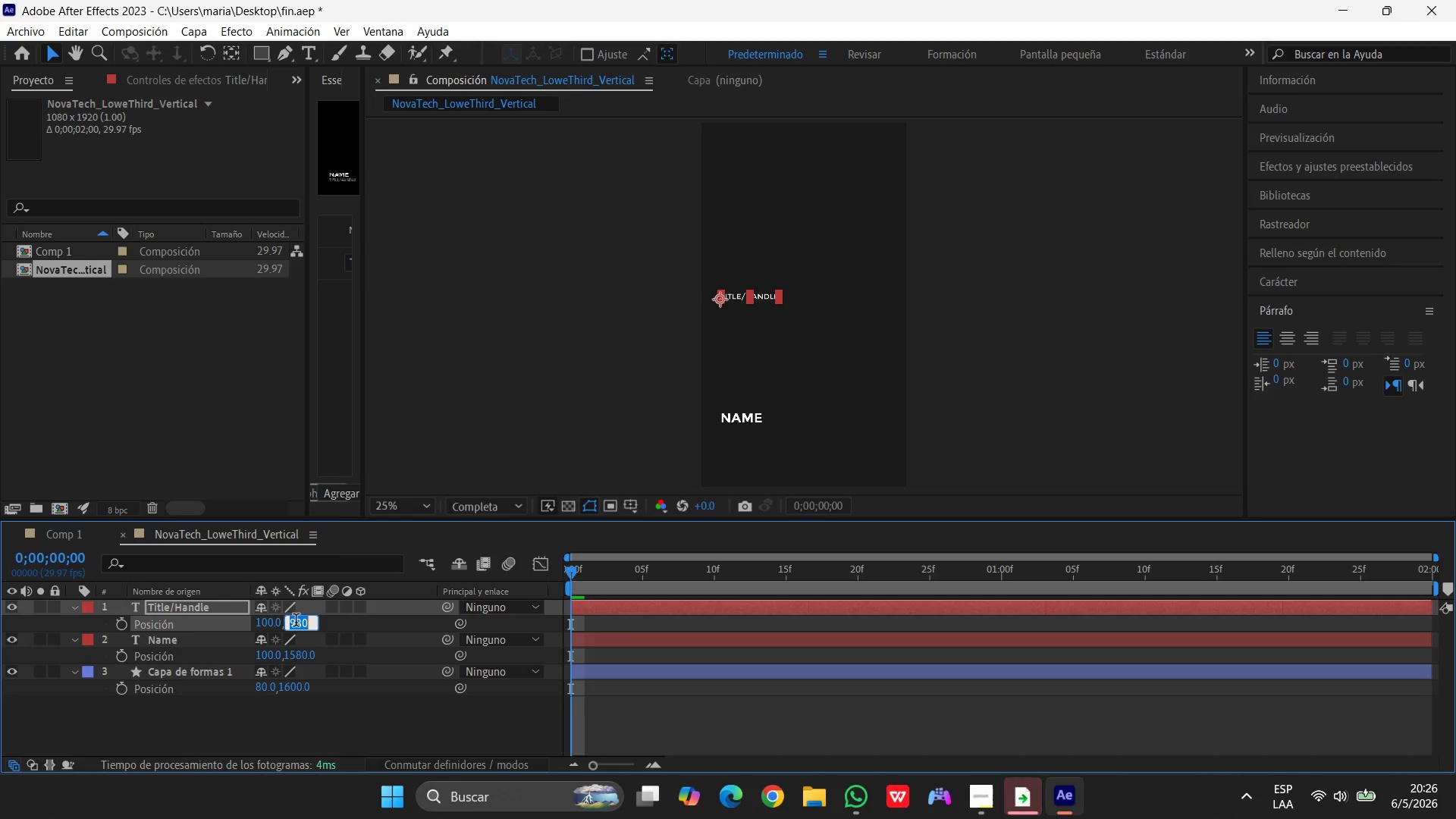 
key(Numpad1)
 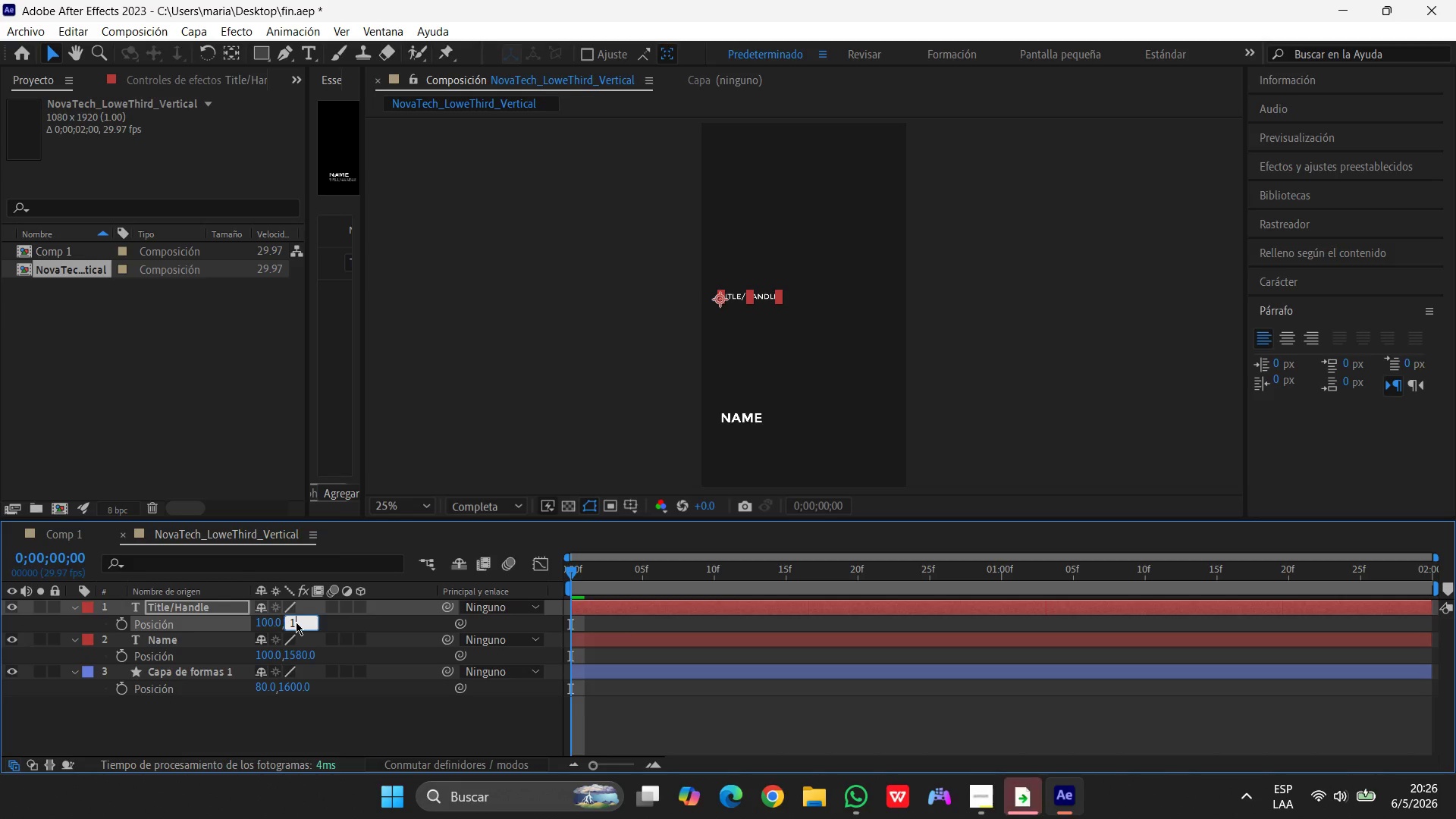 
key(Numpad6)
 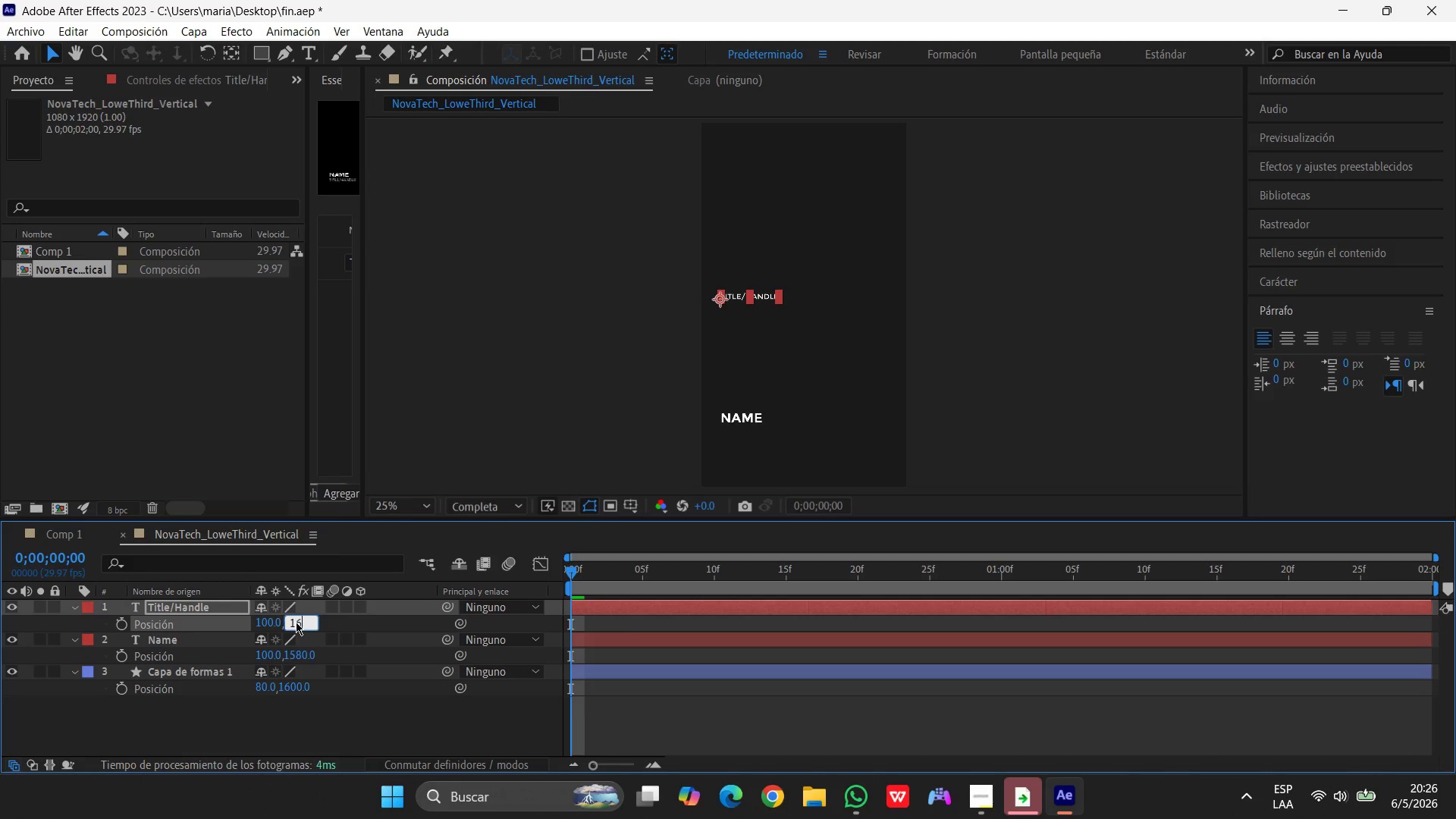 
key(Numpad3)
 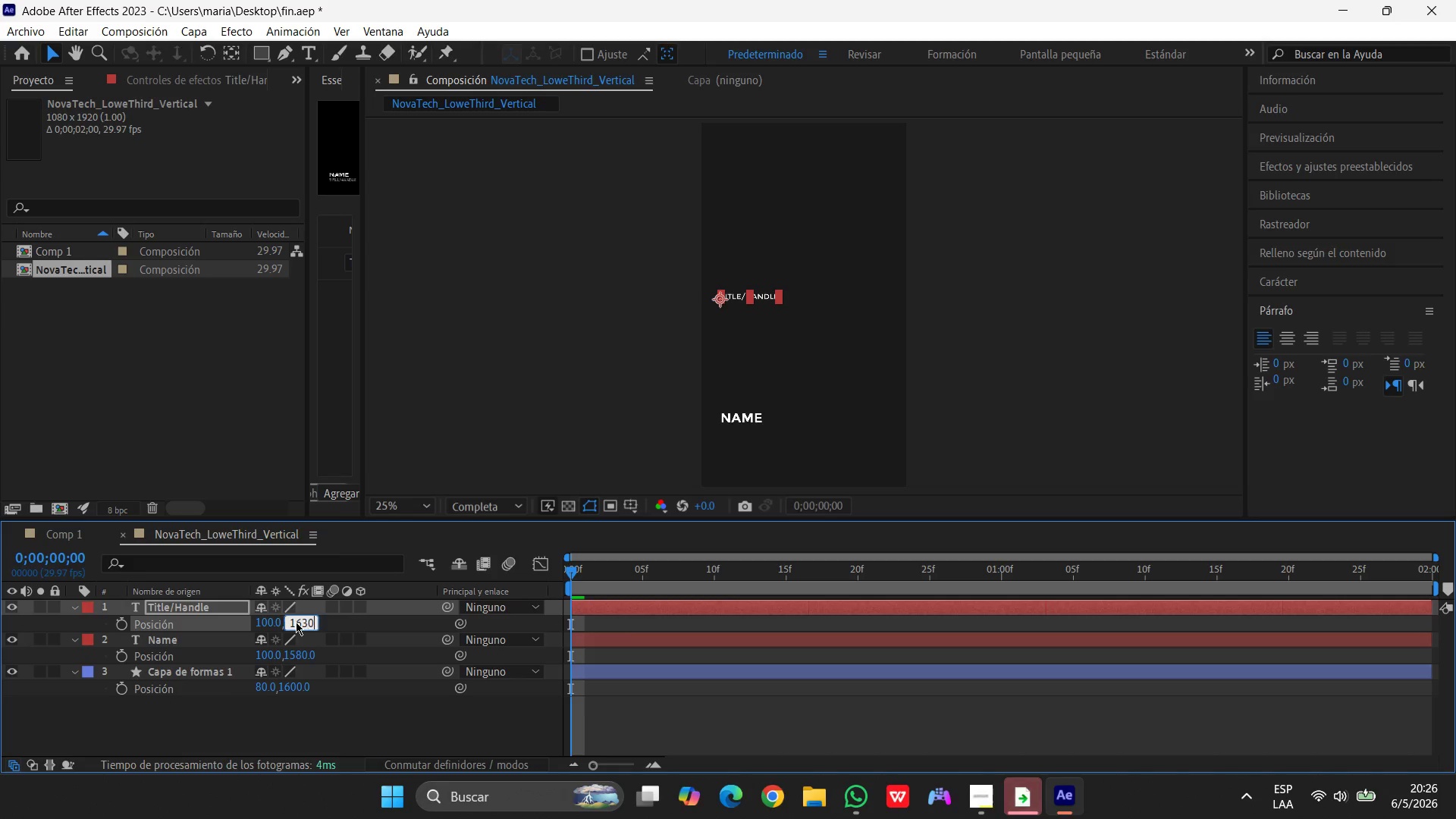 
key(Numpad0)
 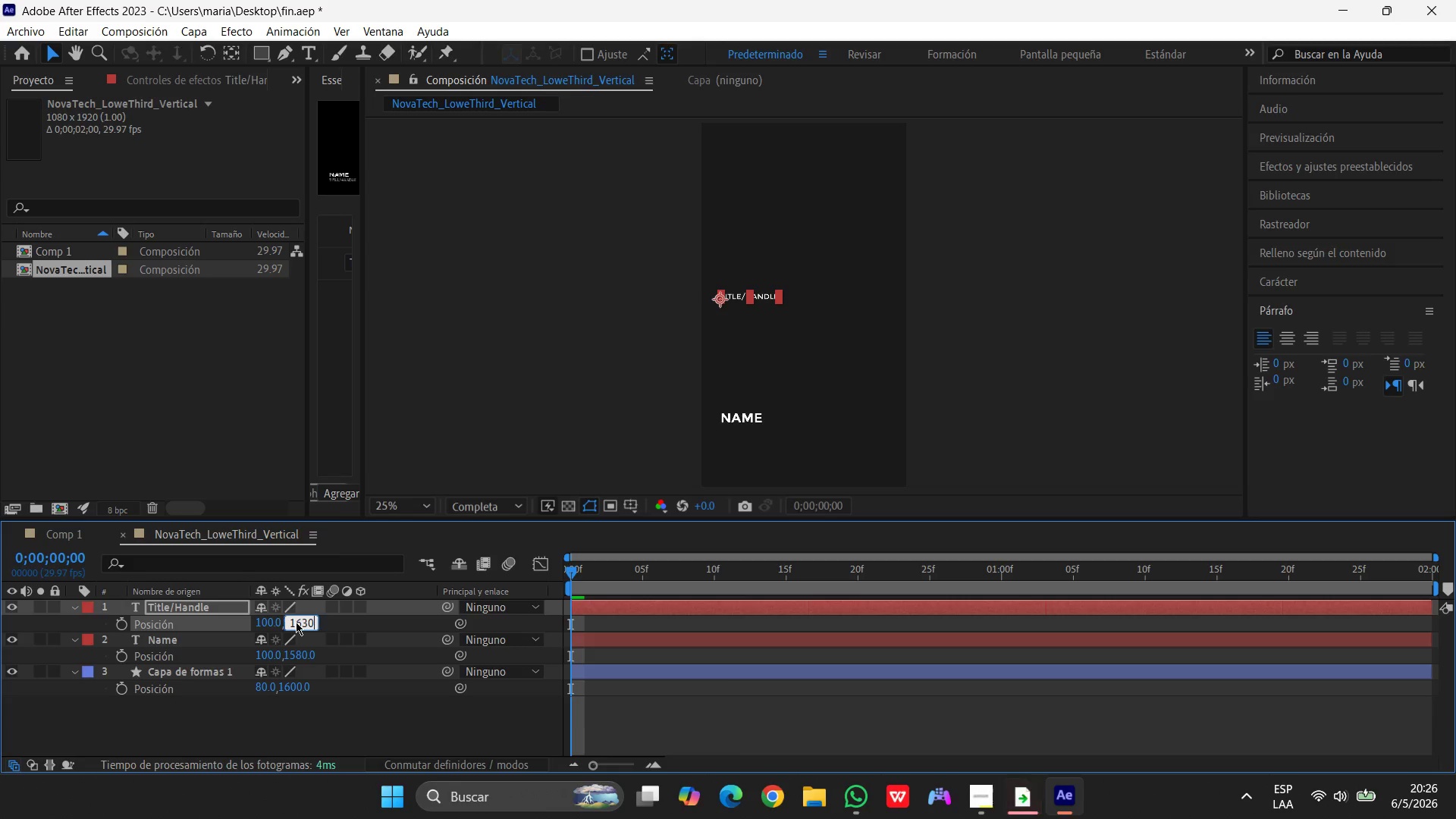 
key(Enter)
 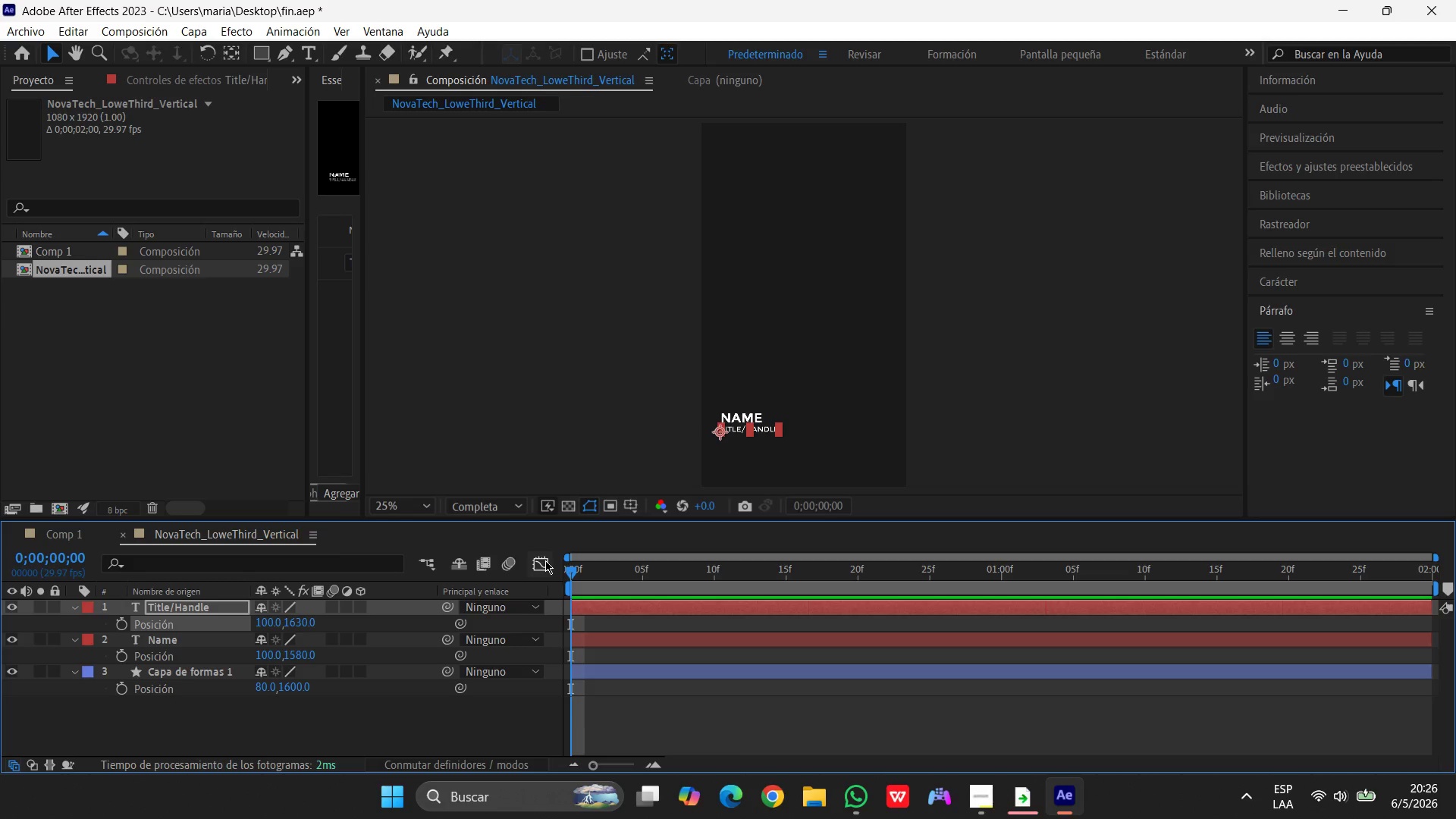 
wait(21.77)
 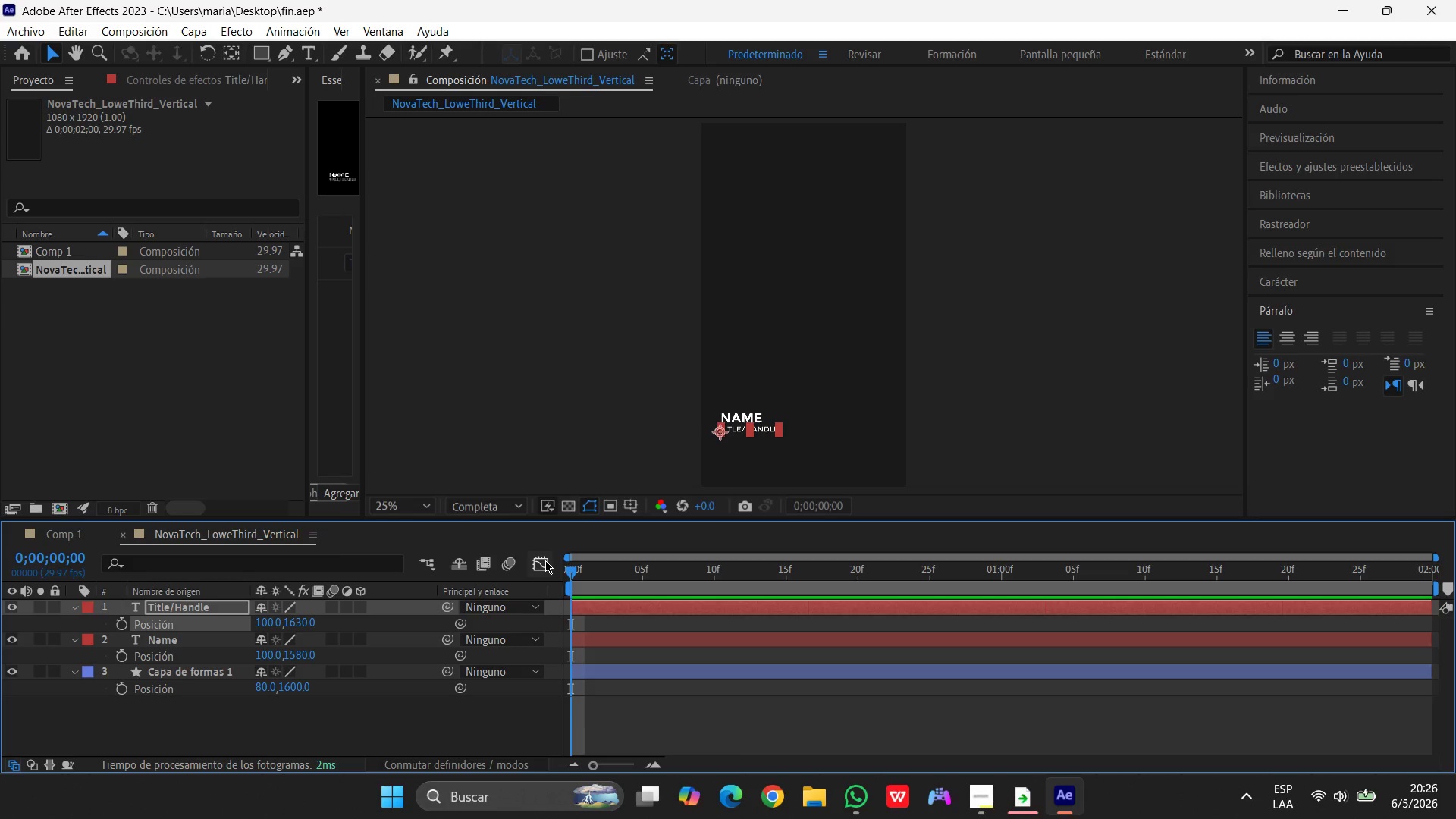 
key(Space)
 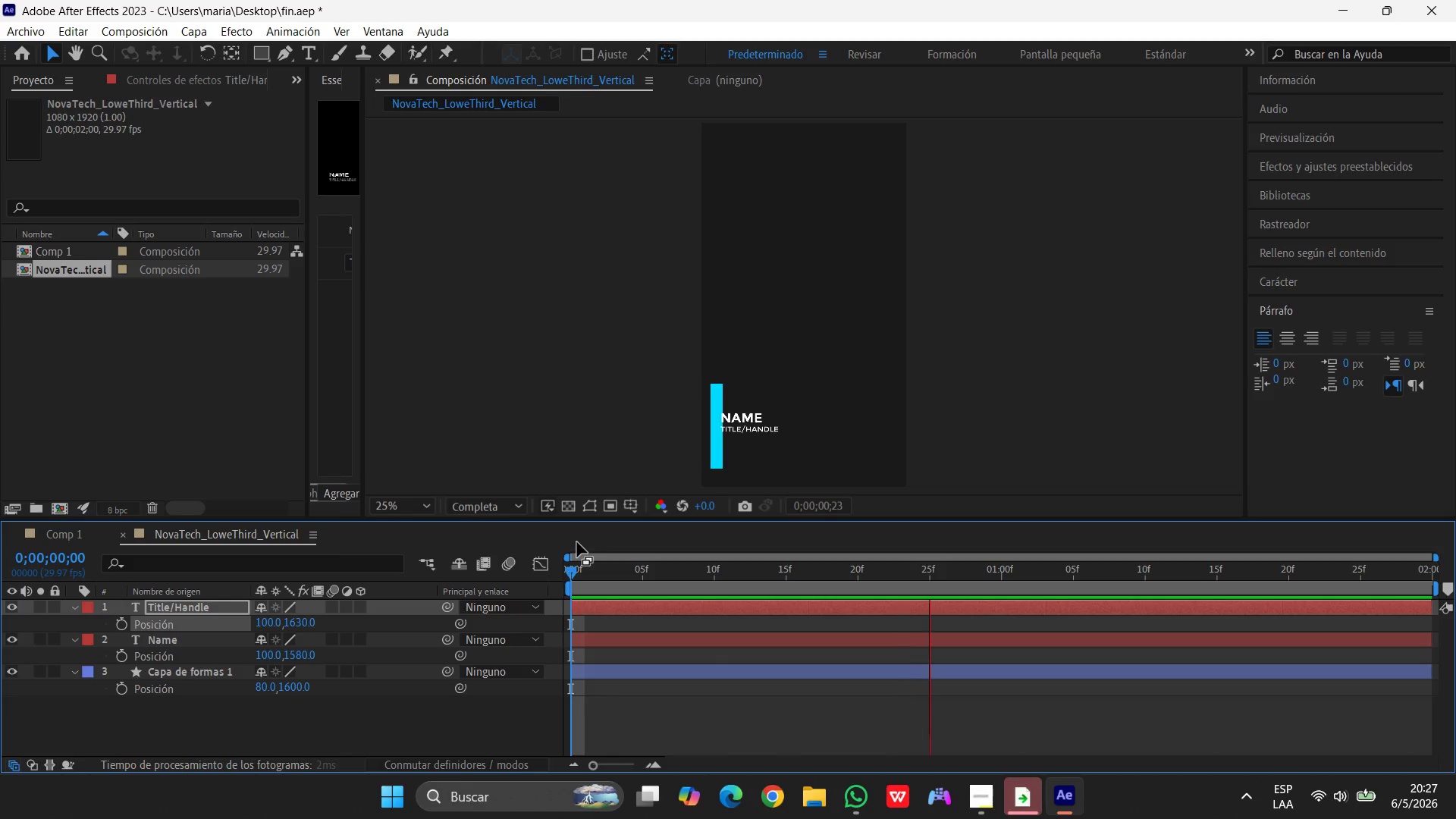 
key(Space)
 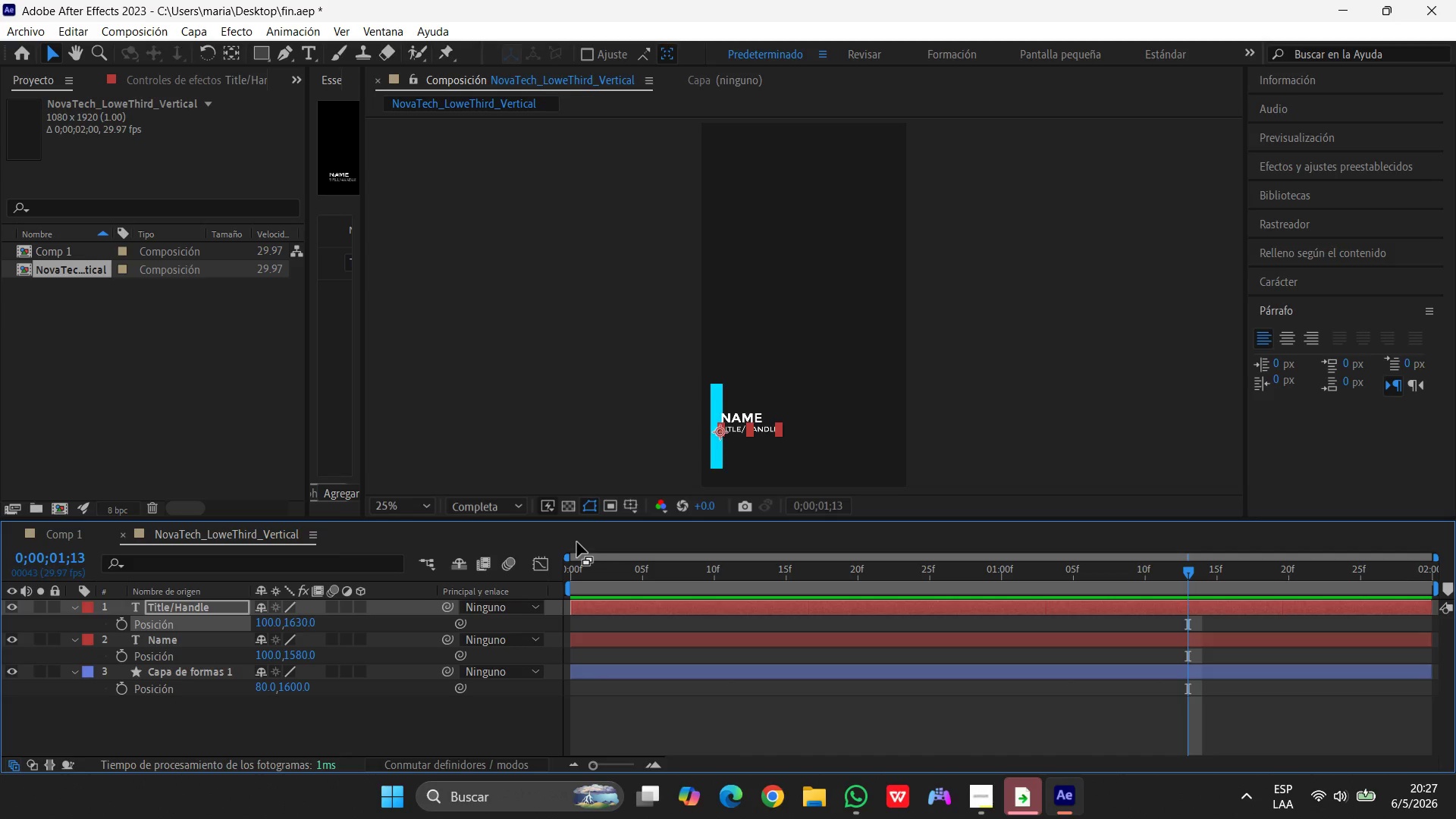 
key(Space)
 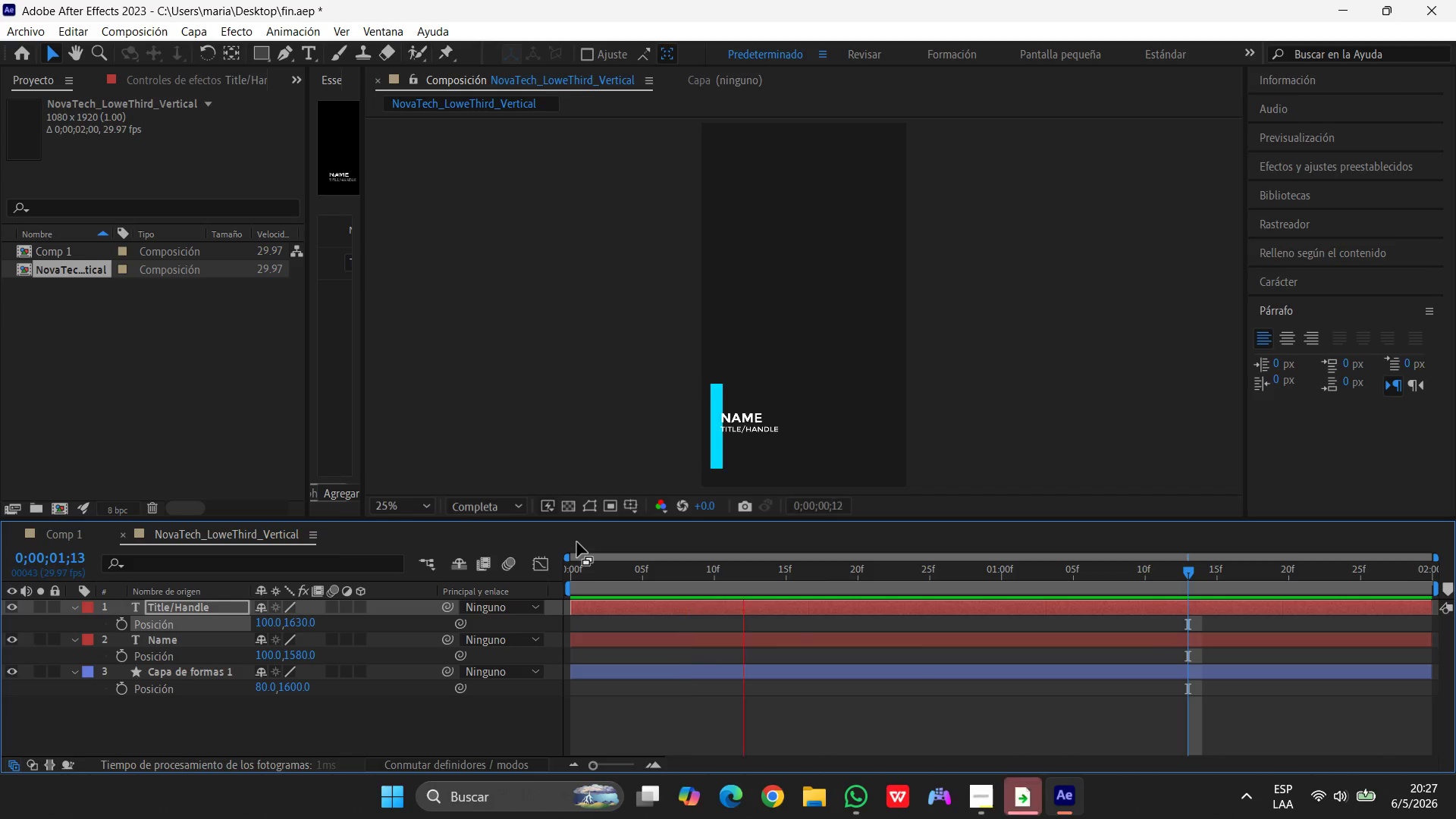 
key(Space)
 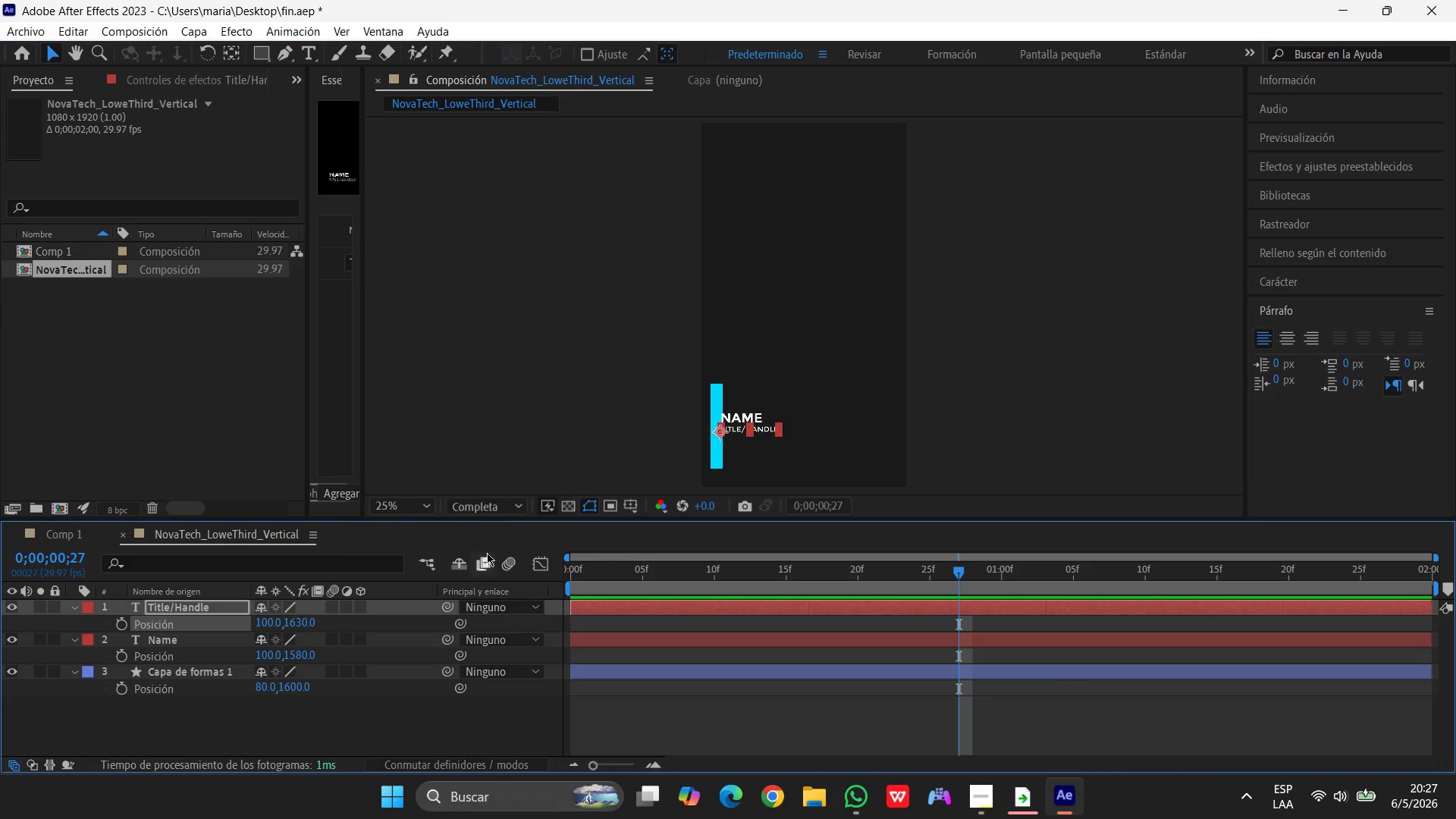 
wait(29.14)
 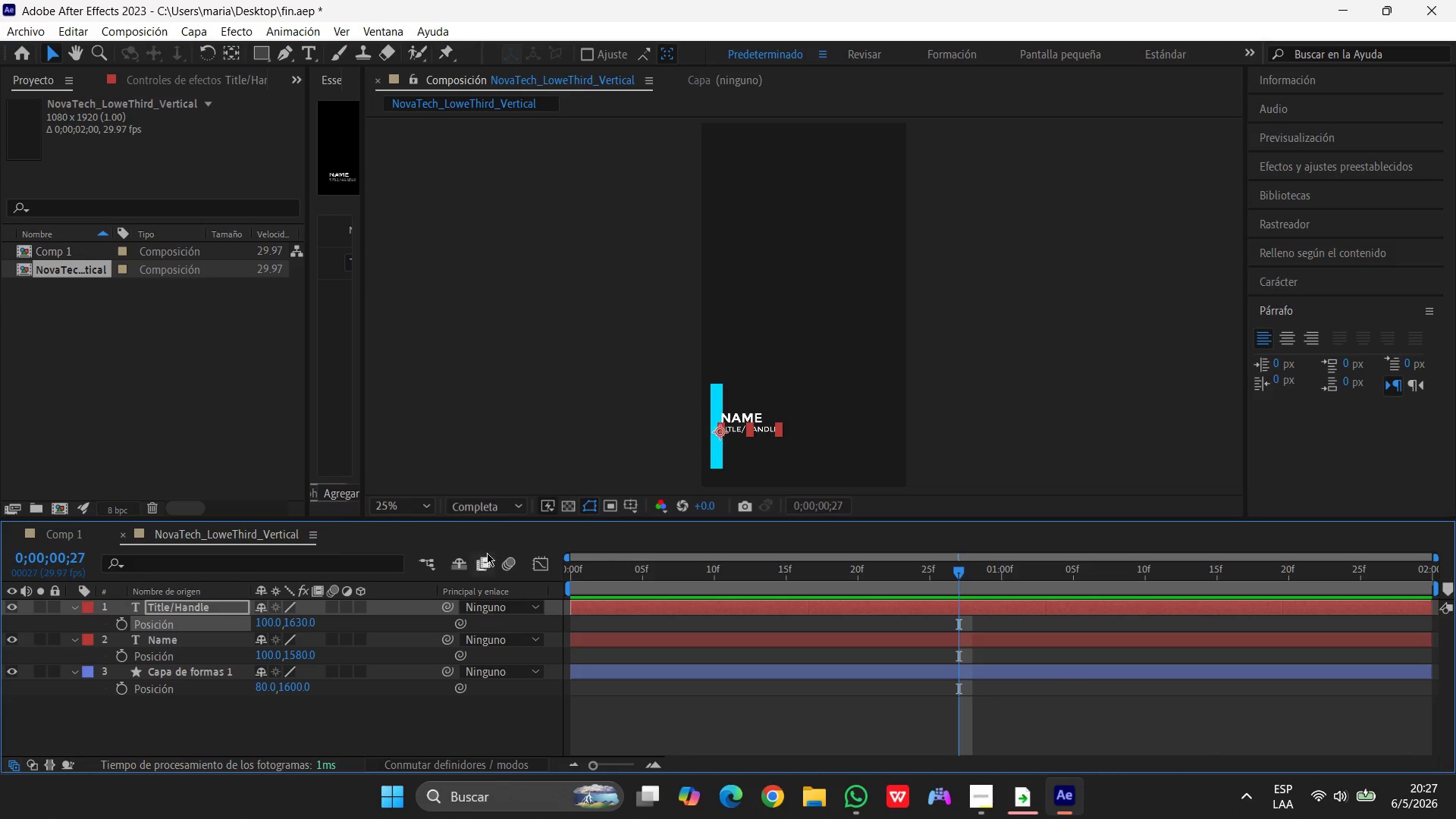 
left_click([368, 30])
 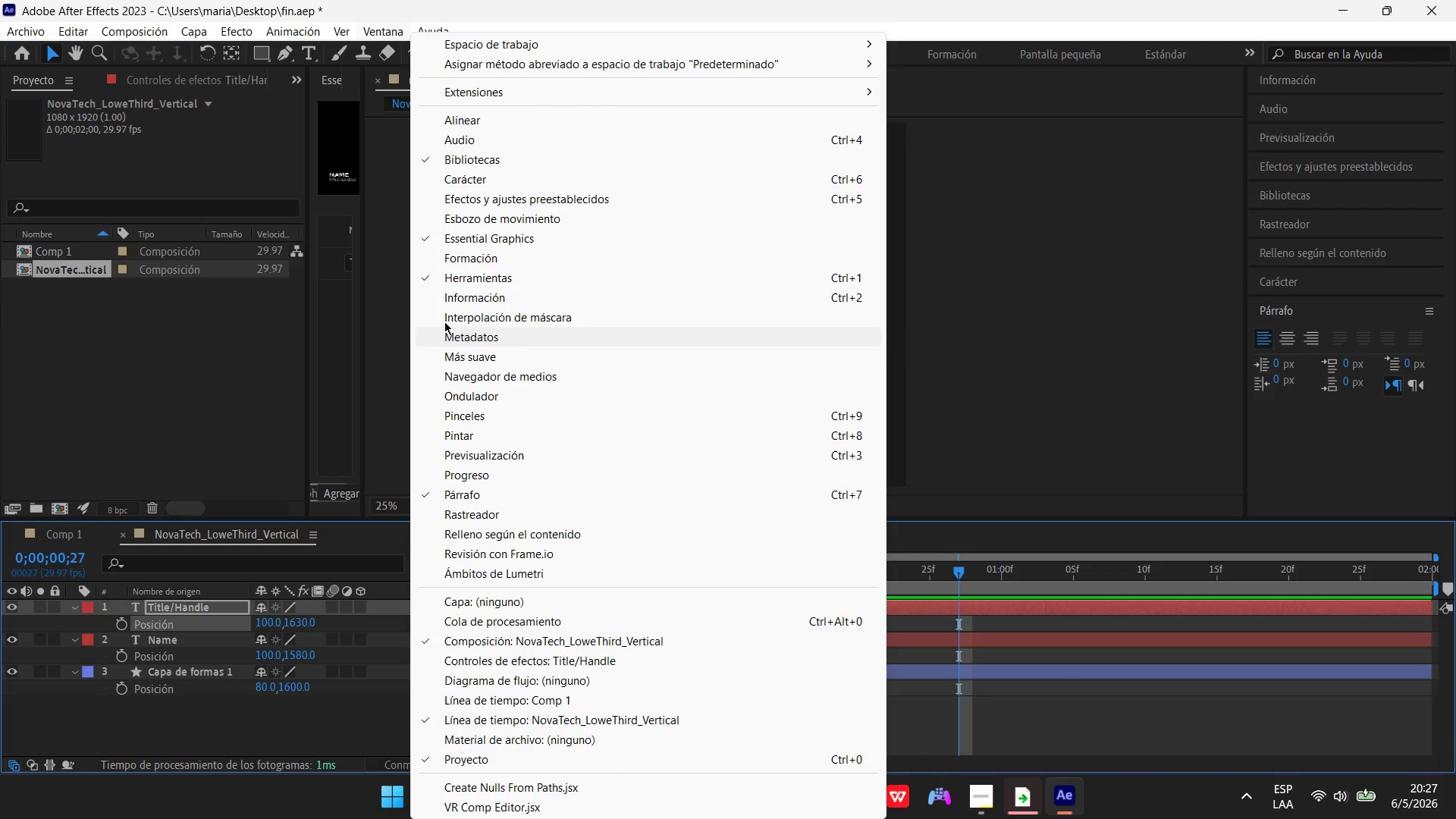 
left_click([489, 234])
 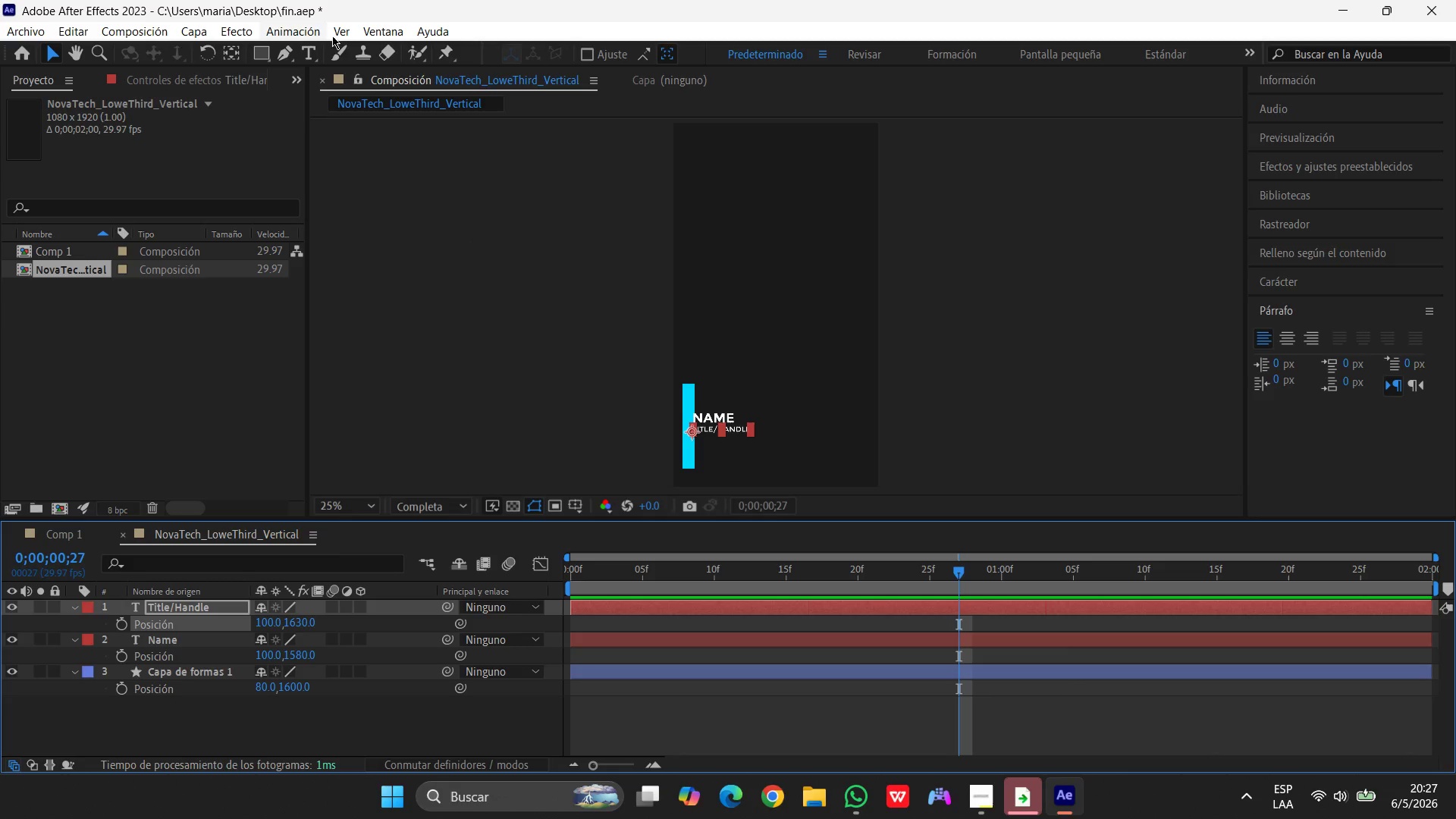 
left_click([388, 23])
 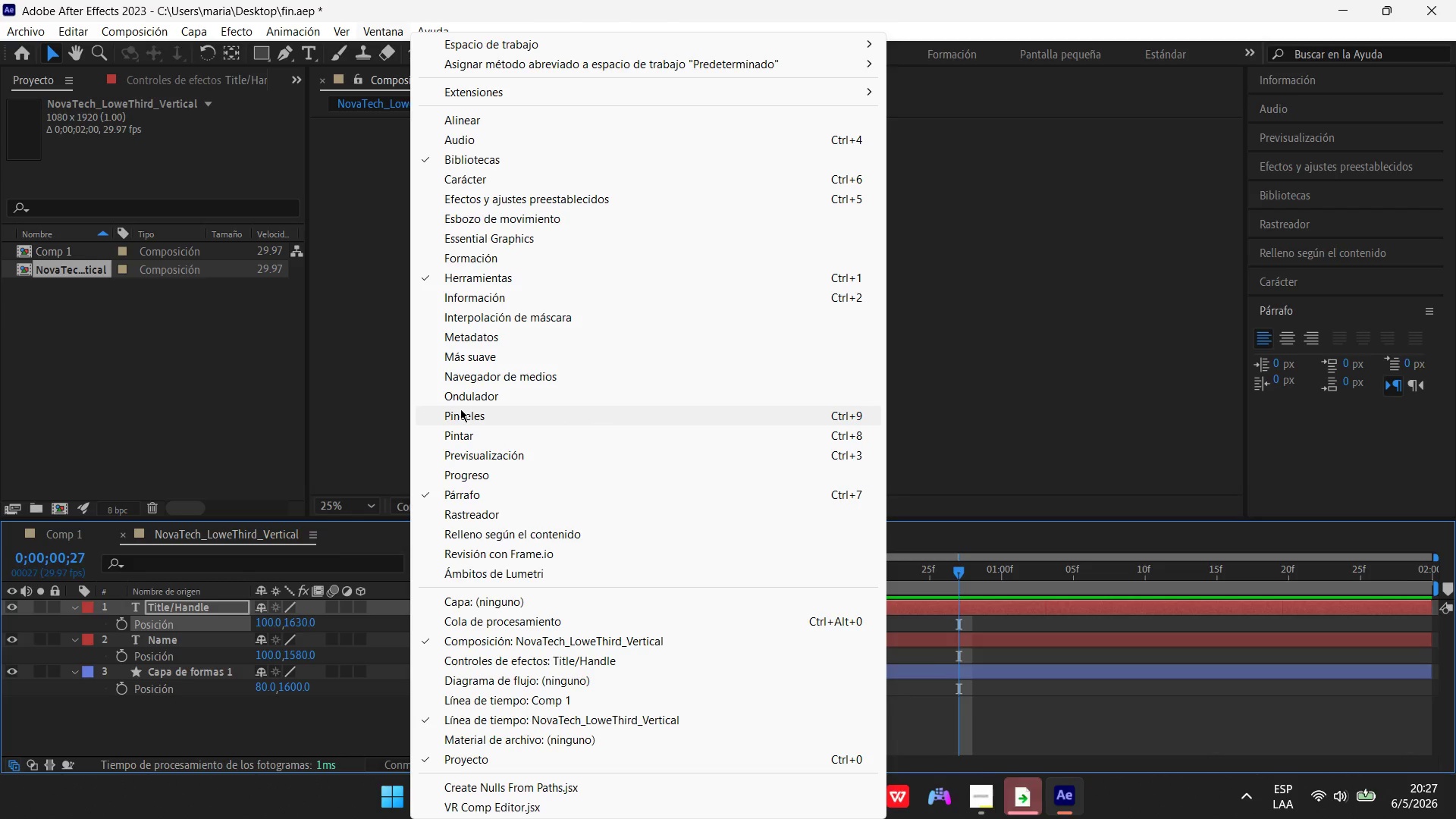 
wait(9.55)
 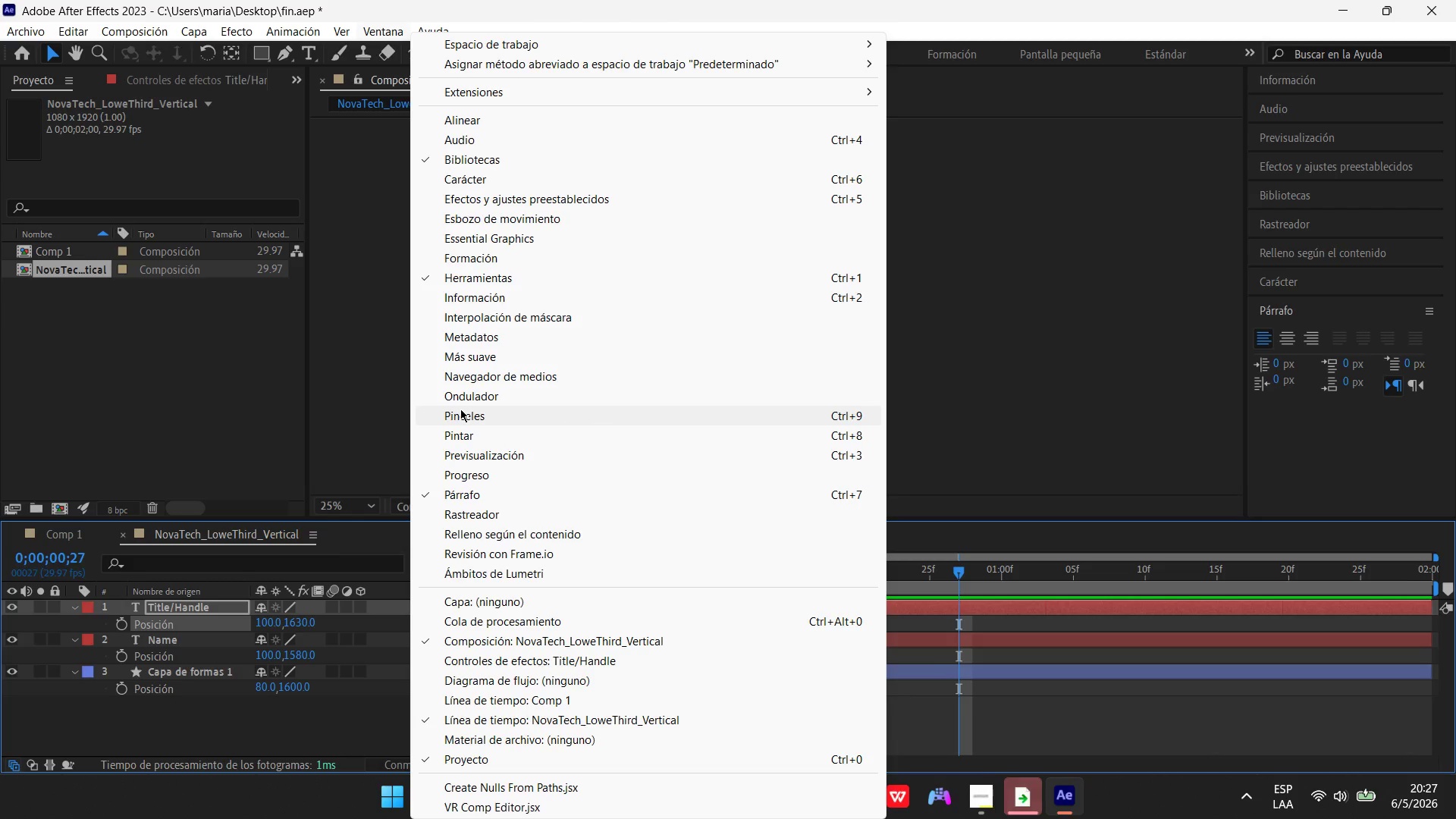 
left_click([484, 240])
 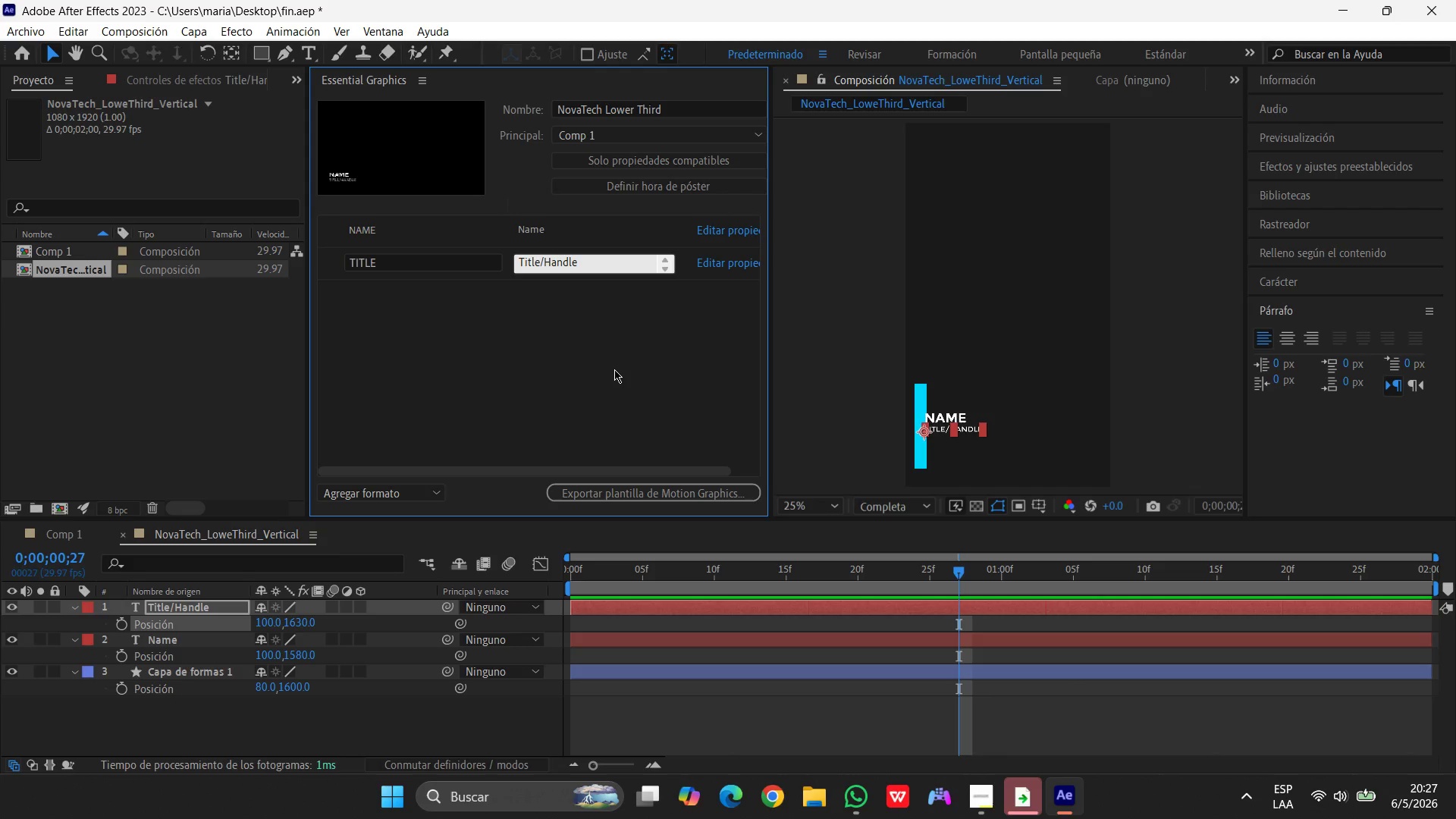 
wait(12.64)
 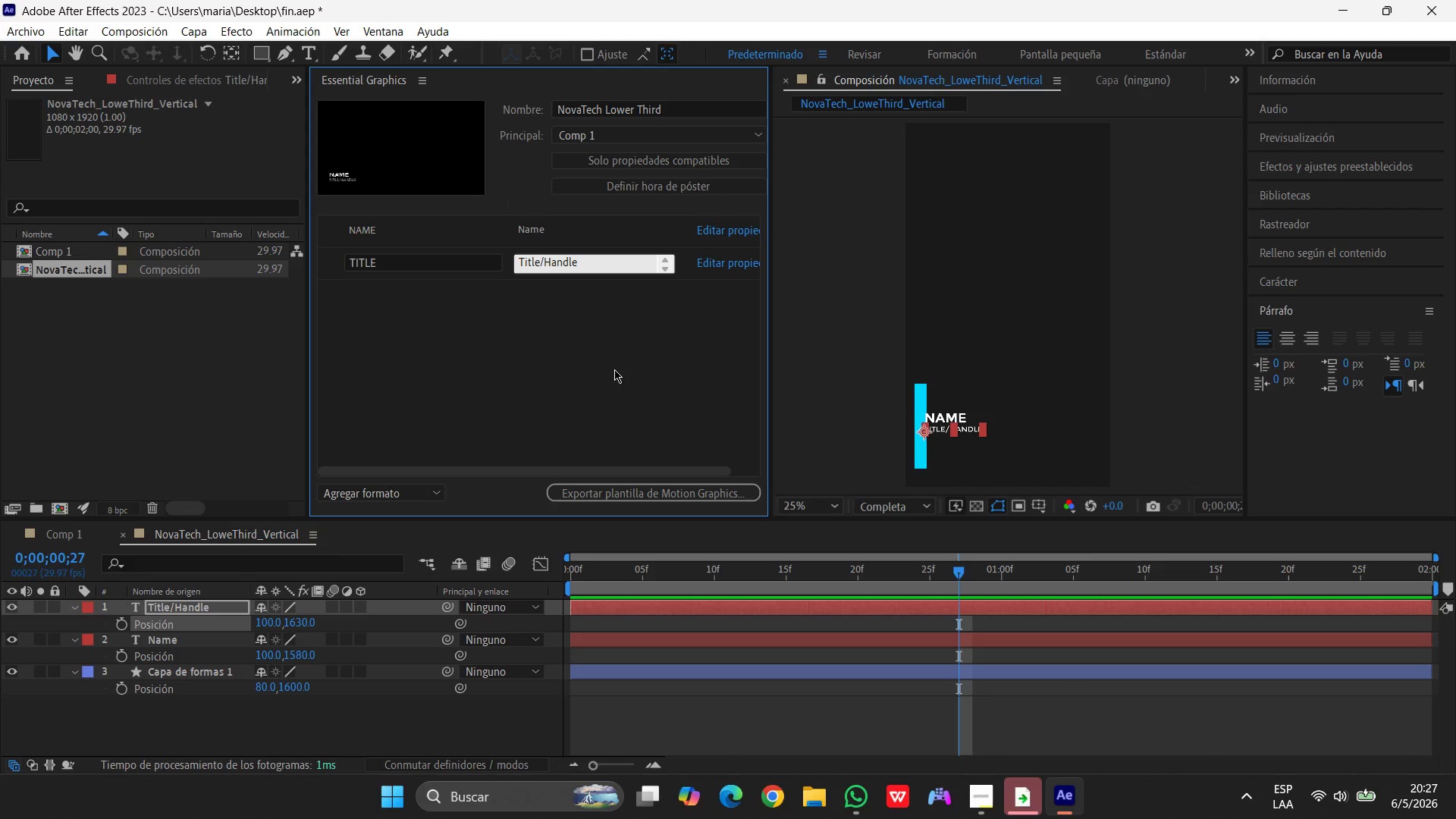 
left_click([684, 113])
 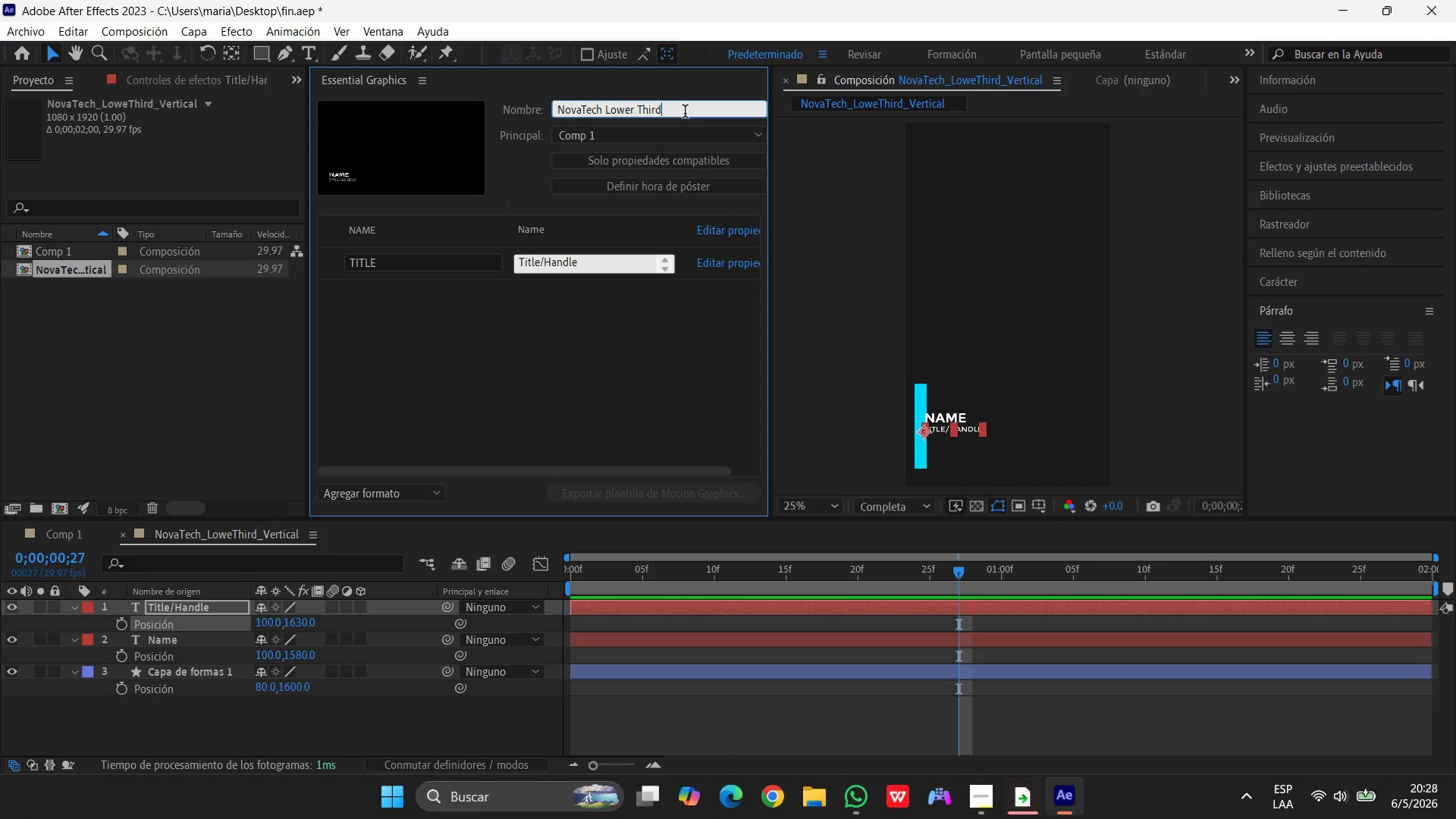 
type( Vertical)
 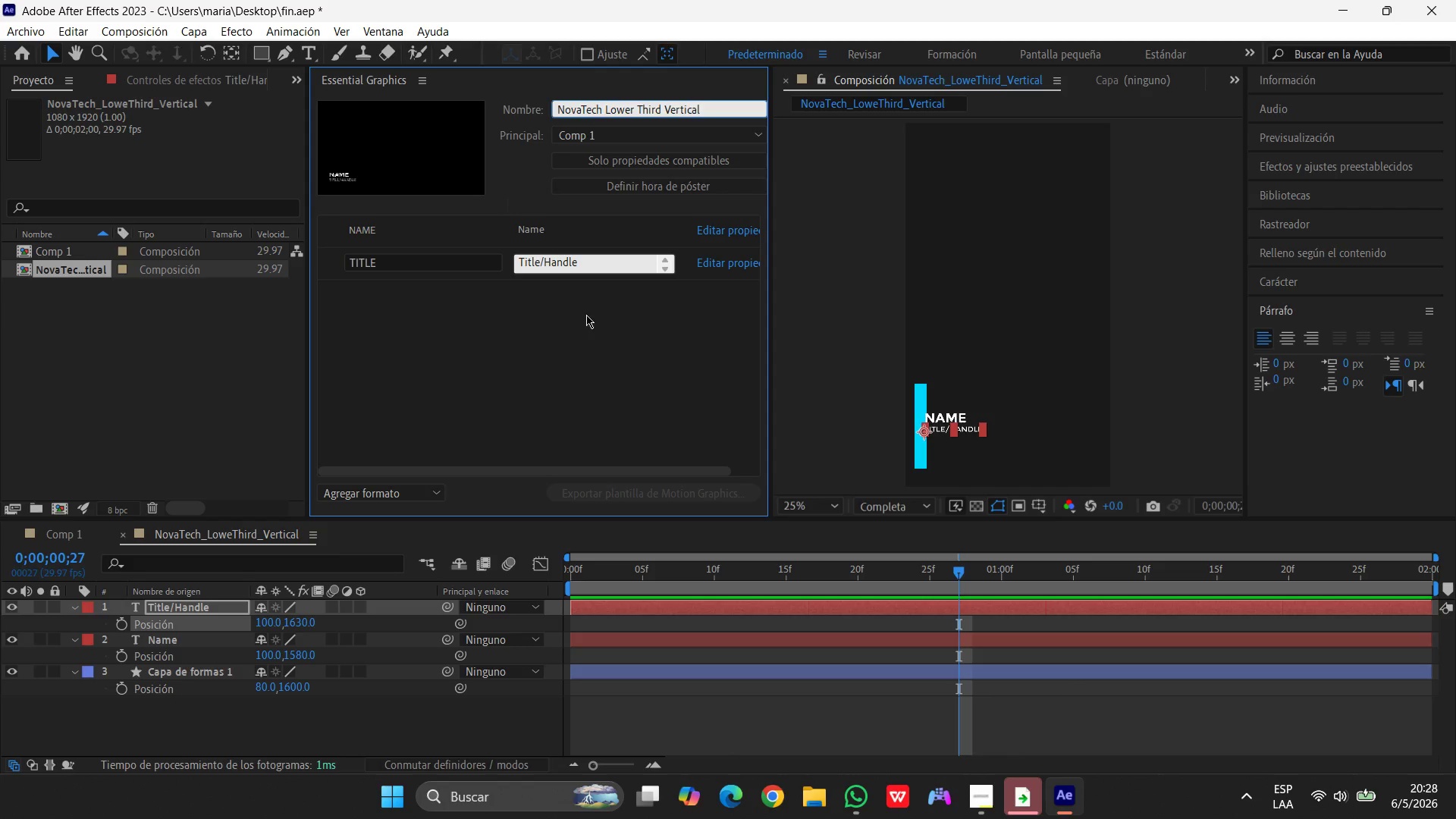 
wait(5.36)
 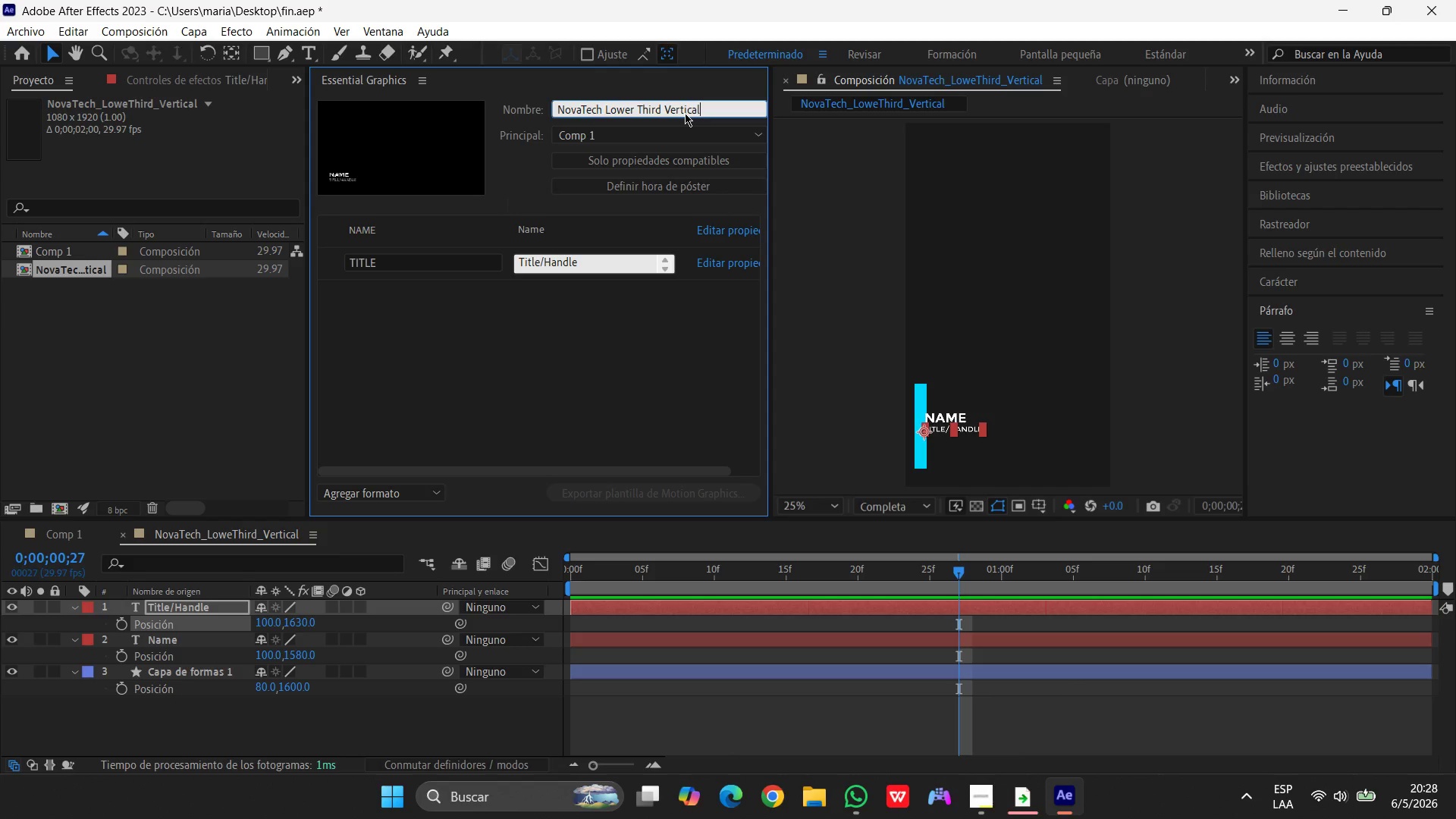 
left_click([467, 267])
 